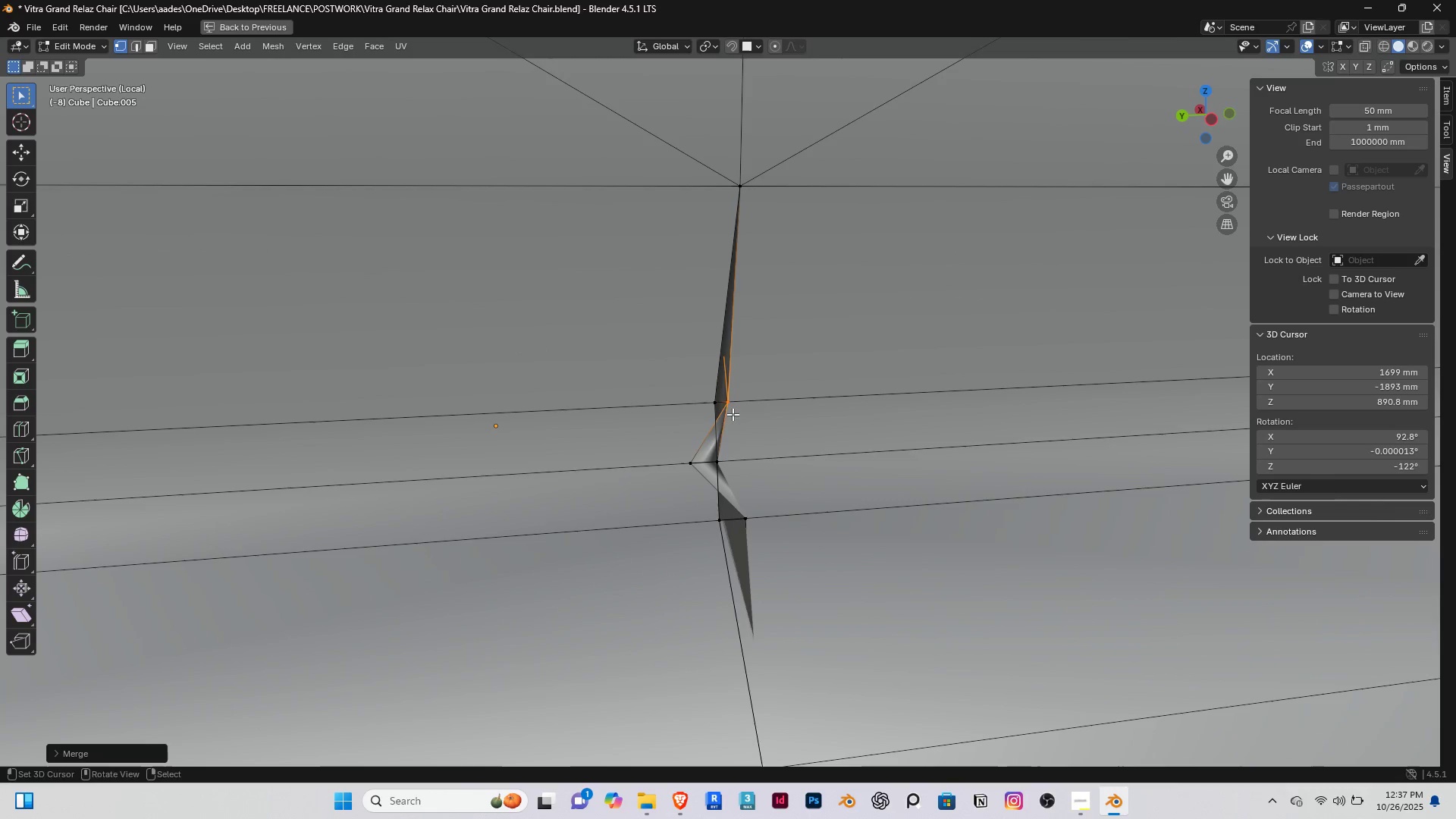 
right_click([675, 390])
 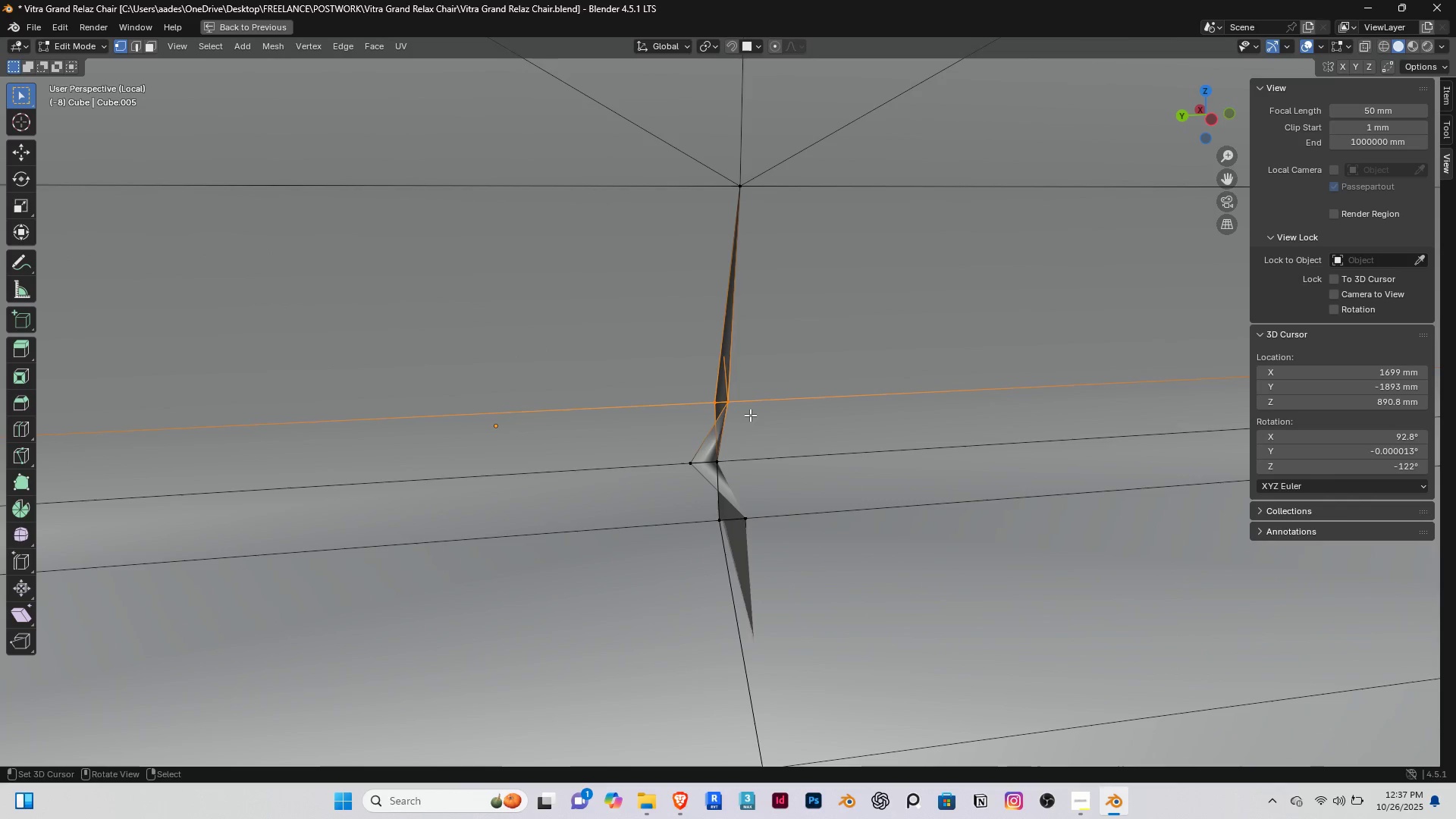 
key(M)
 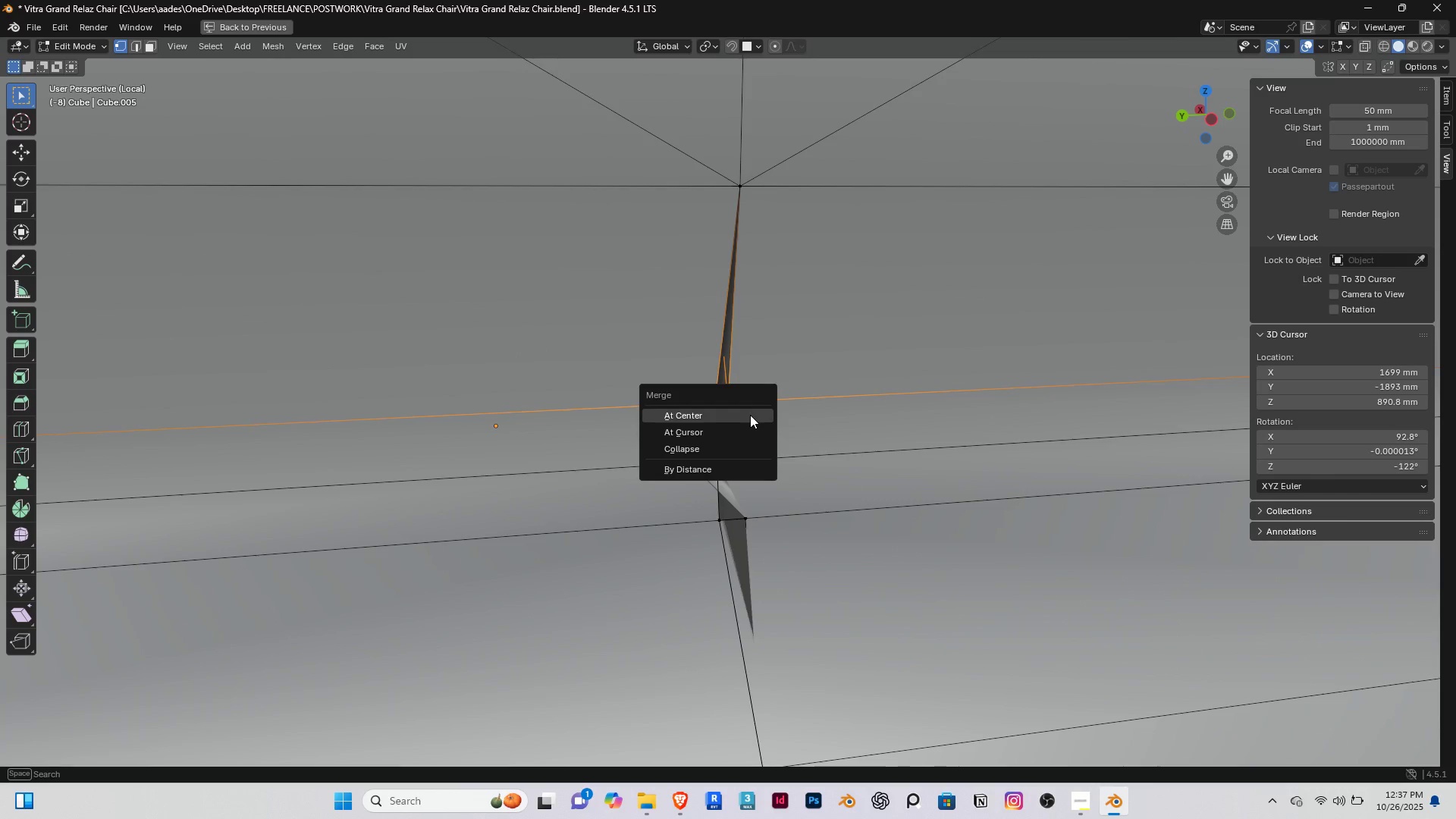 
left_click([750, 415])
 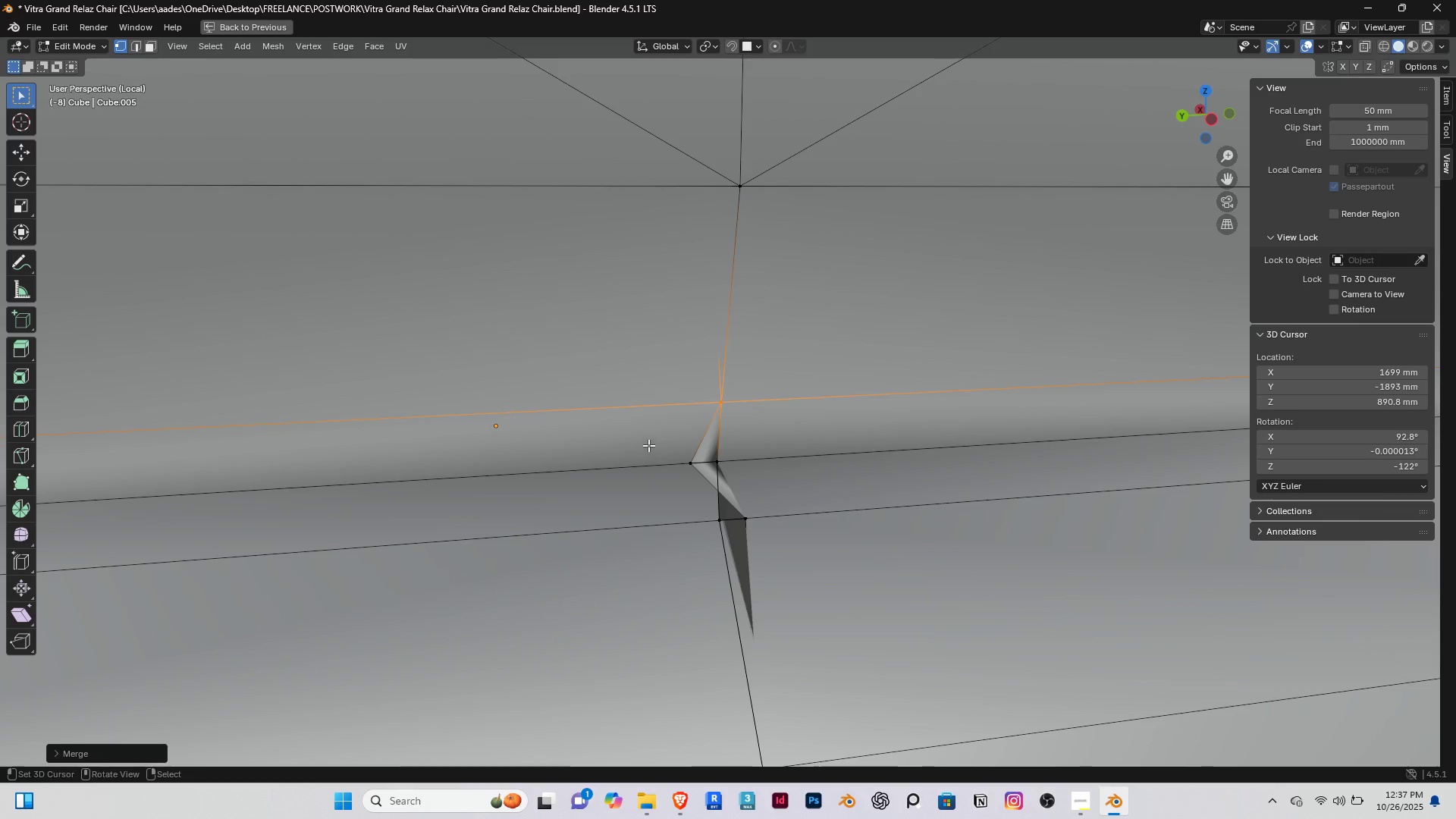 
left_click([651, 441])
 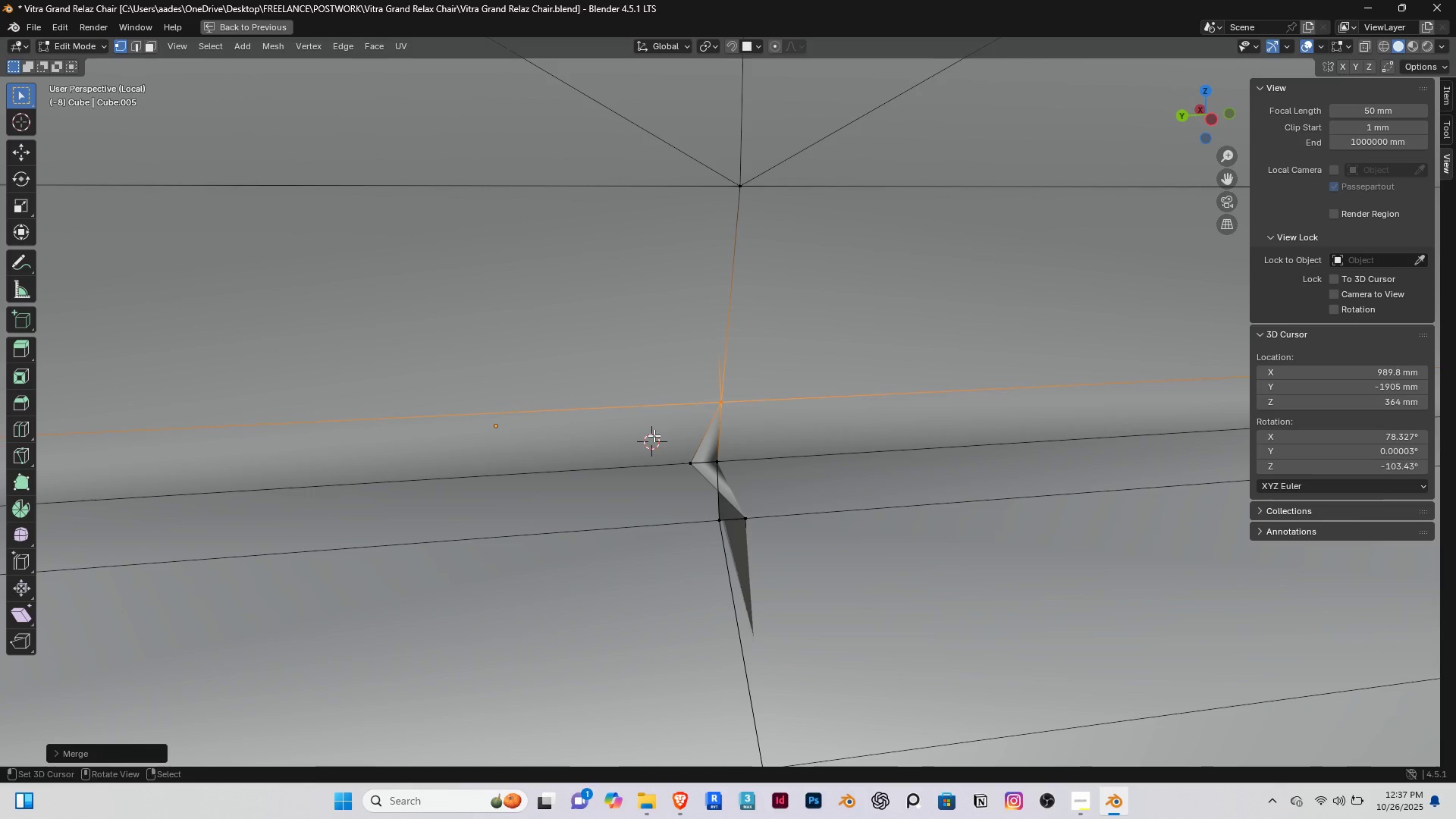 
right_click([654, 435])
 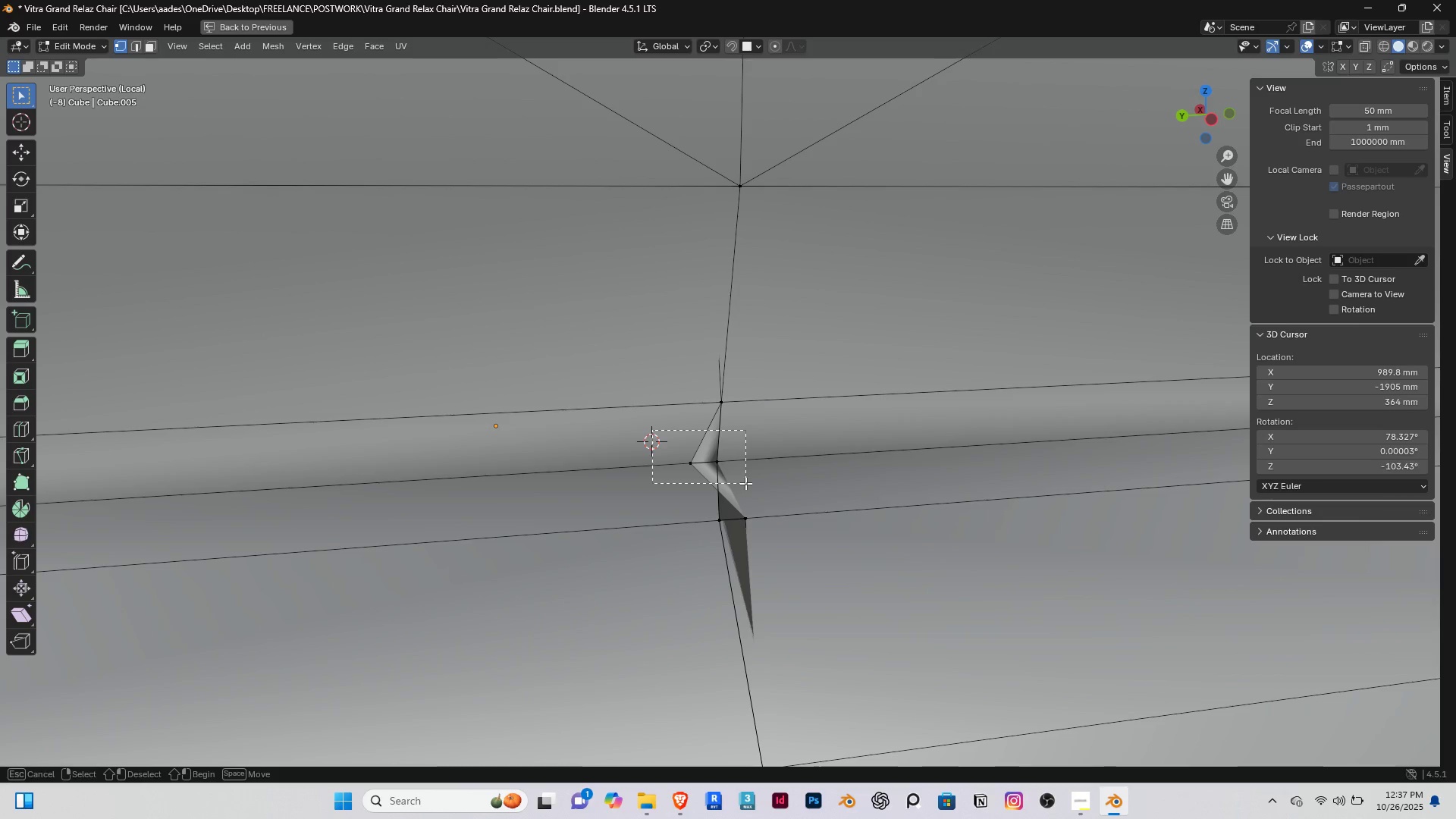 
key(M)
 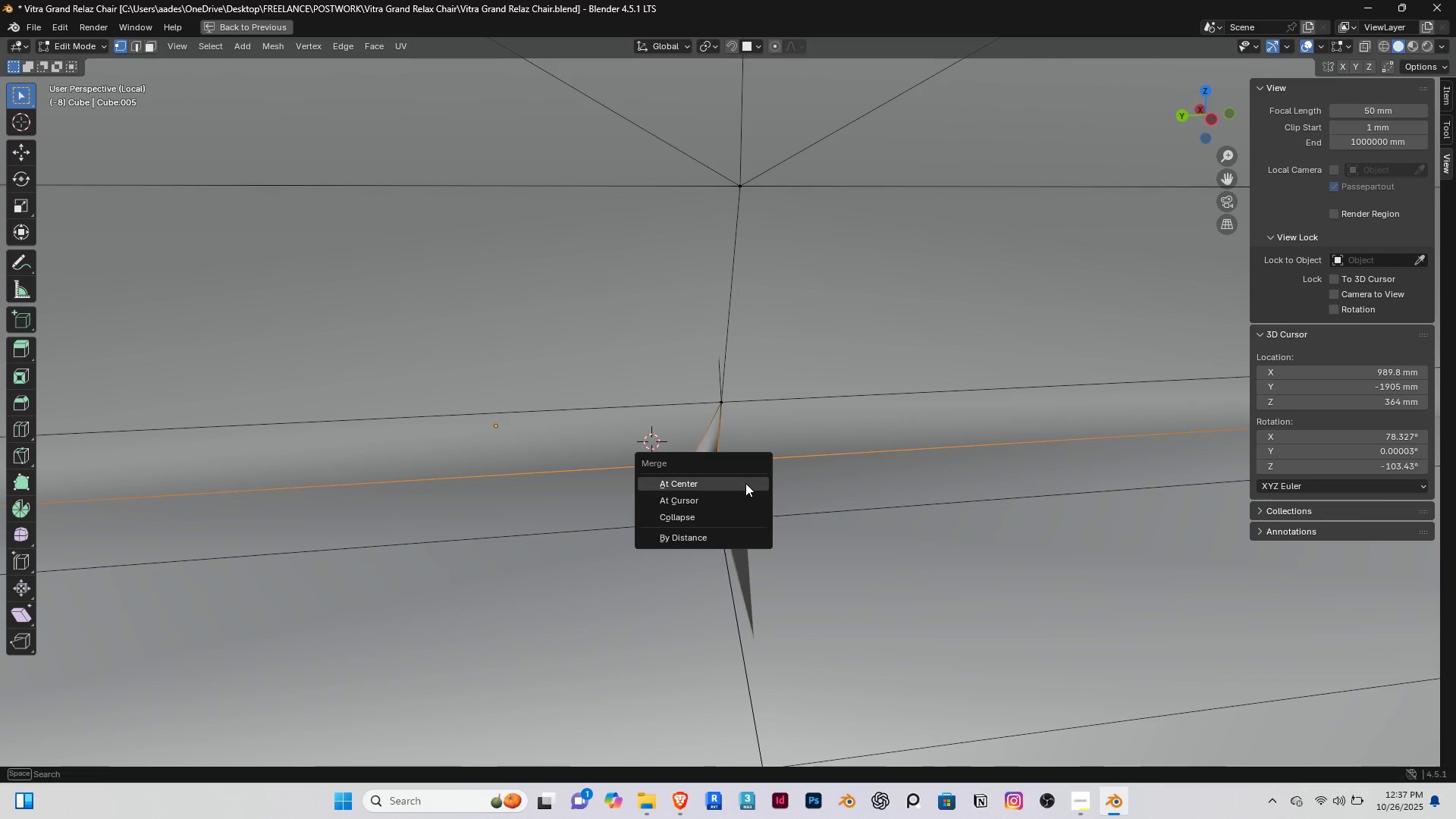 
left_click([745, 483])
 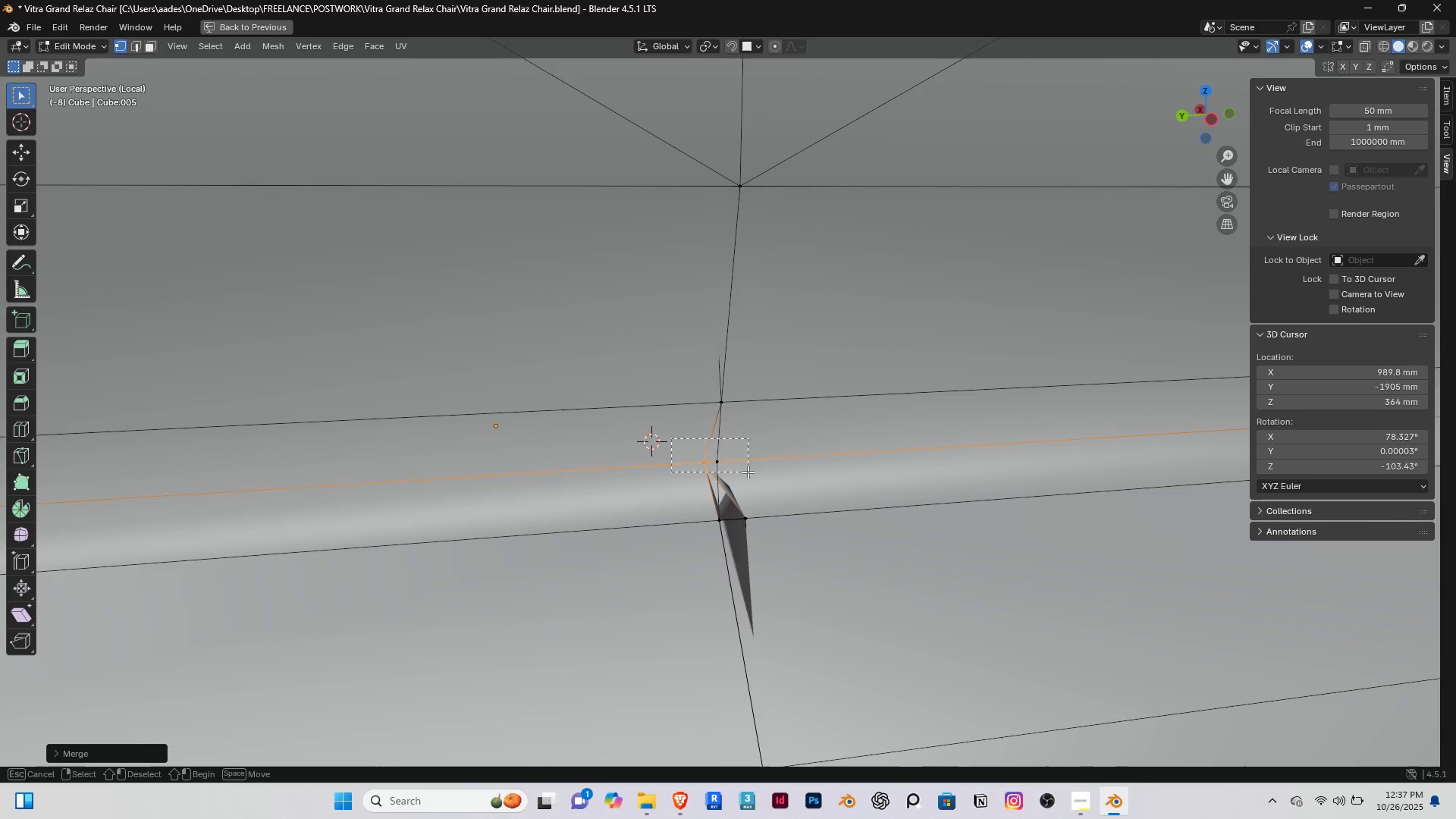 
key(M)
 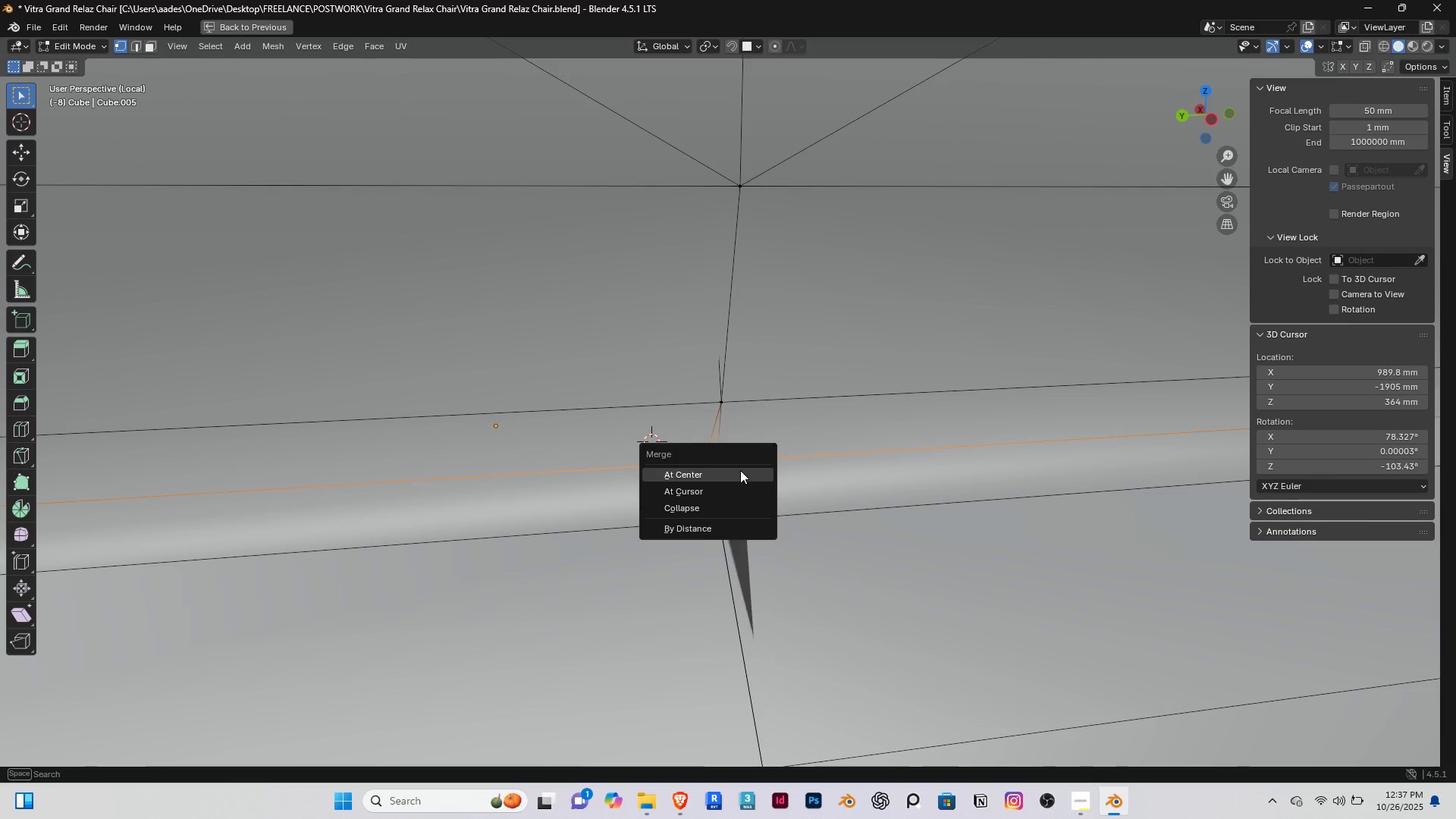 
left_click([740, 470])
 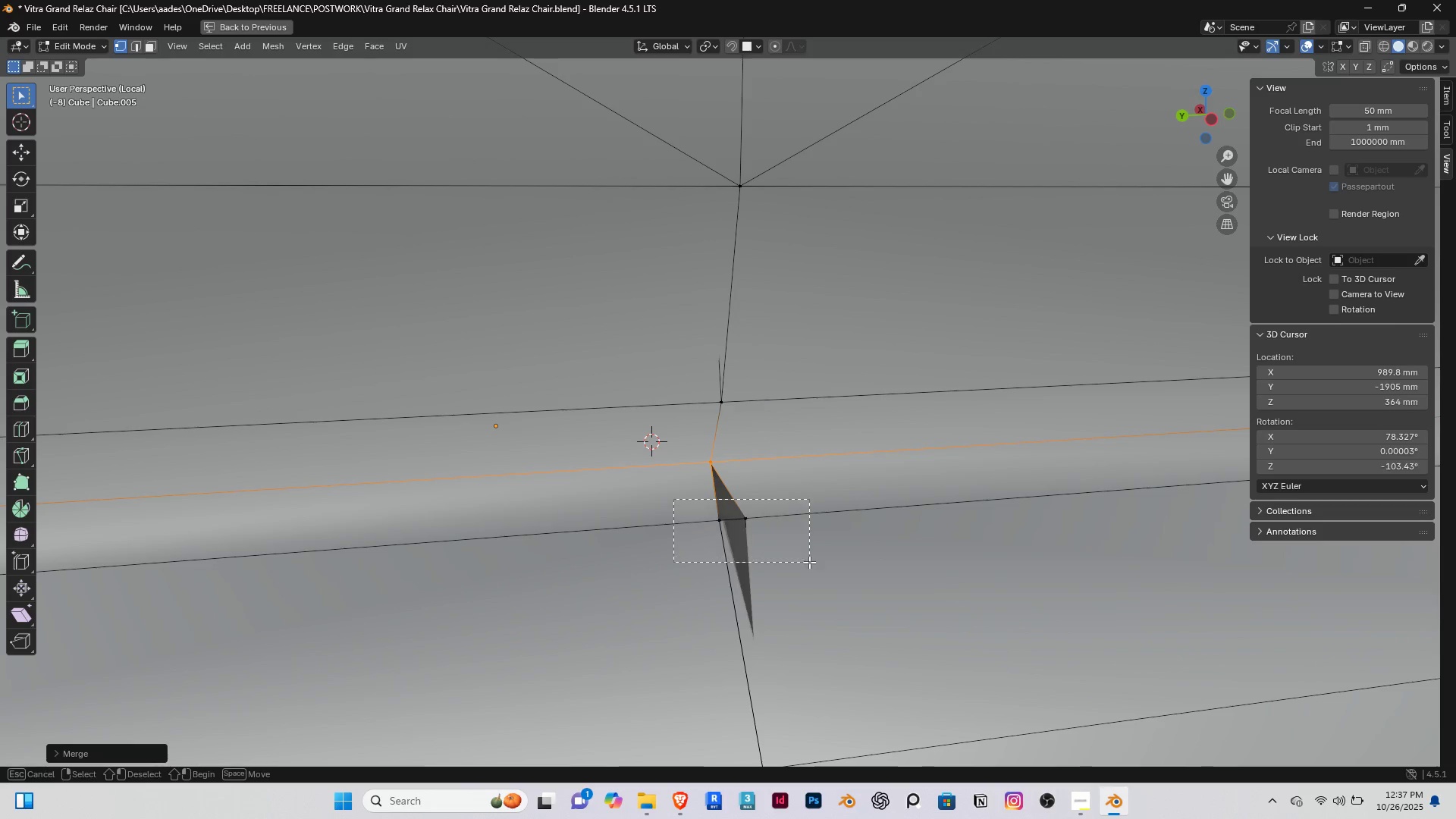 
key(M)
 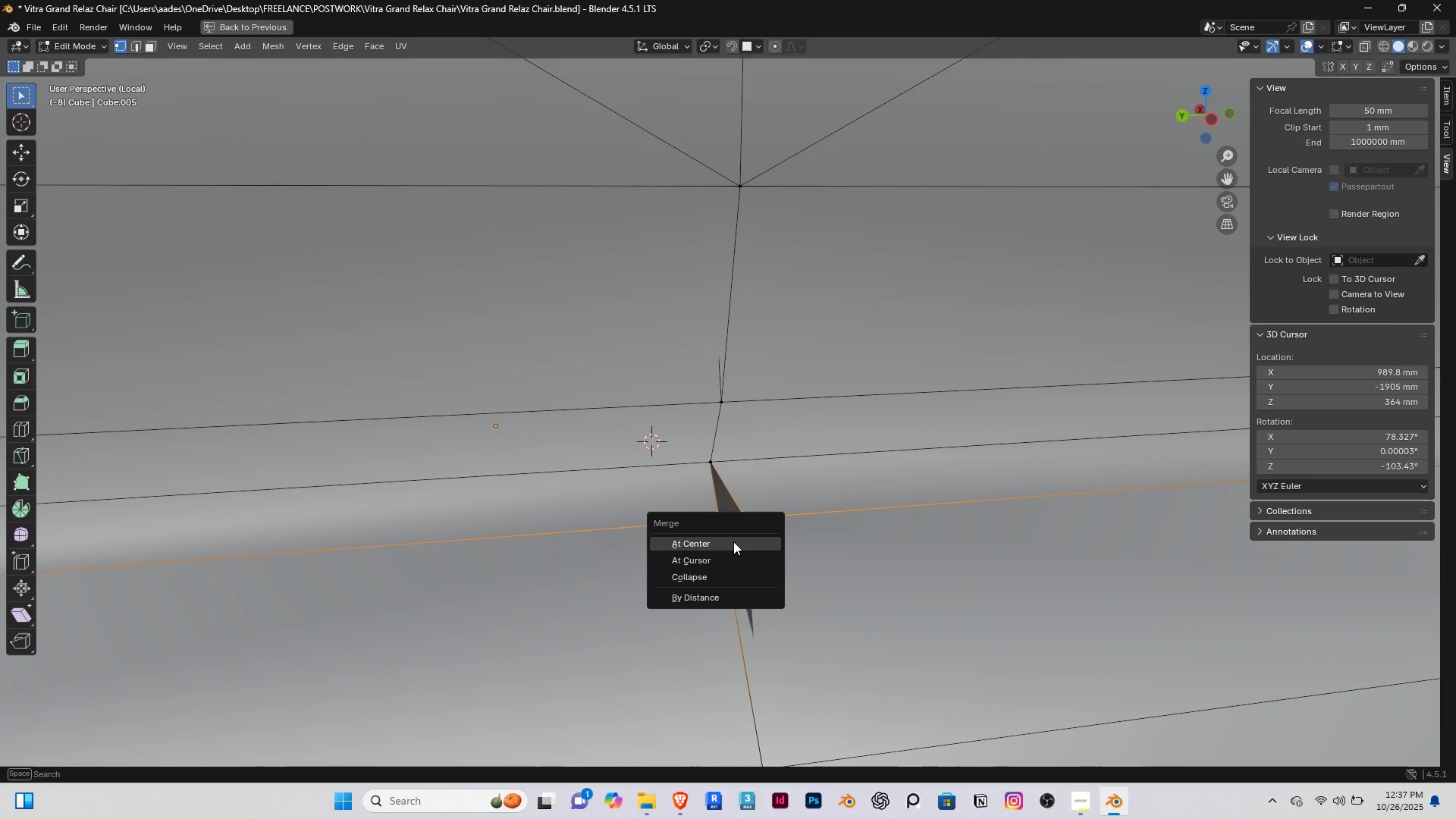 
left_click([733, 541])
 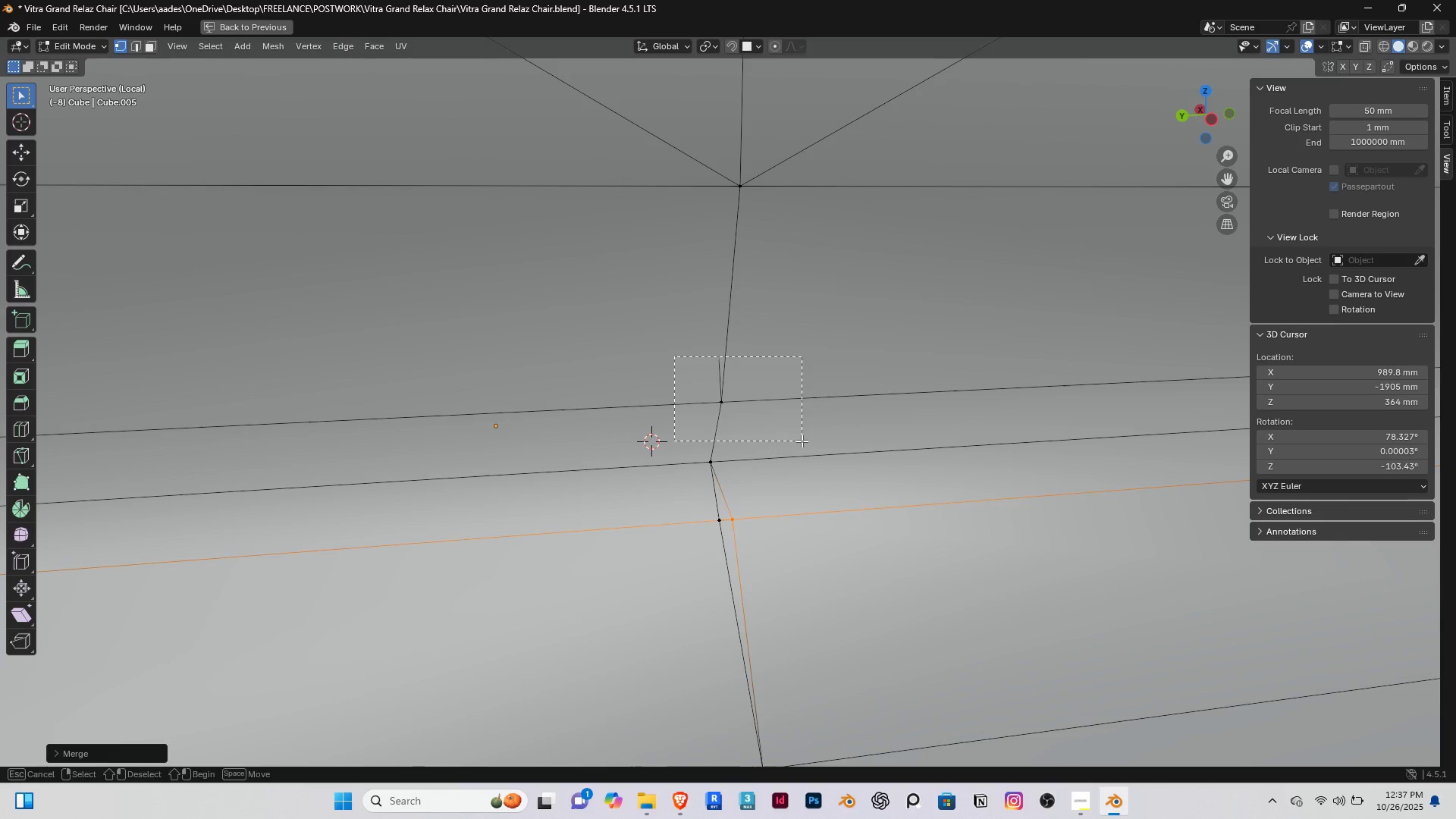 
key(M)
 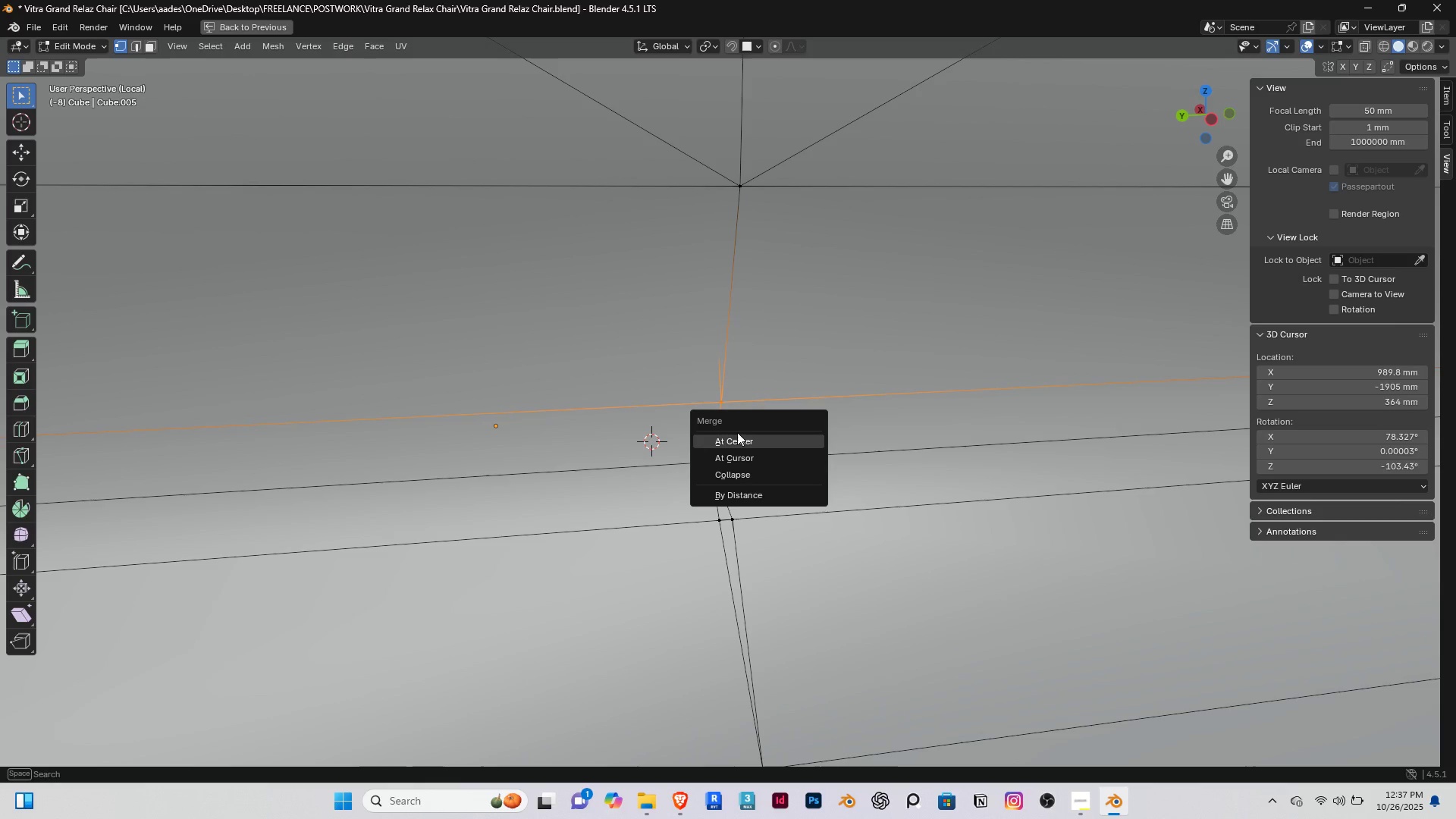 
left_click([737, 432])
 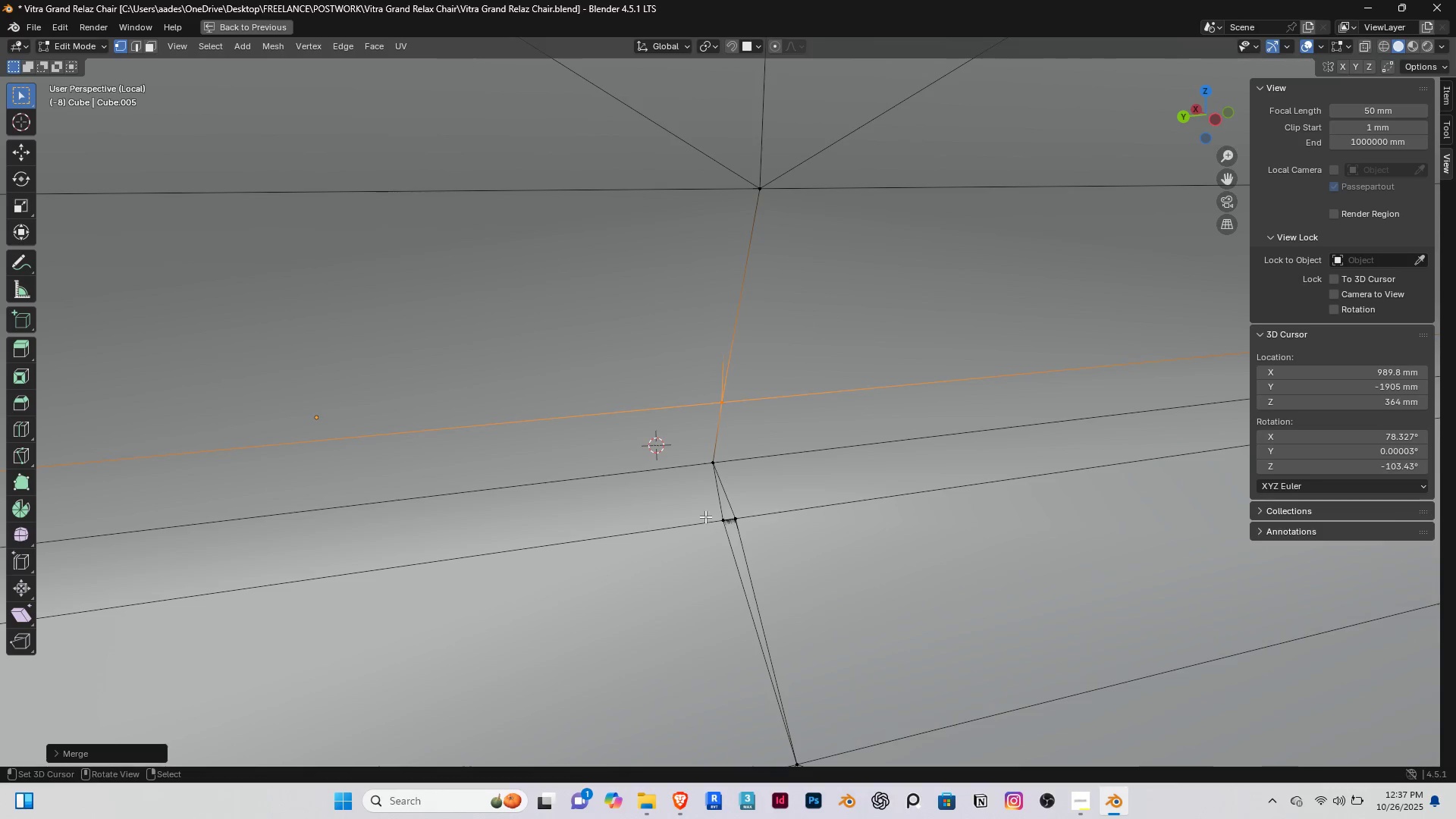 
key(M)
 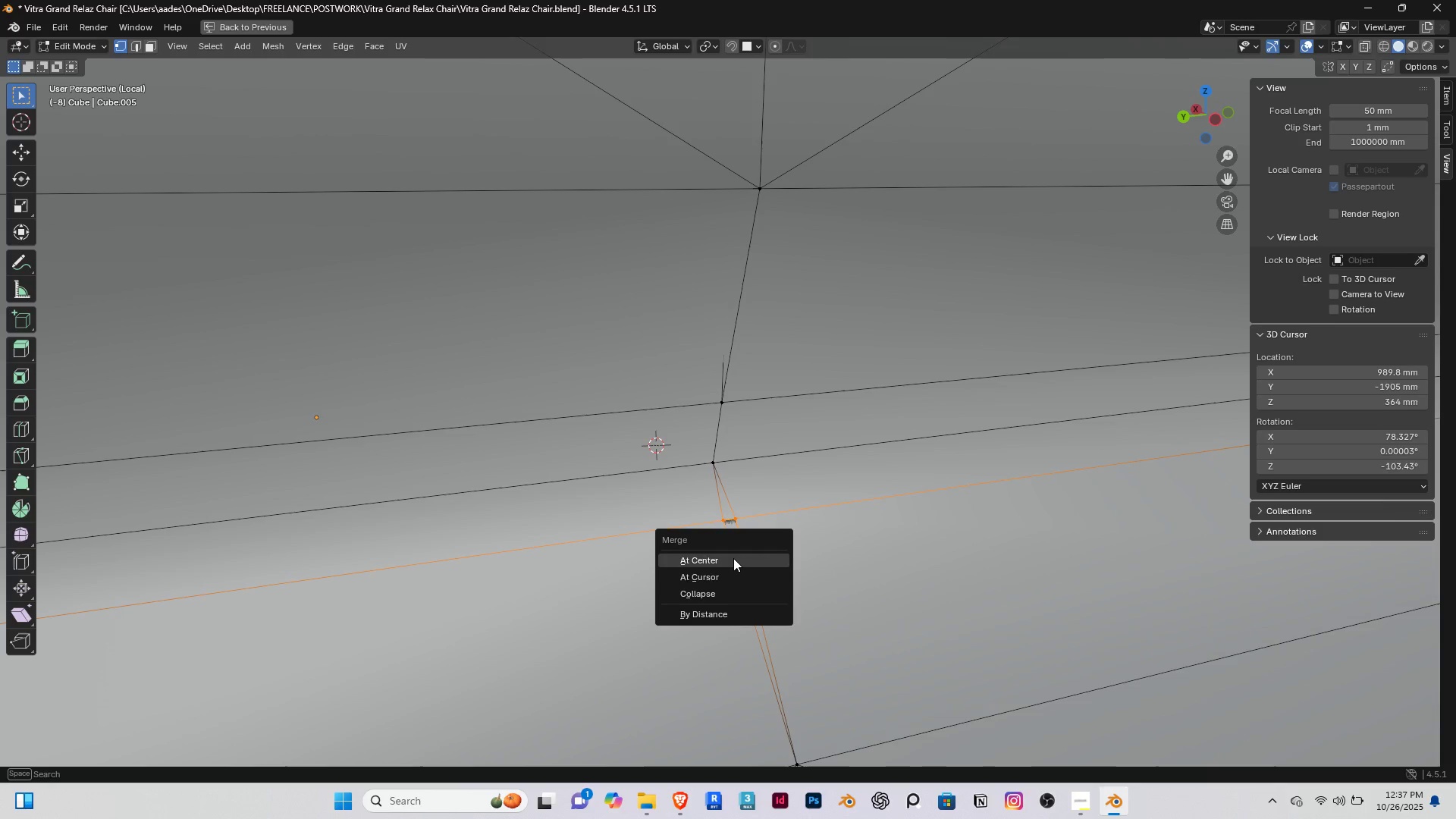 
left_click([733, 558])
 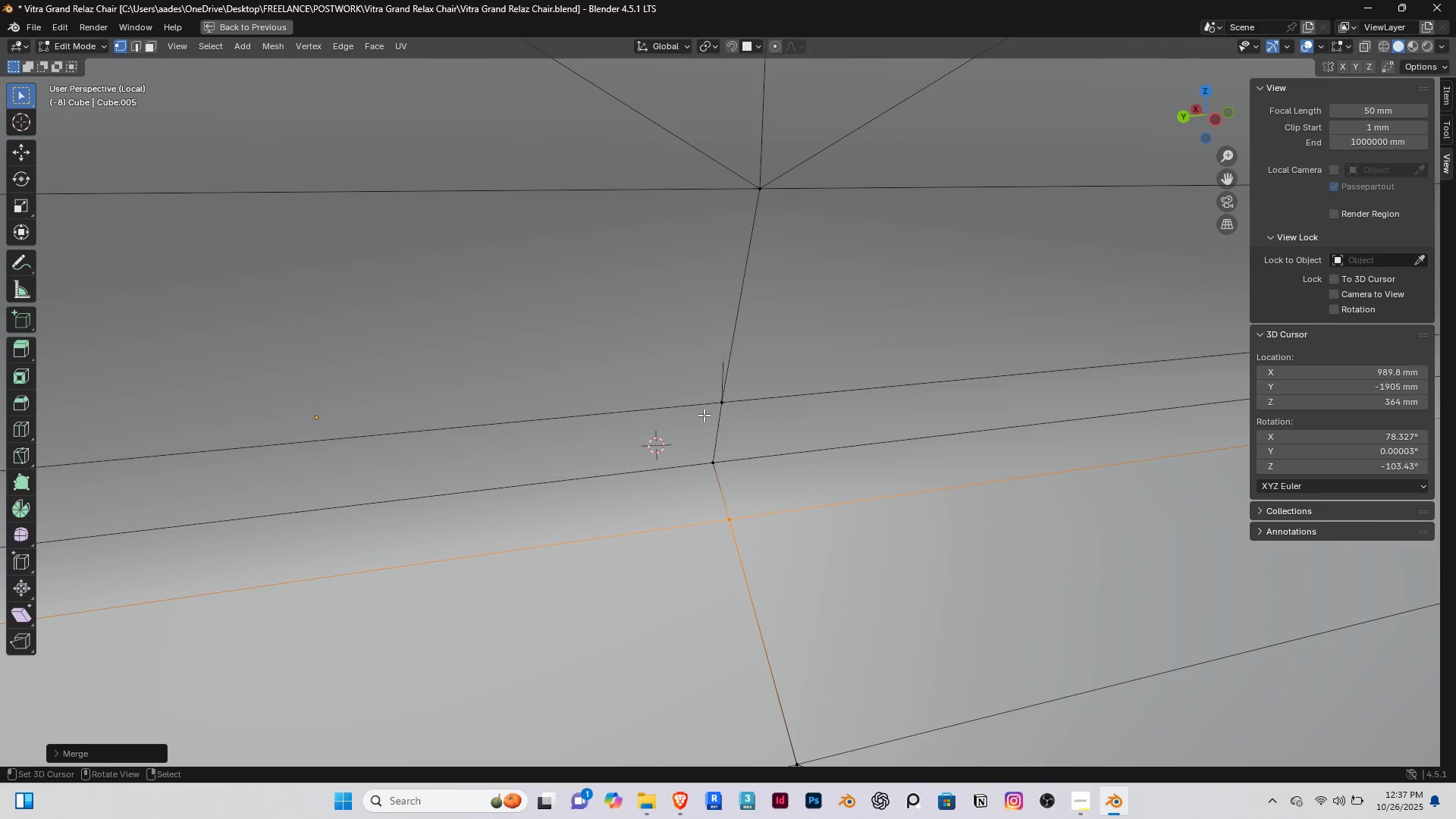 
right_click([706, 402])
 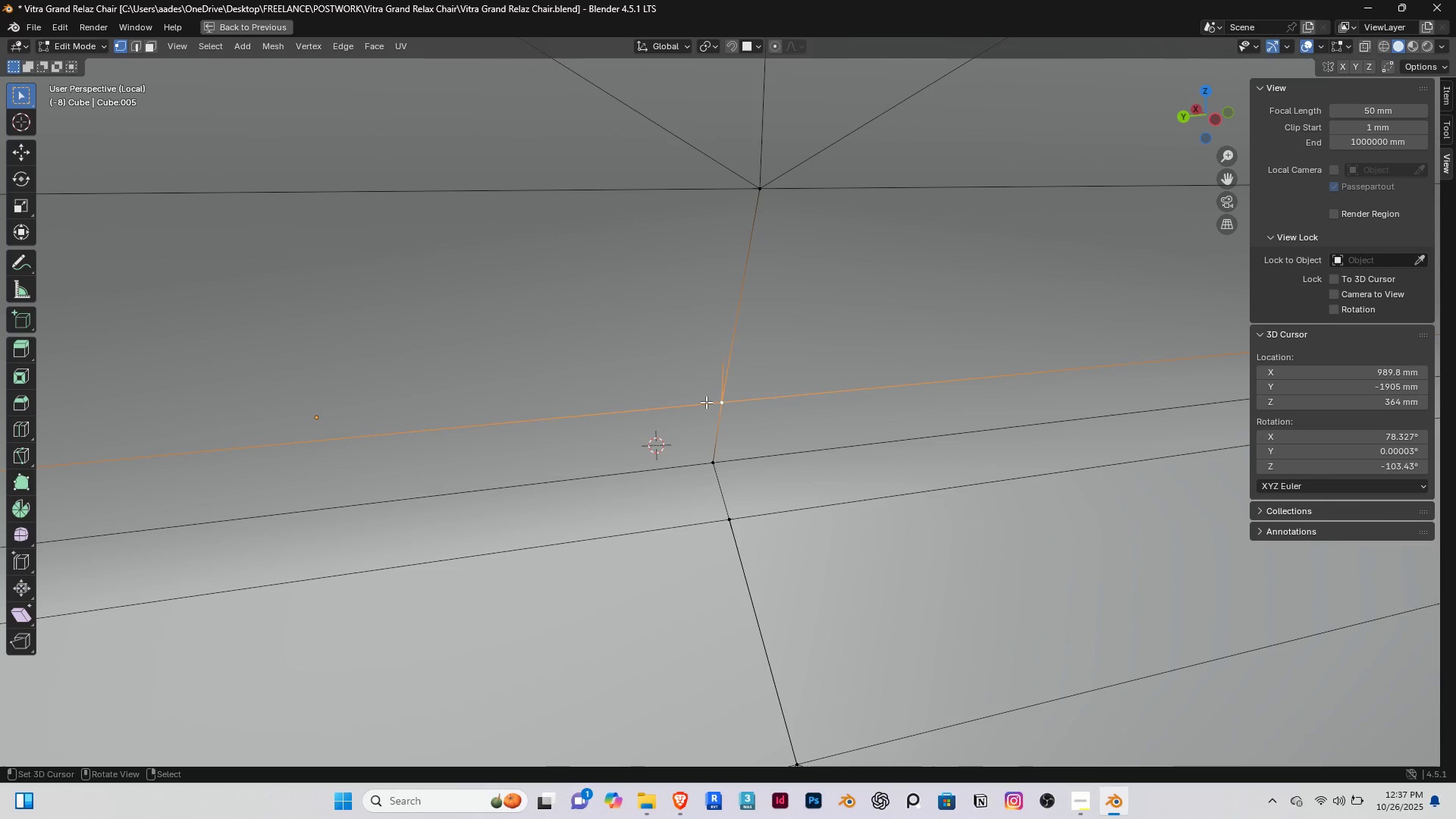 
key(G)
 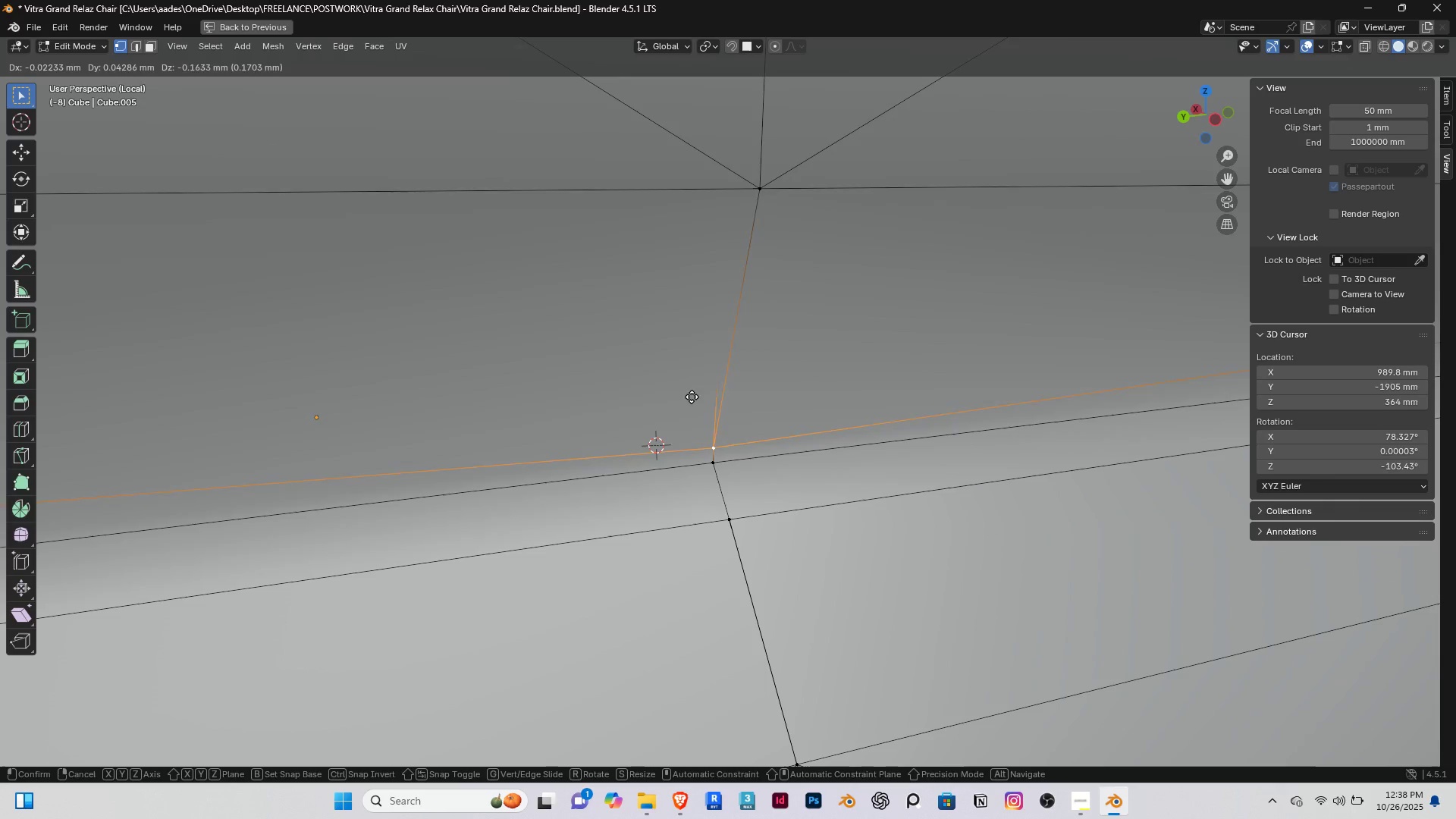 
right_click([694, 397])
 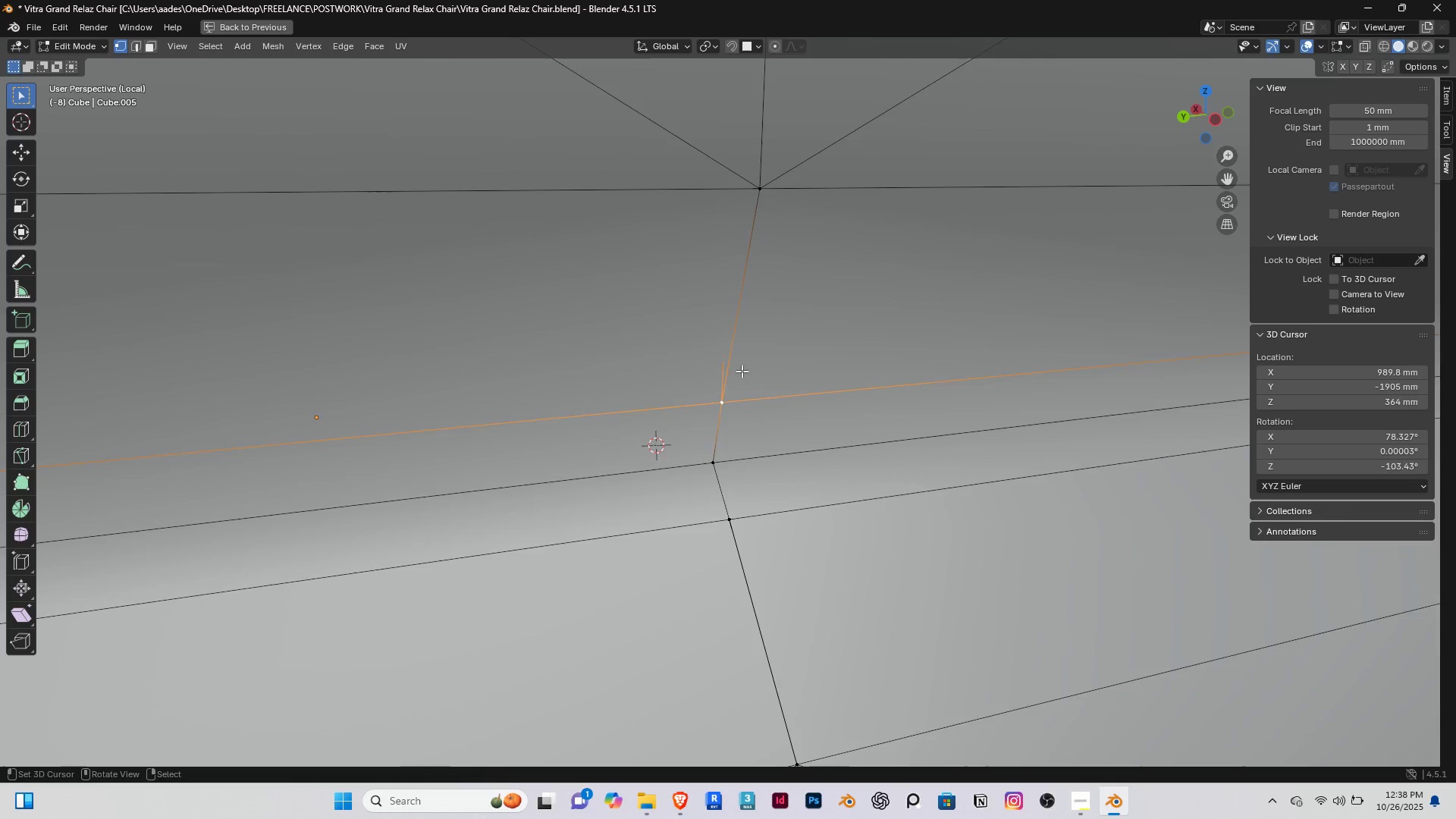 
scroll: coordinate [692, 381], scroll_direction: down, amount: 7.0
 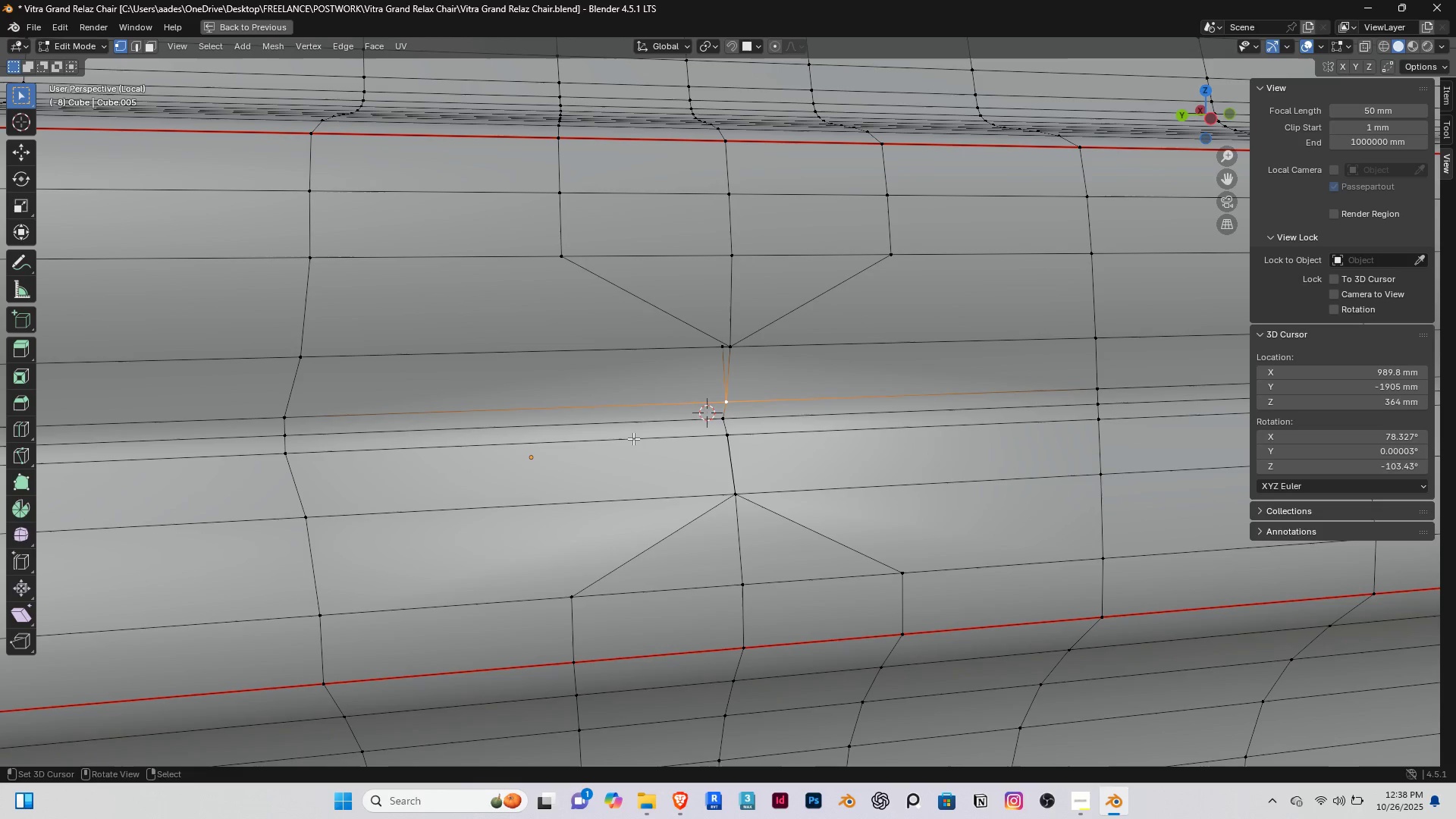 
key(K)
 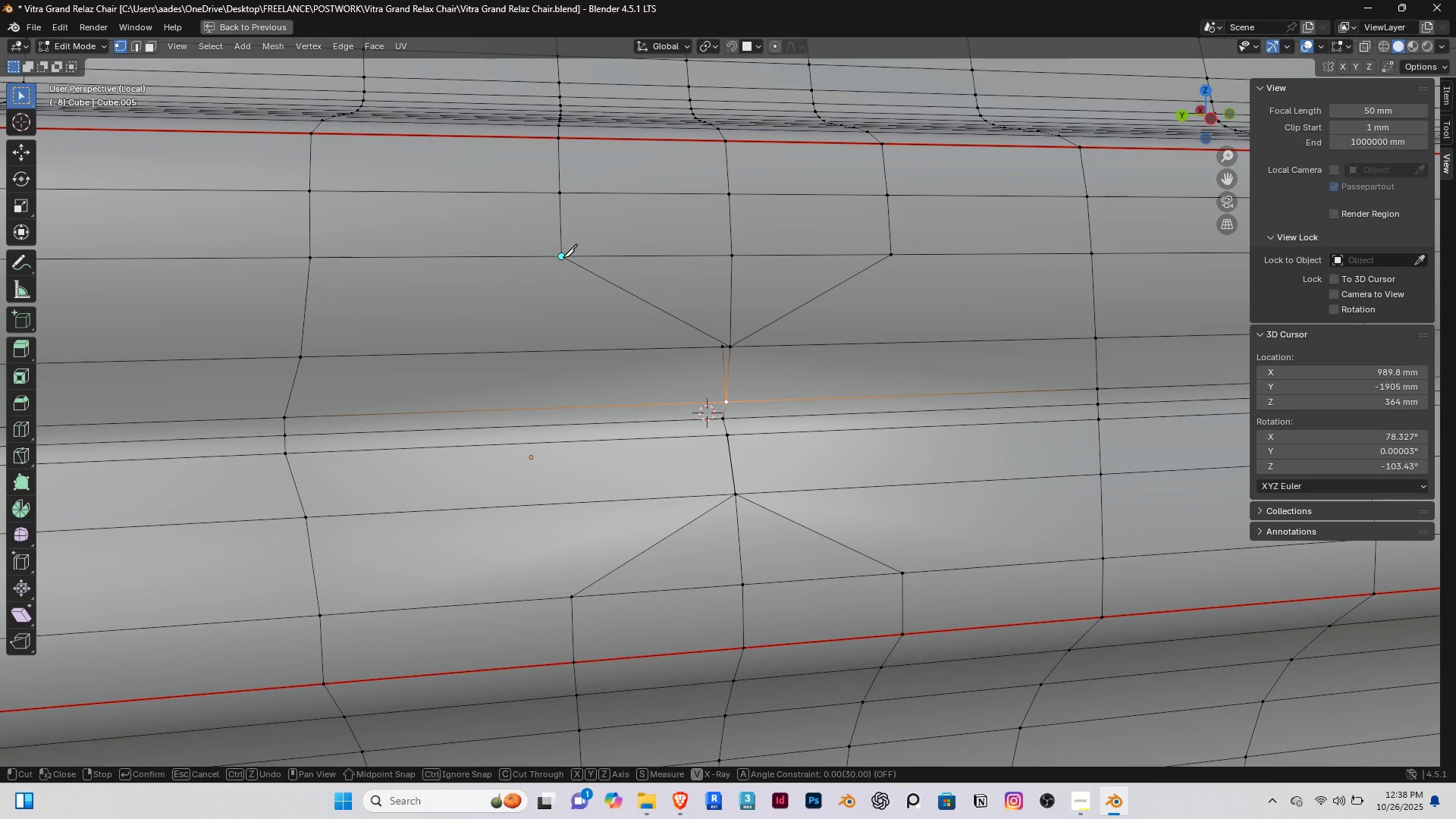 
left_click([563, 257])
 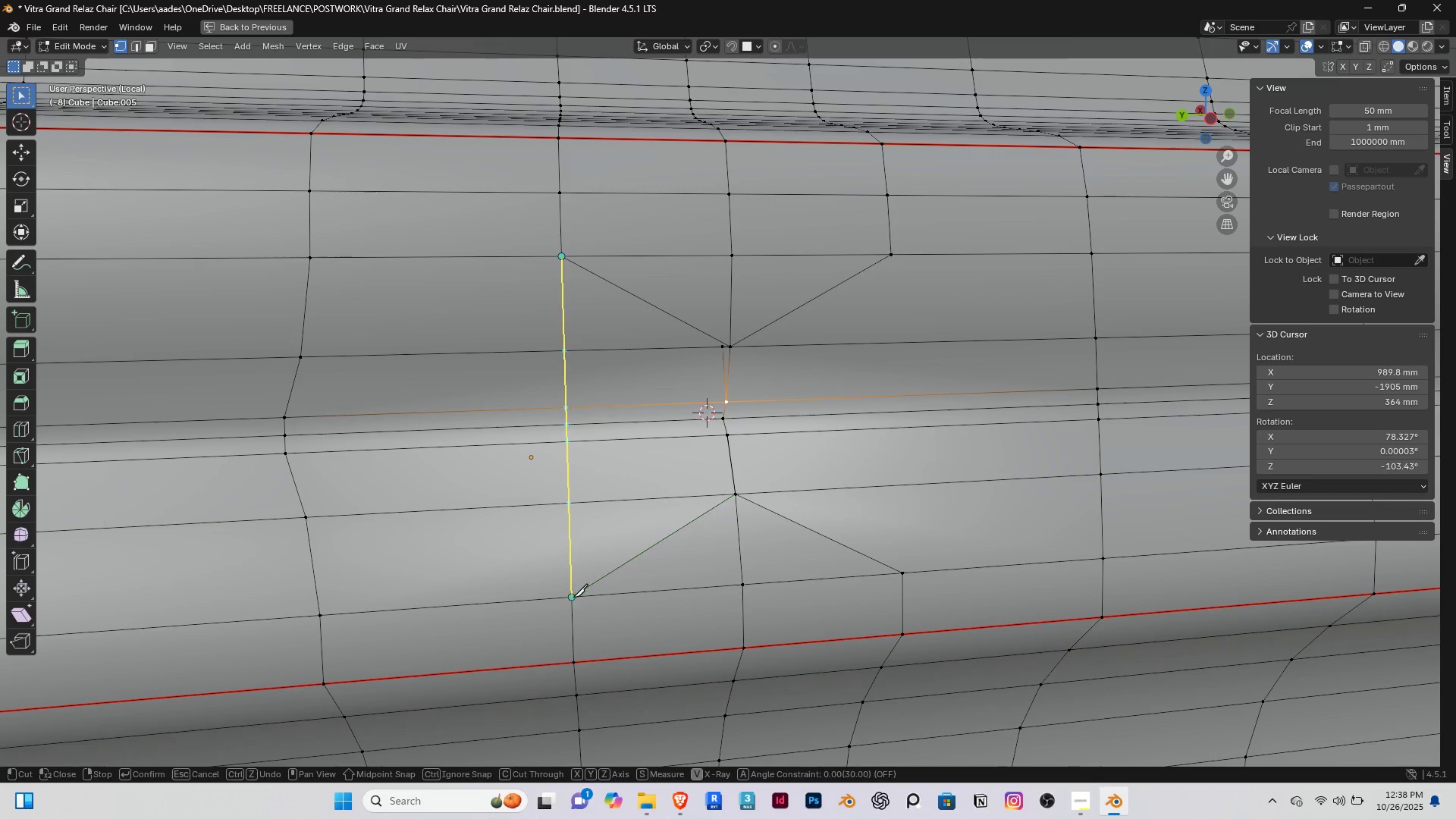 
left_click([572, 599])
 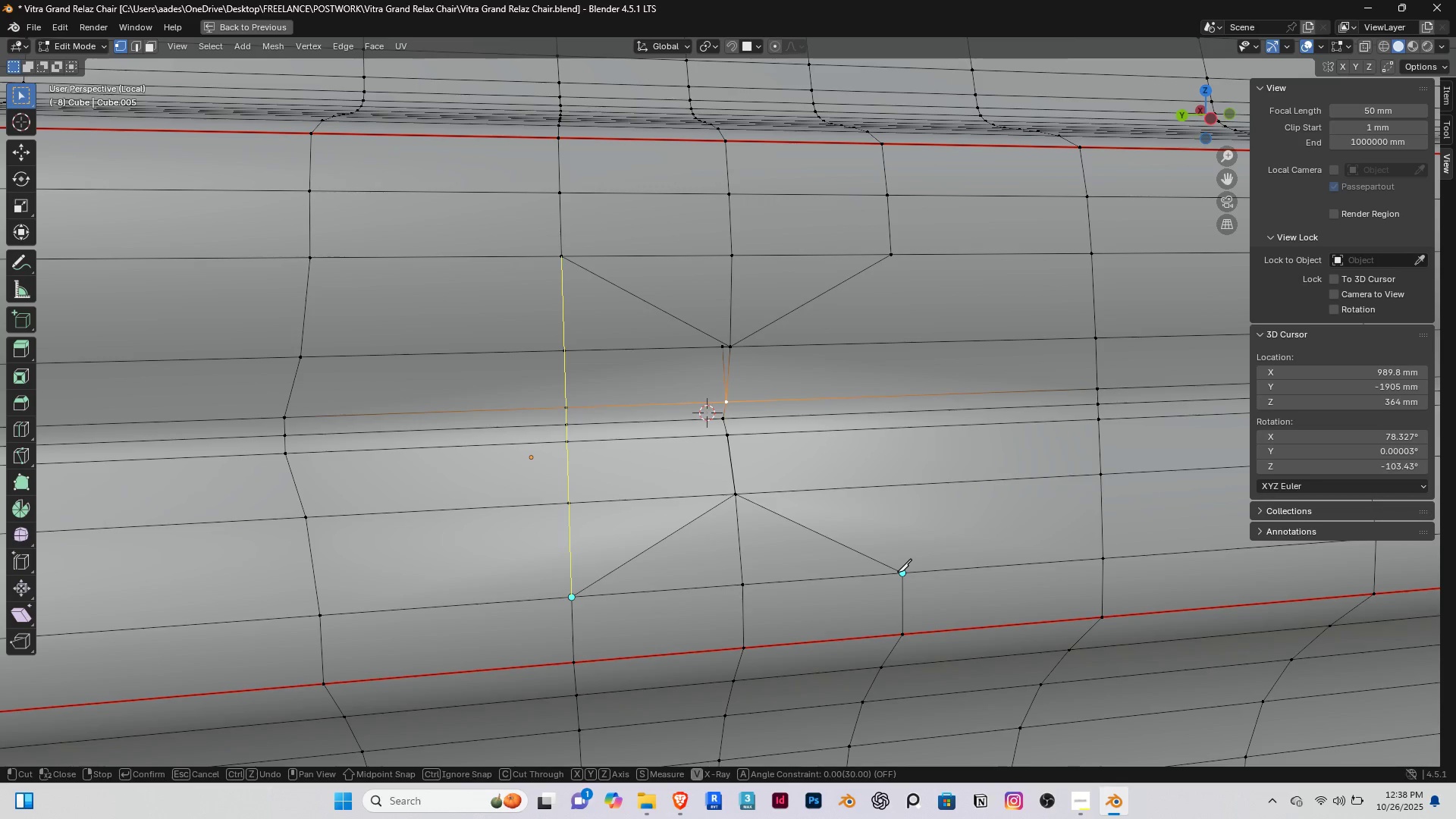 
left_click([897, 572])
 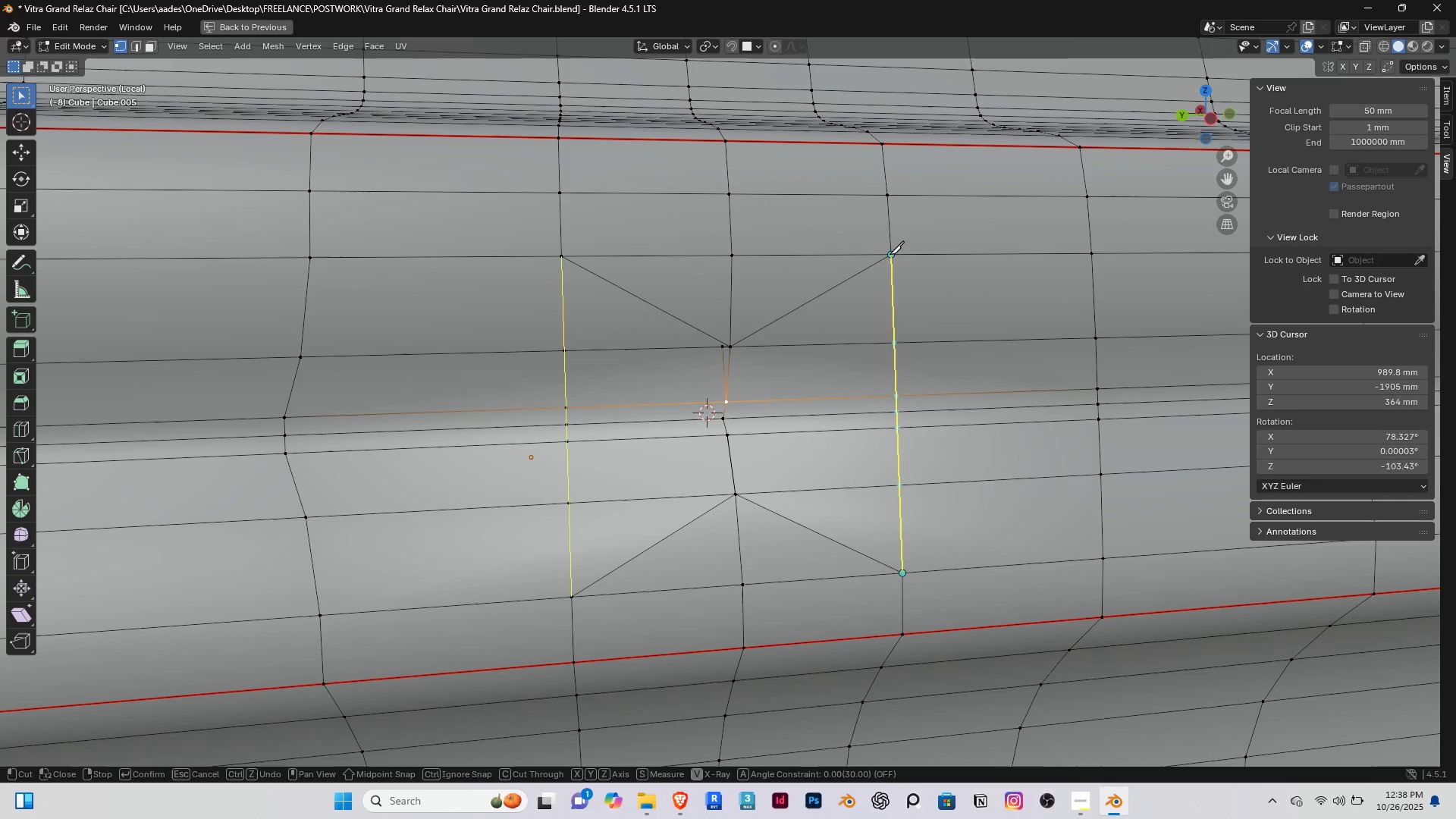 
left_click([890, 254])
 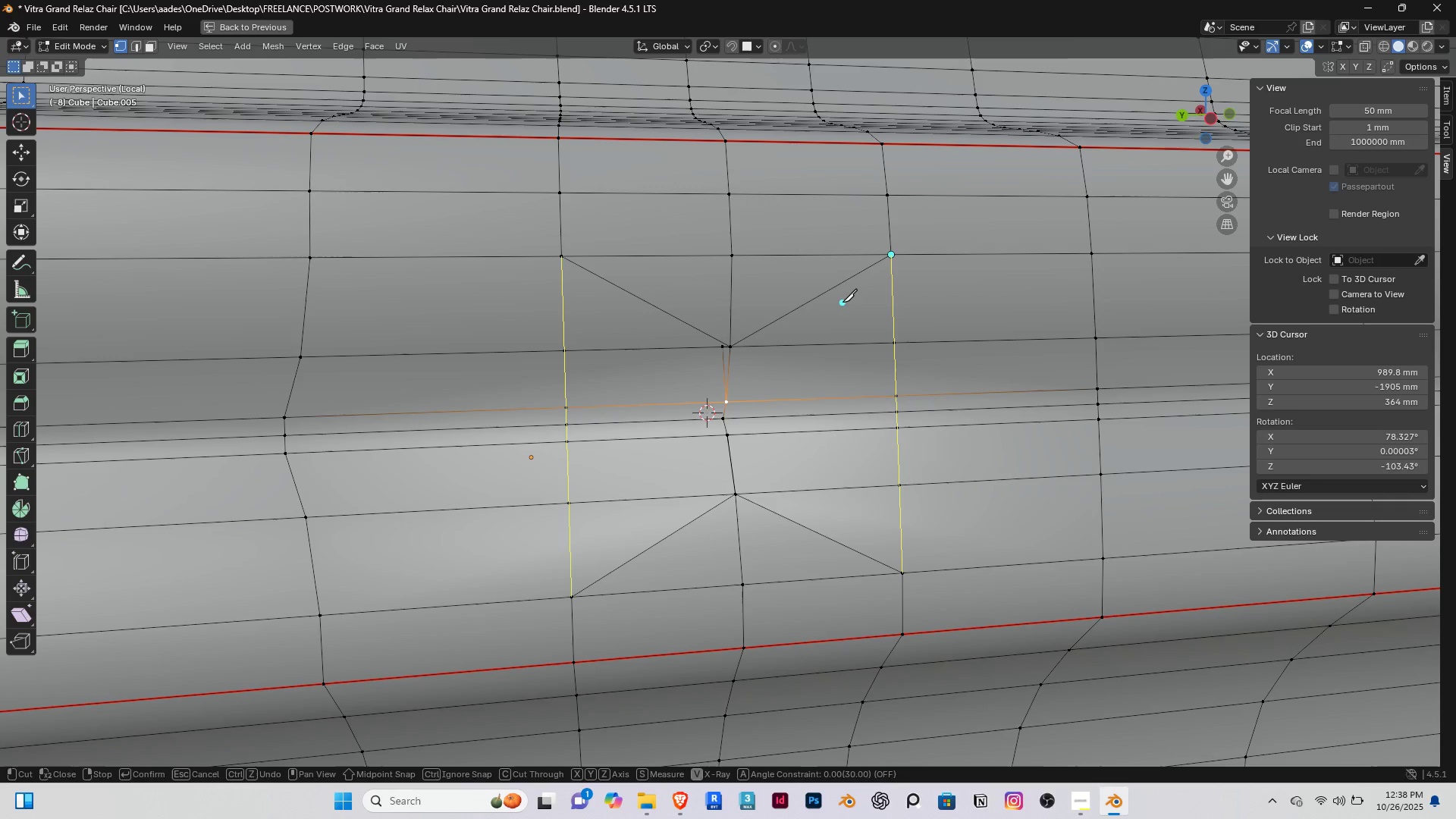 
right_click([843, 302])
 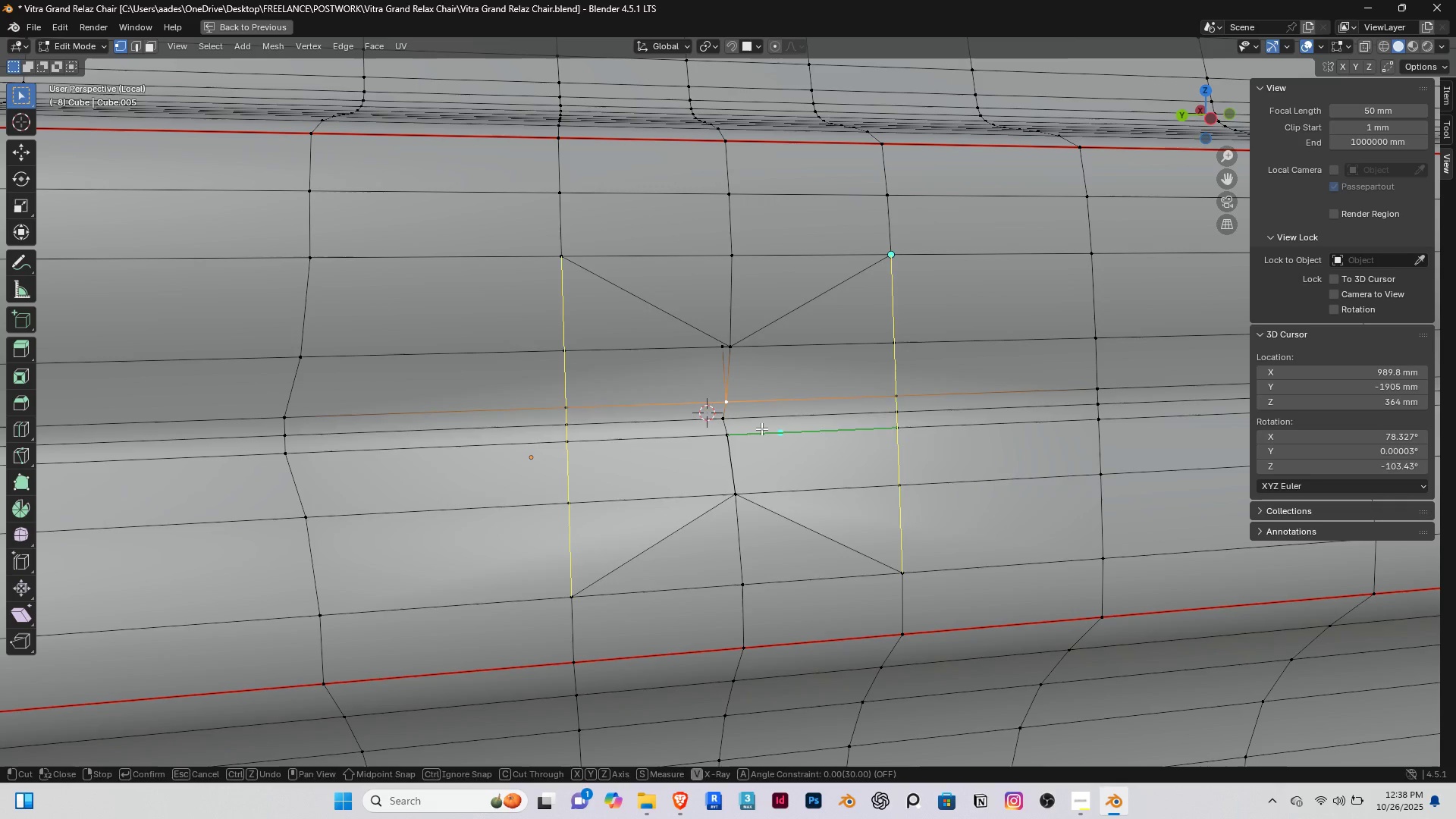 
key(Enter)
 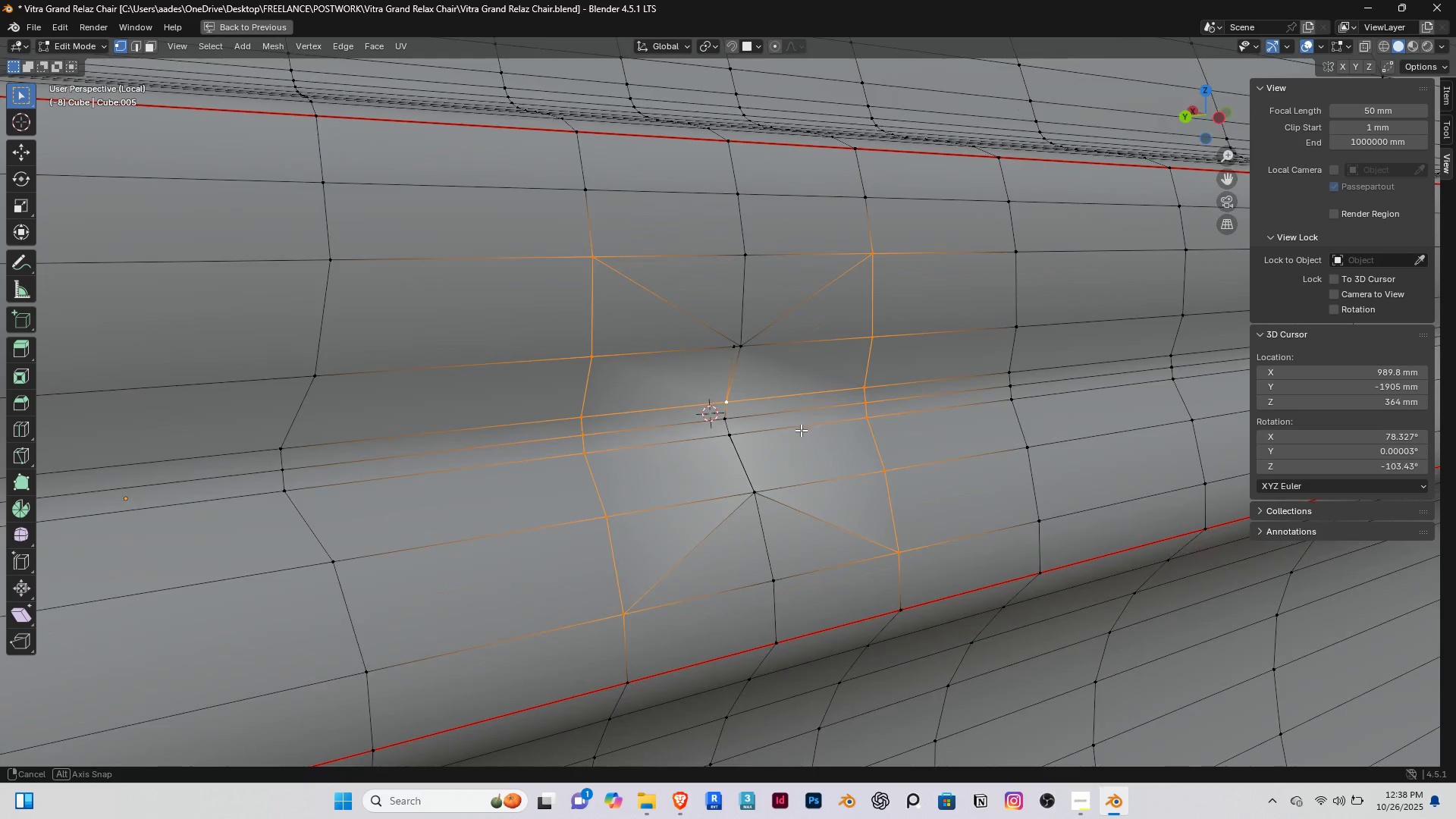 
scroll: coordinate [734, 340], scroll_direction: up, amount: 4.0
 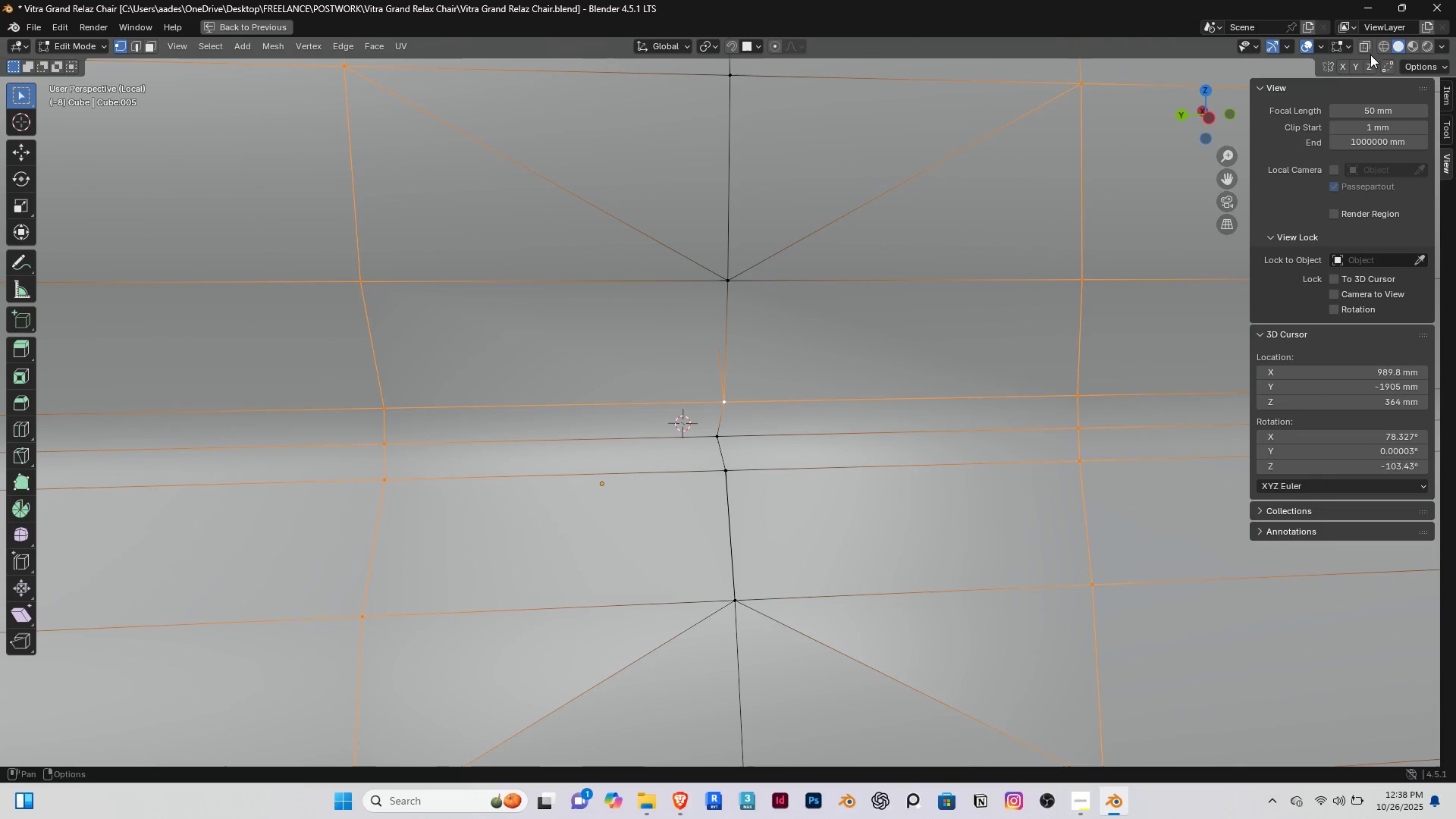 
left_click([1363, 46])
 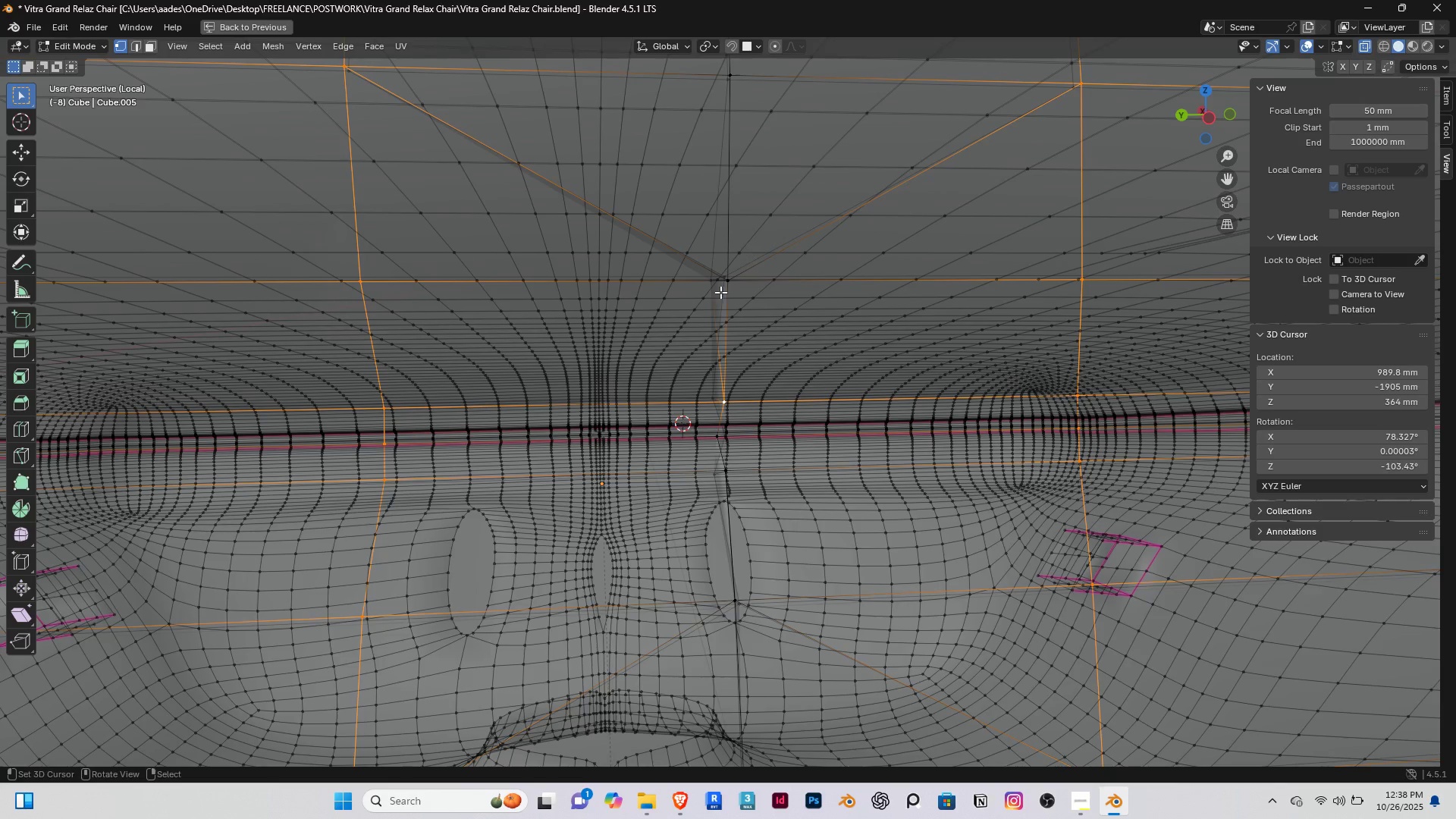 
scroll: coordinate [718, 297], scroll_direction: up, amount: 1.0
 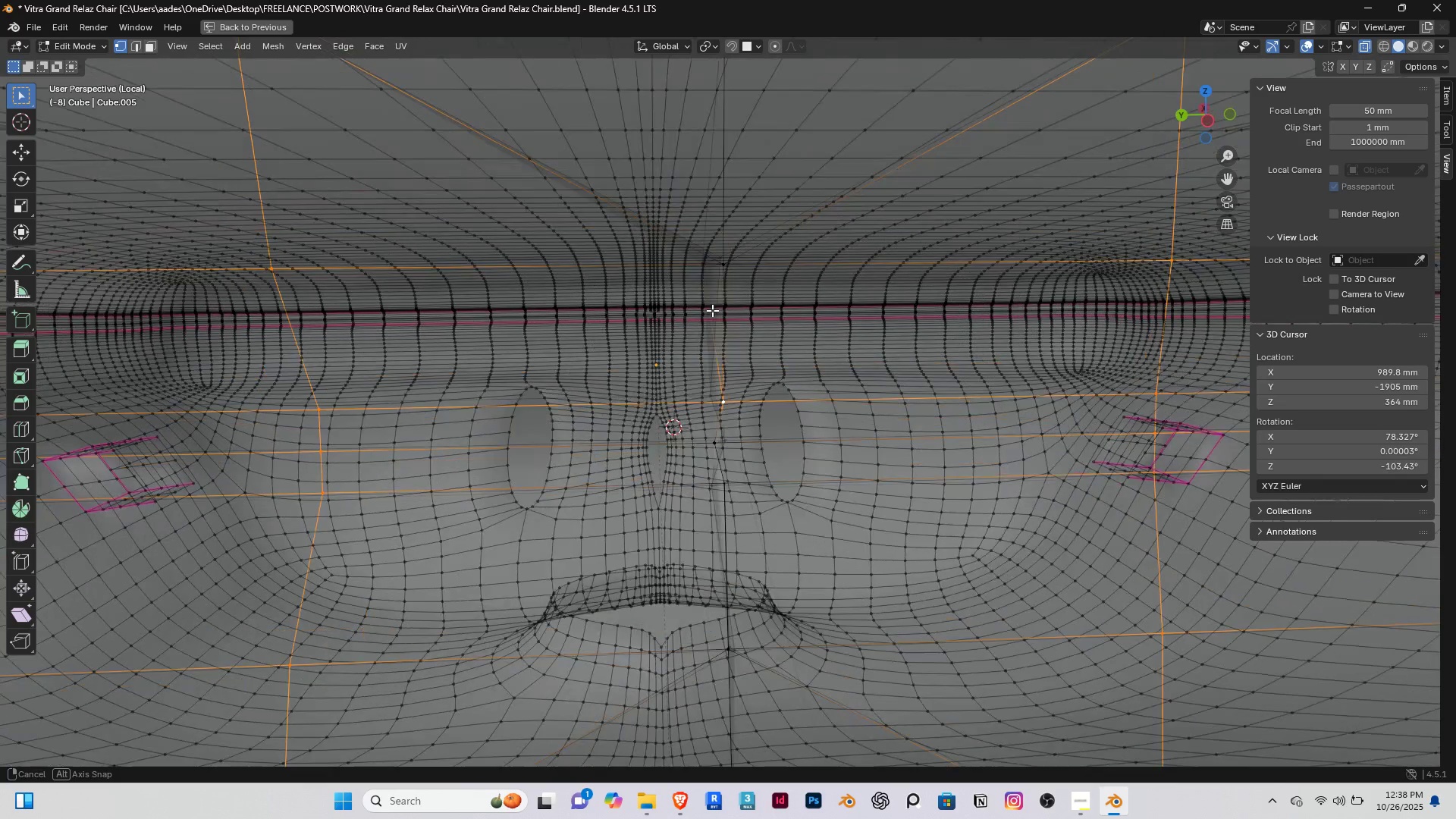 
right_click([703, 265])
 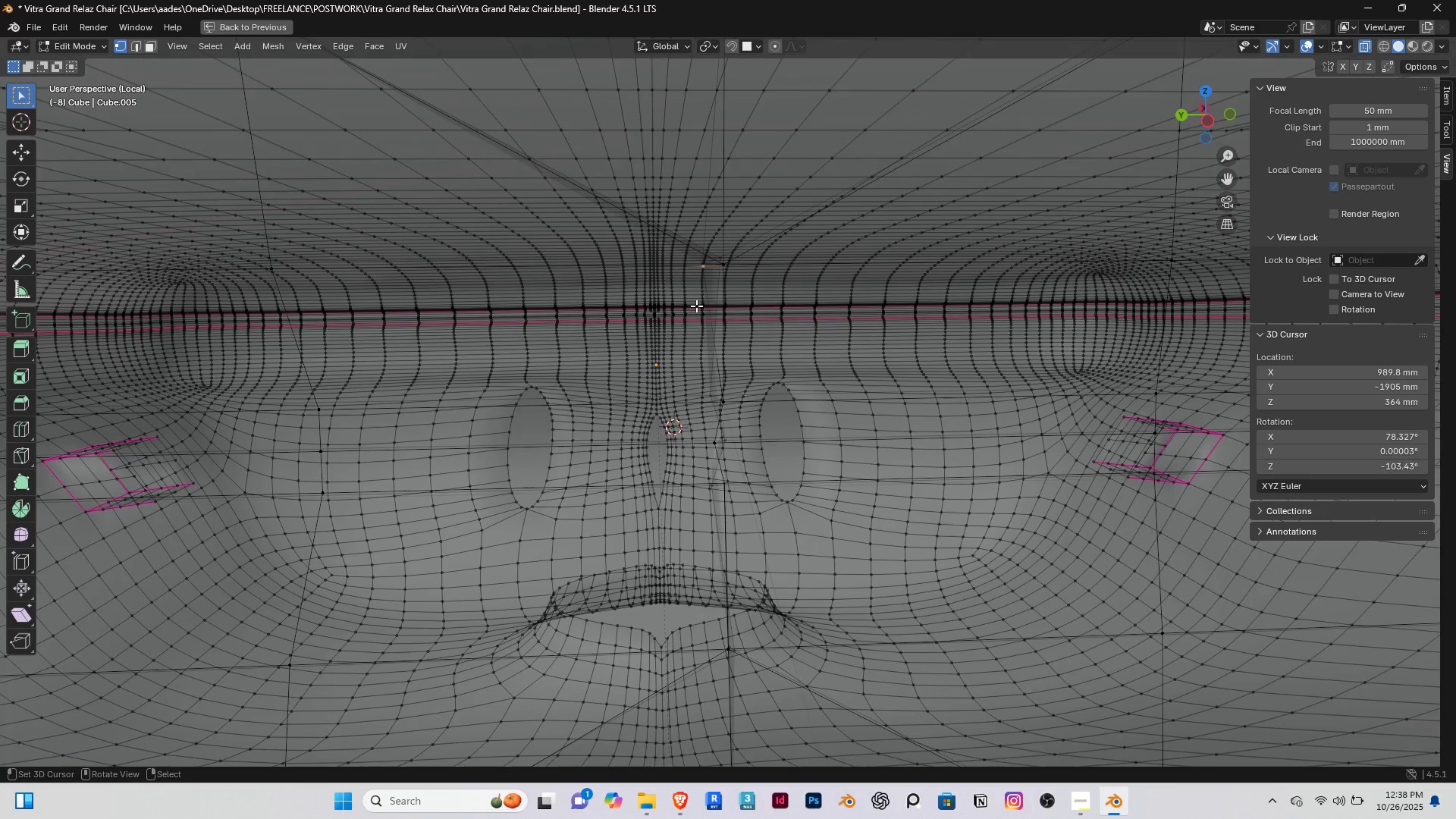 
scroll: coordinate [476, 243], scroll_direction: down, amount: 3.0
 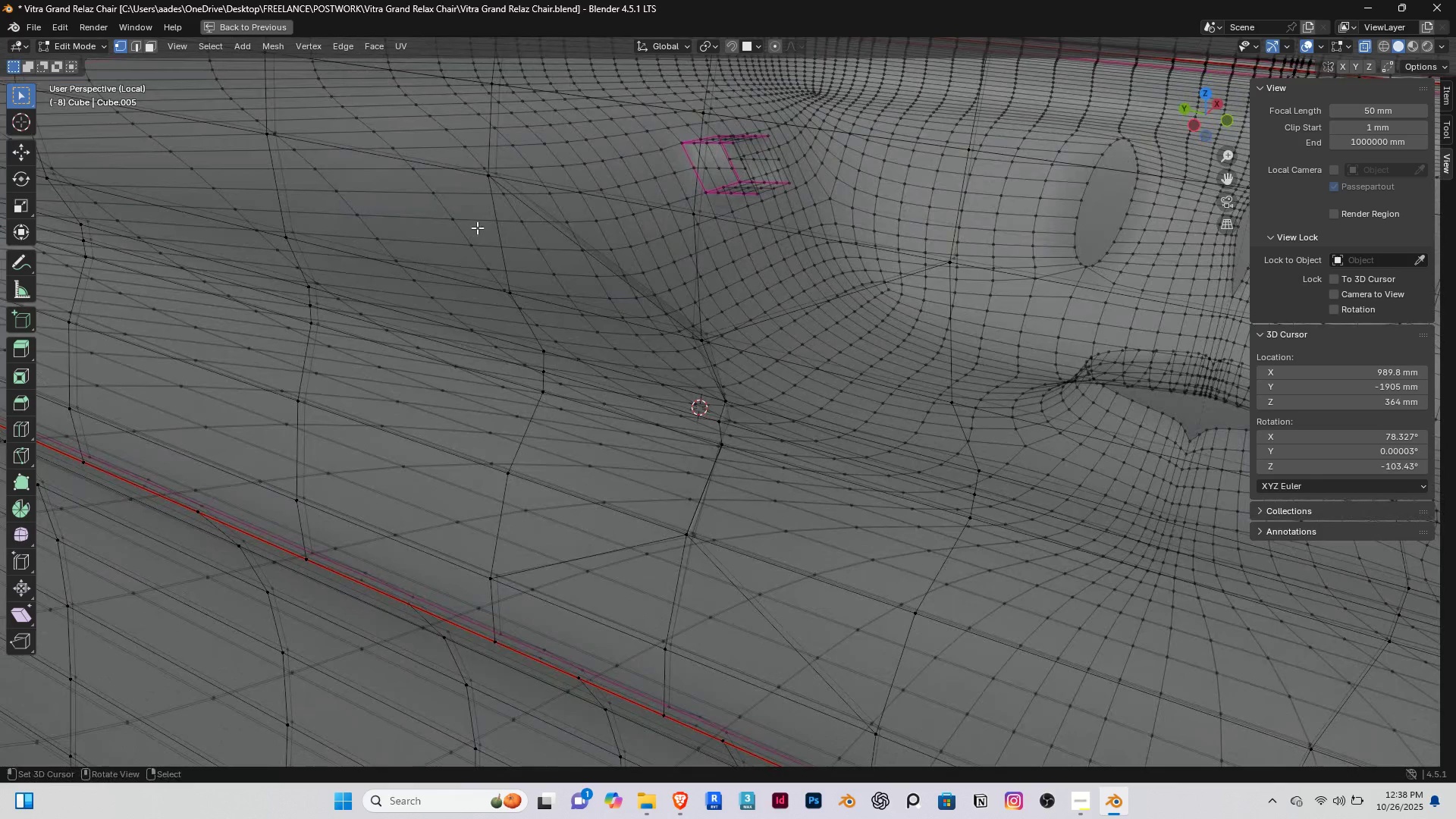 
type(32)
 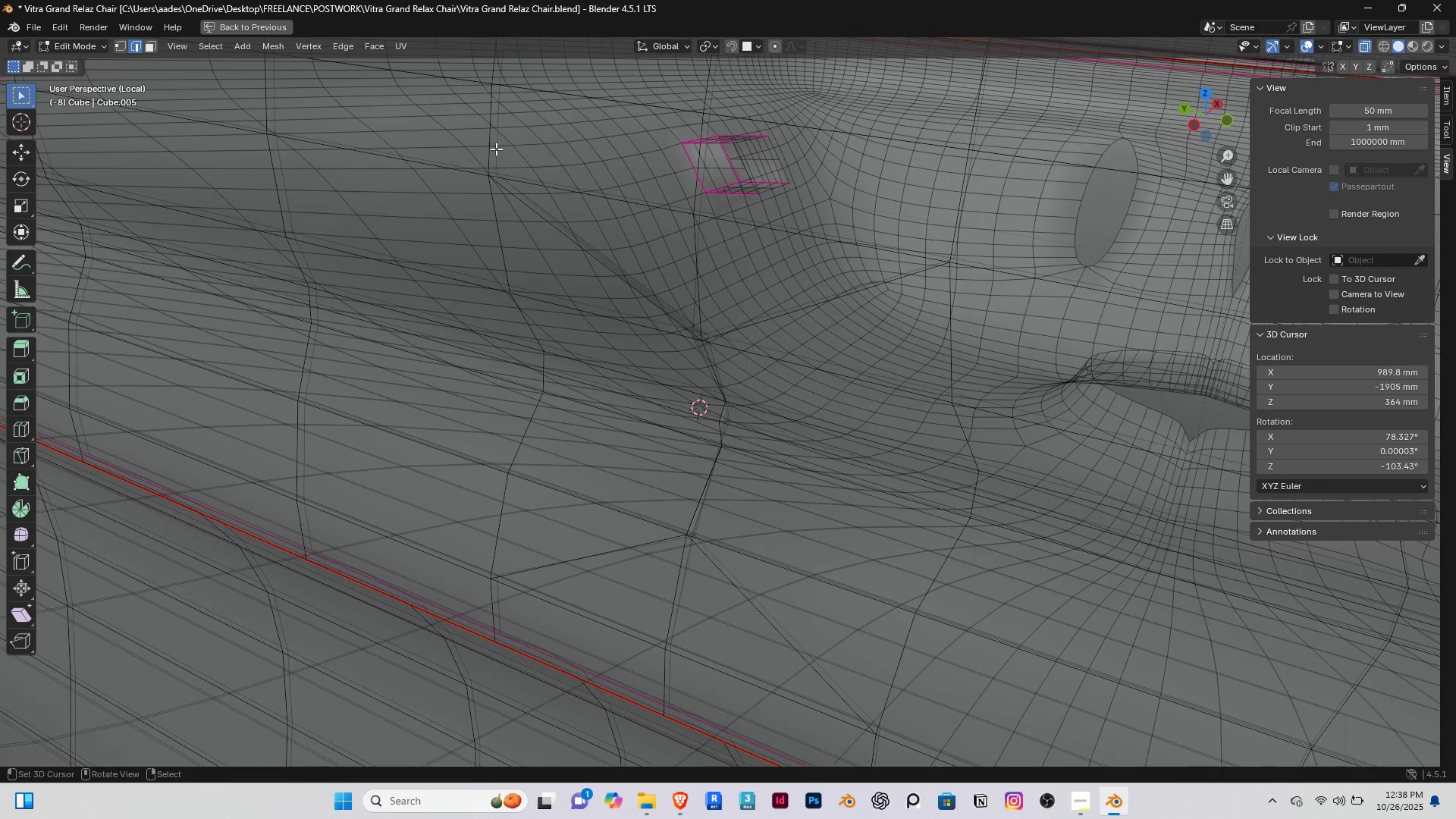 
right_click([496, 149])
 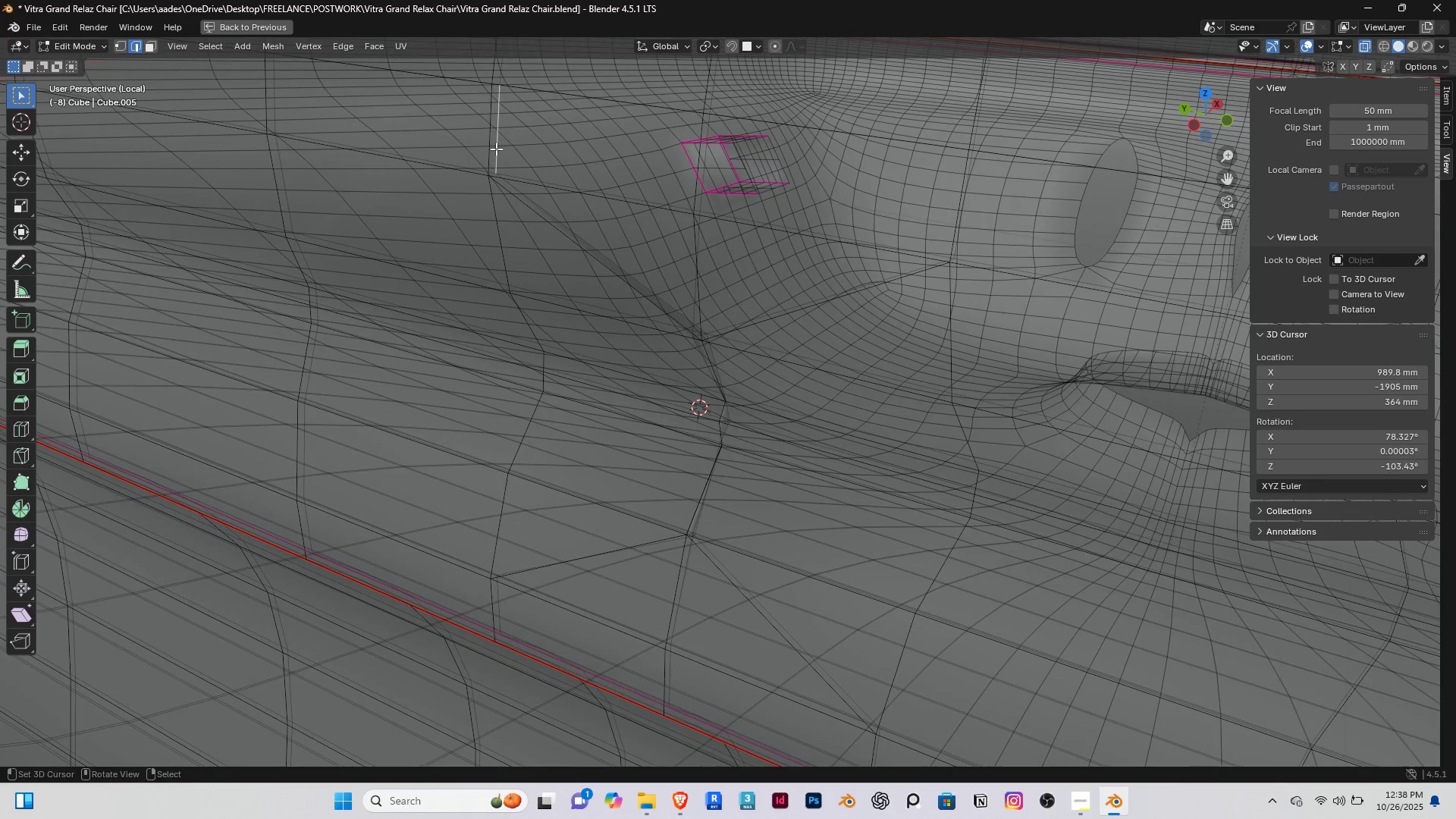 
hold_key(key=AltRight, duration=0.74)
right_click([496, 149])
 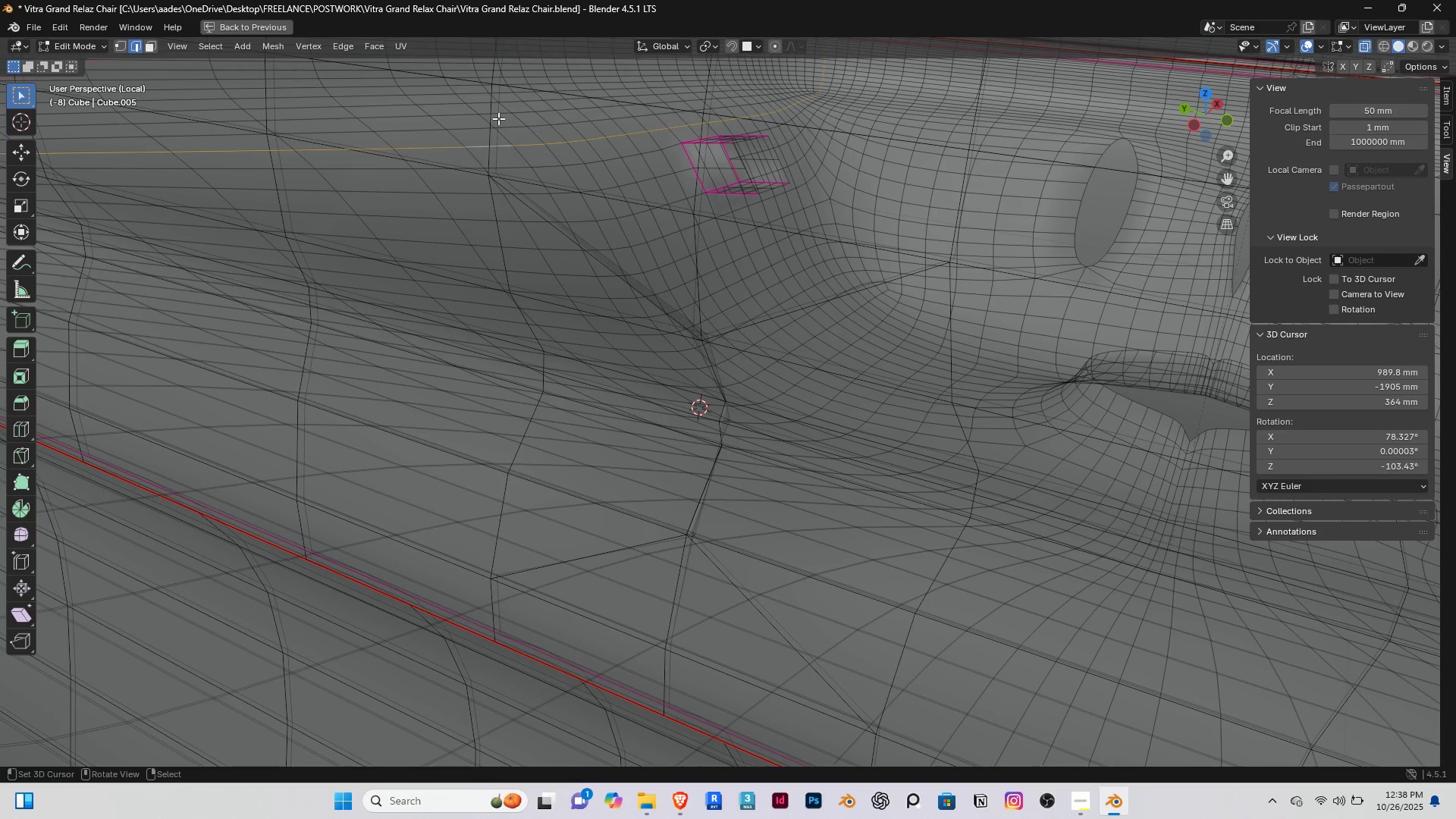 
hold_key(key=AltRight, duration=0.8)
double_click([498, 118])
 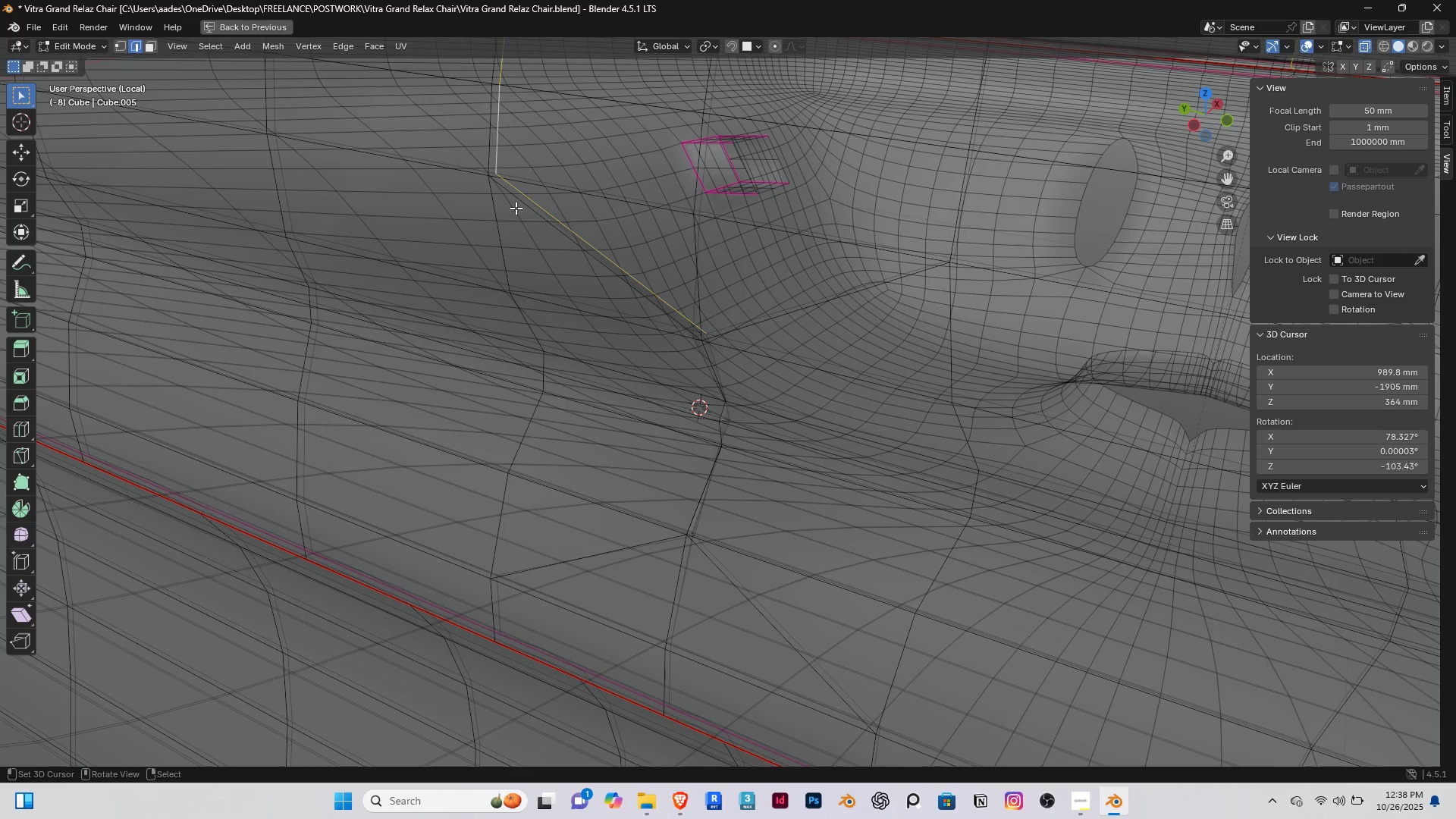 
scroll: coordinate [608, 265], scroll_direction: down, amount: 9.0
 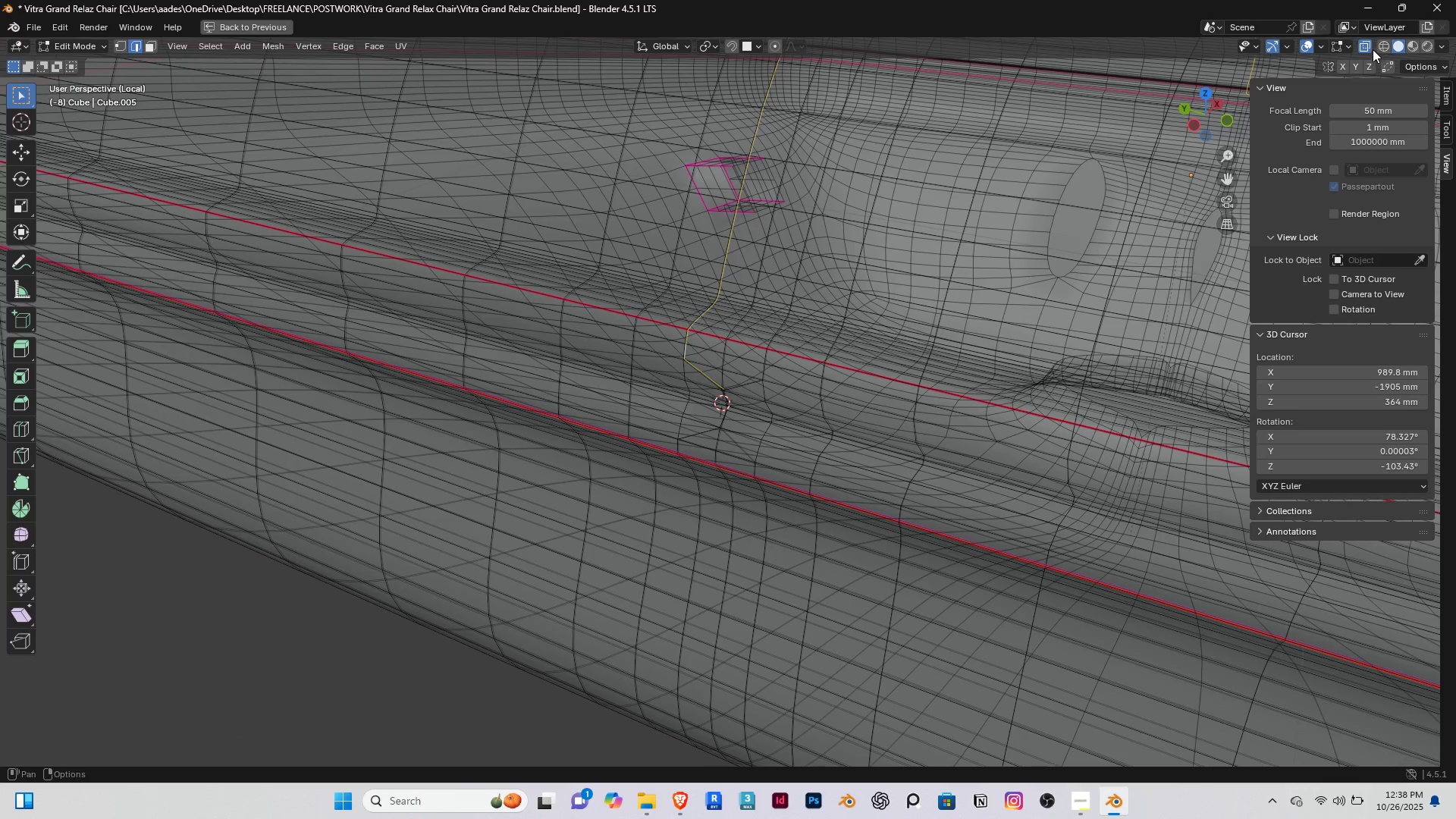 
left_click([1366, 48])
 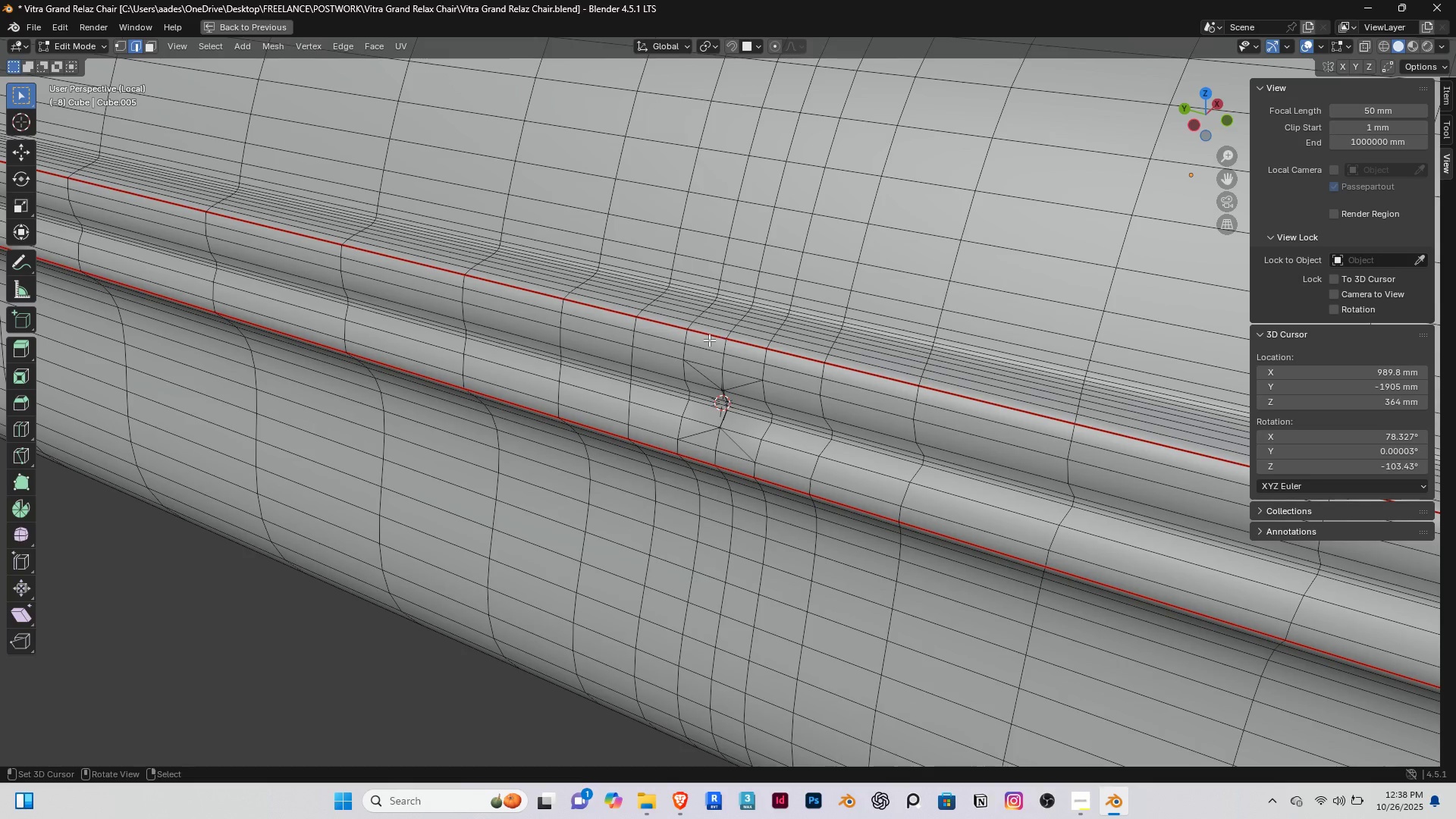 
scroll: coordinate [709, 340], scroll_direction: down, amount: 5.0
 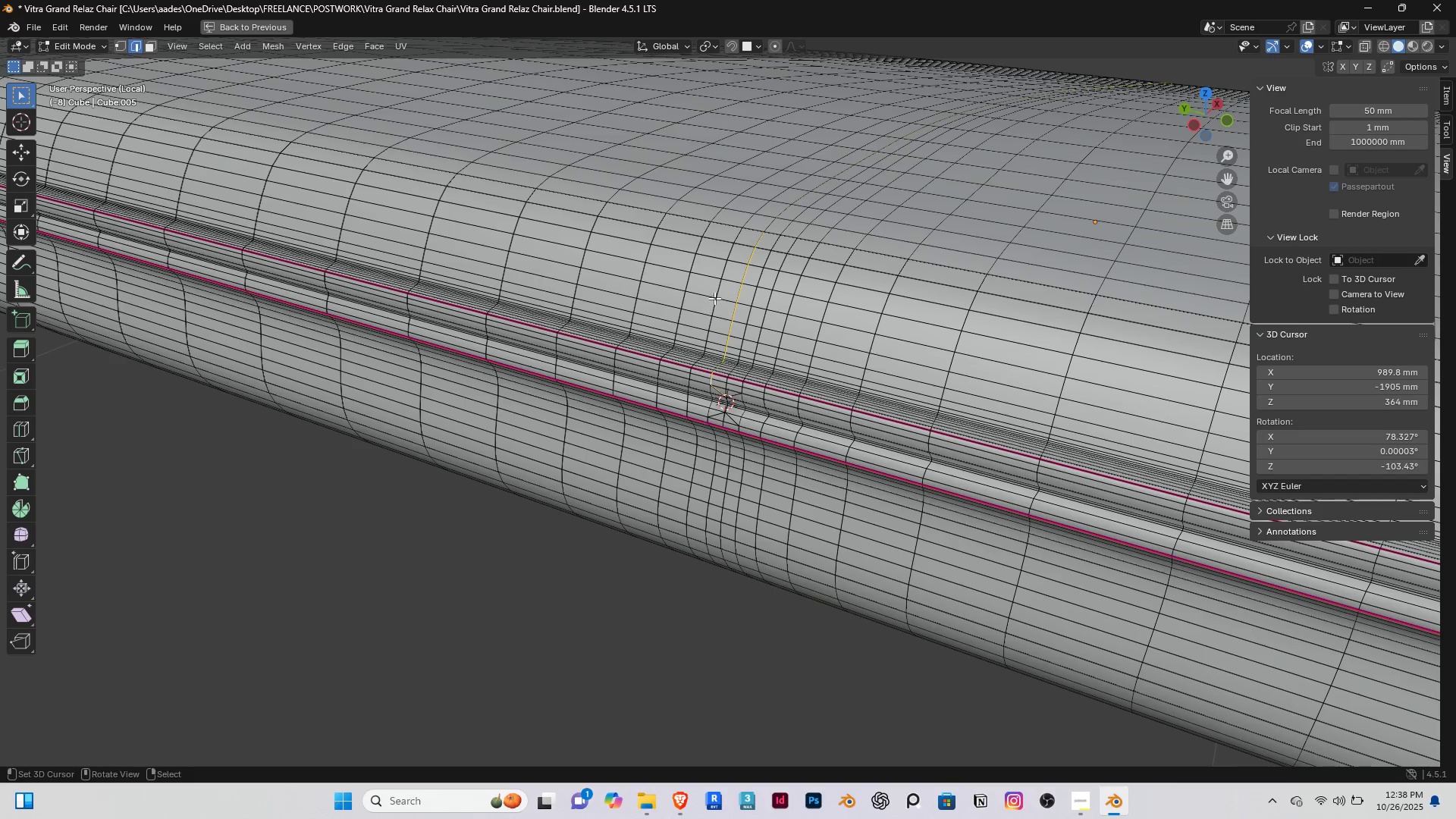 
scroll: coordinate [642, 274], scroll_direction: up, amount: 12.0
 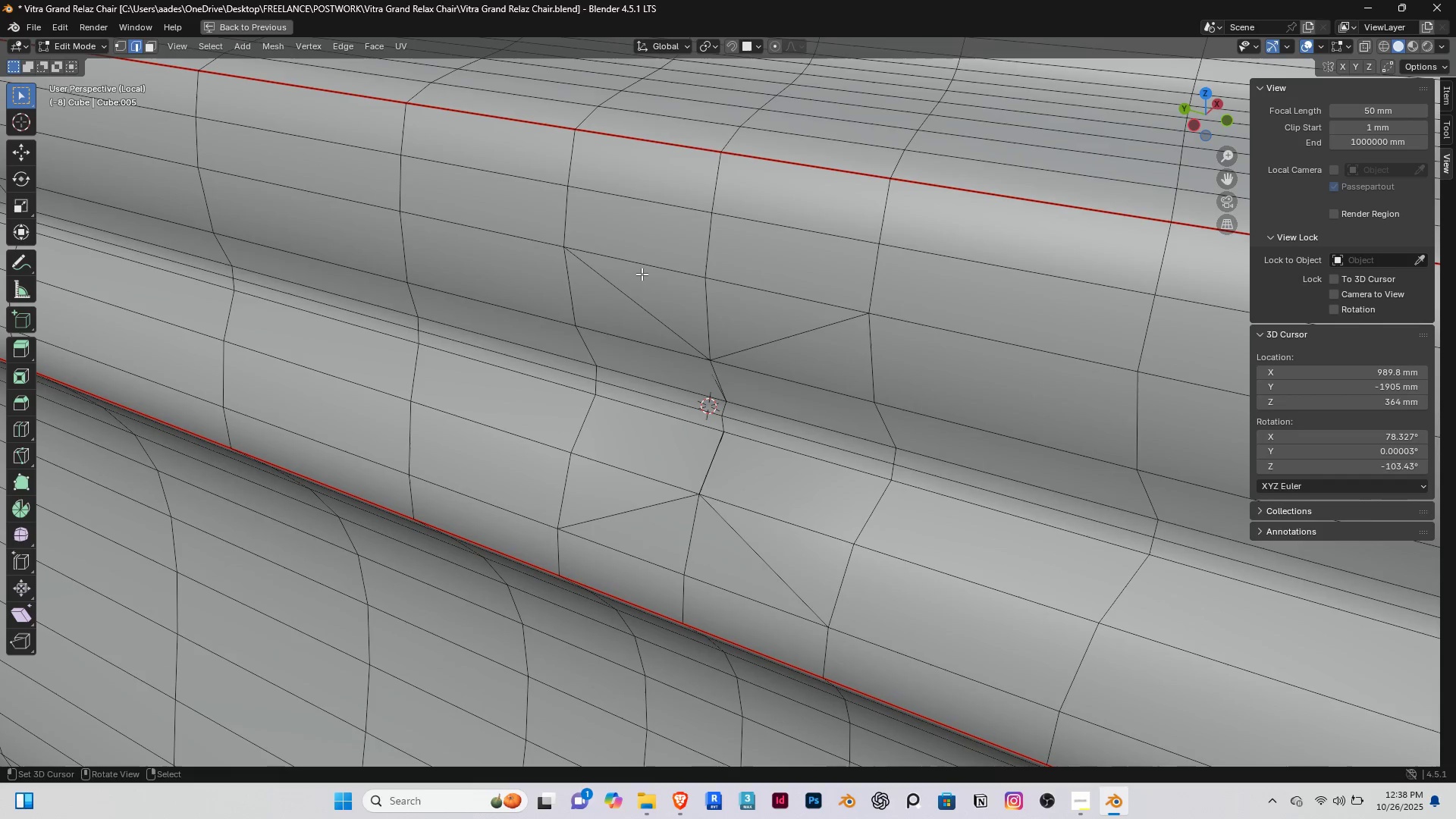 
key(Delete)
 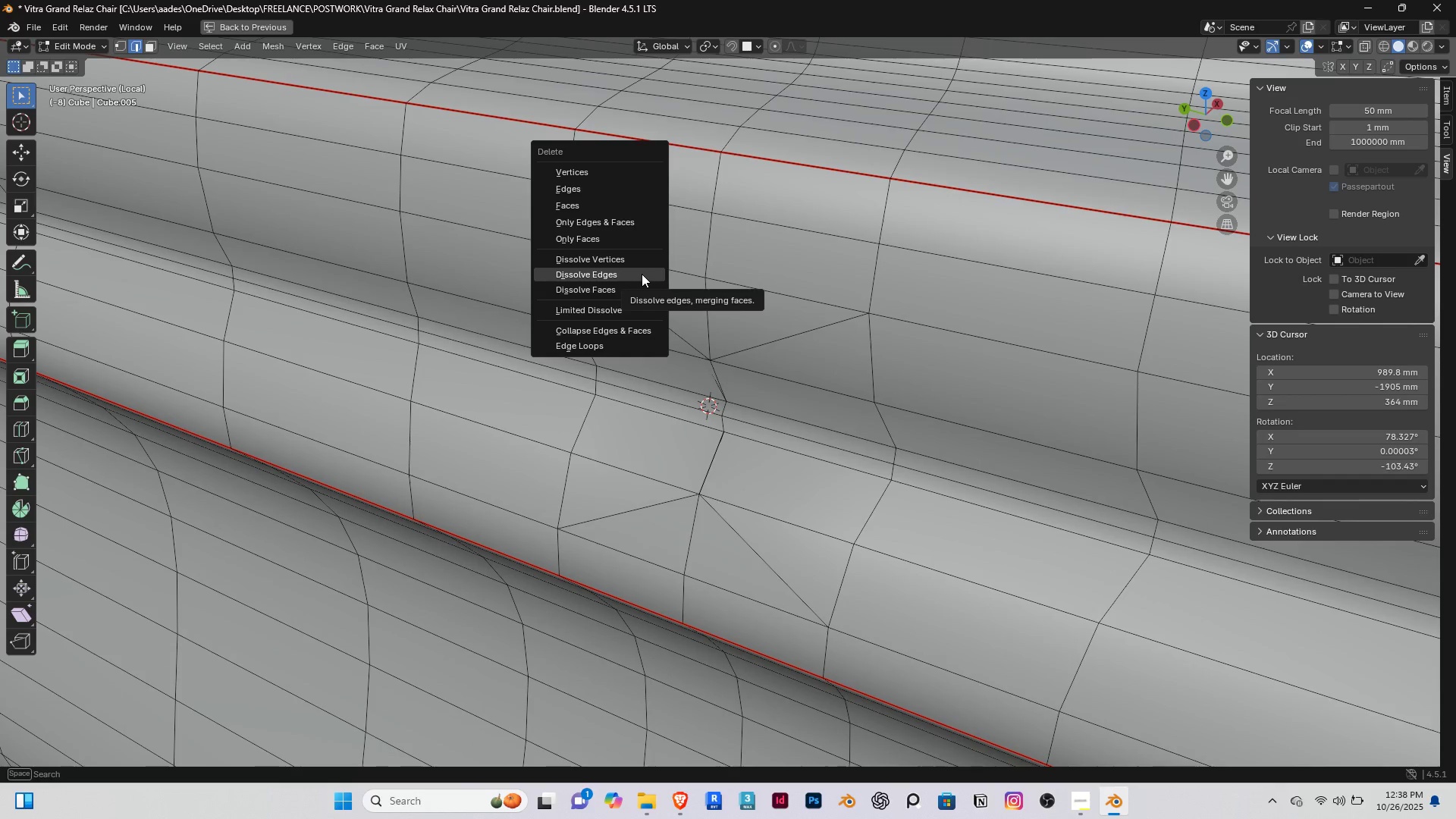 
left_click([642, 274])
 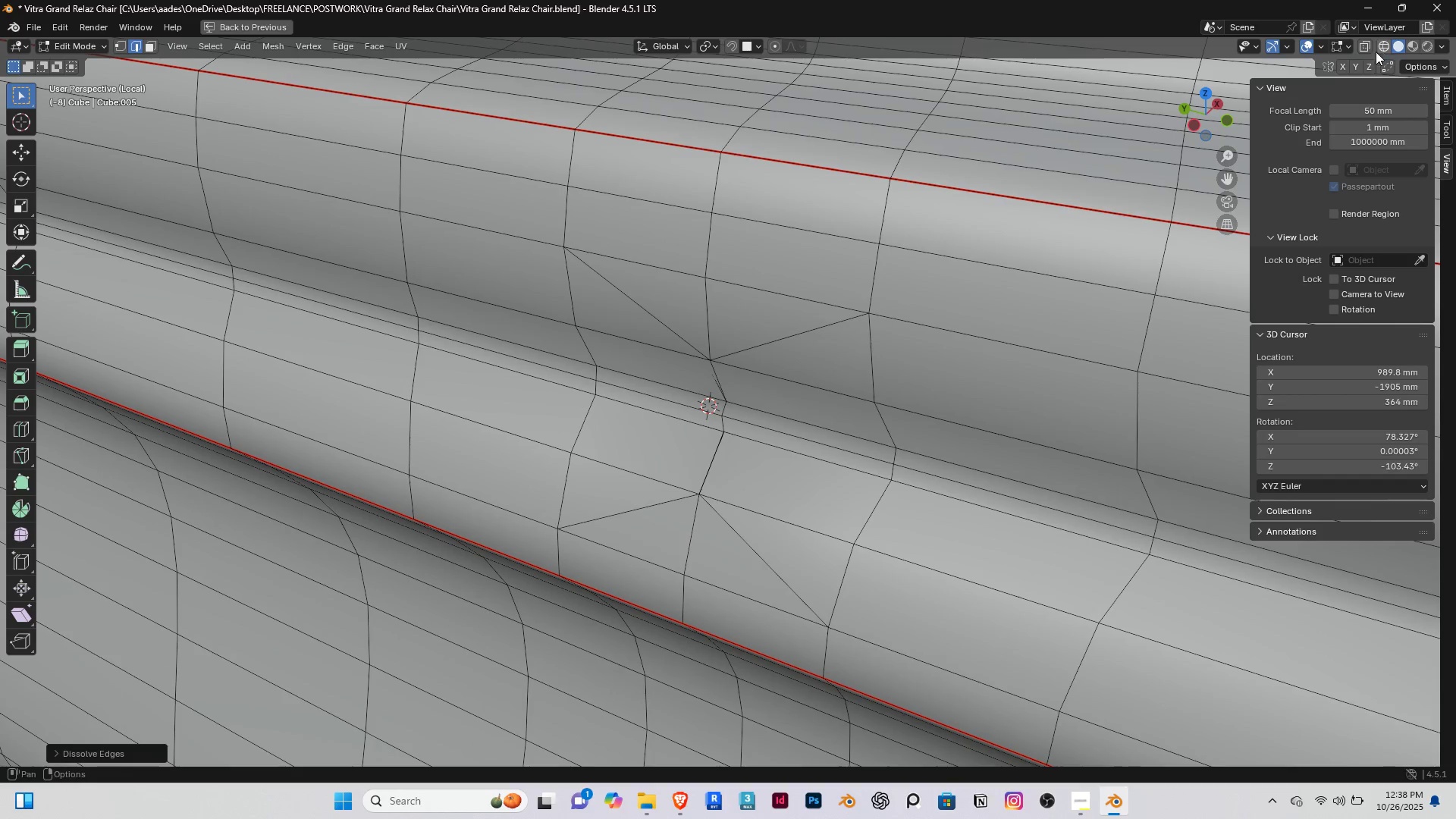 
left_click([1361, 46])
 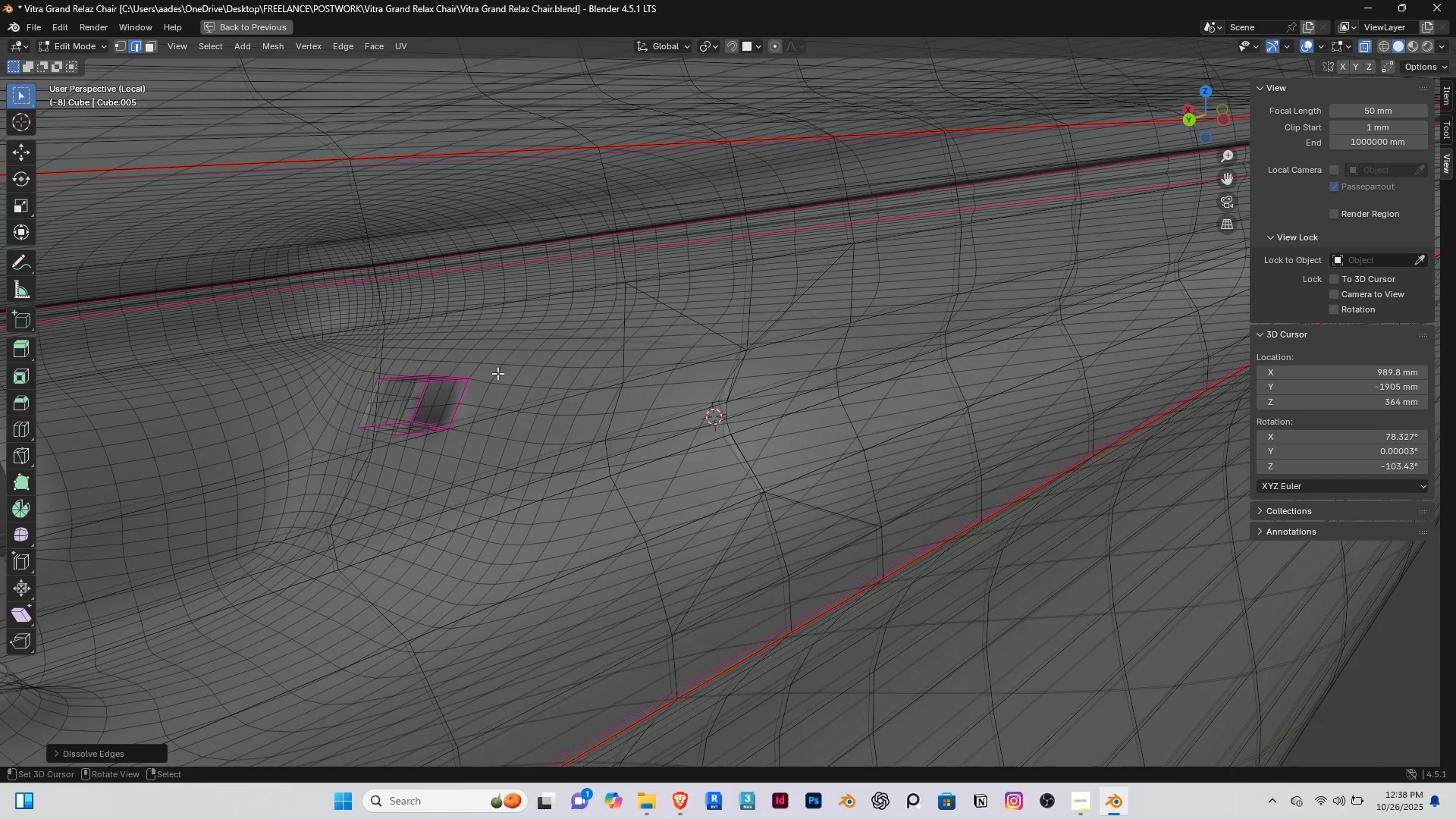 
right_click([488, 359])
 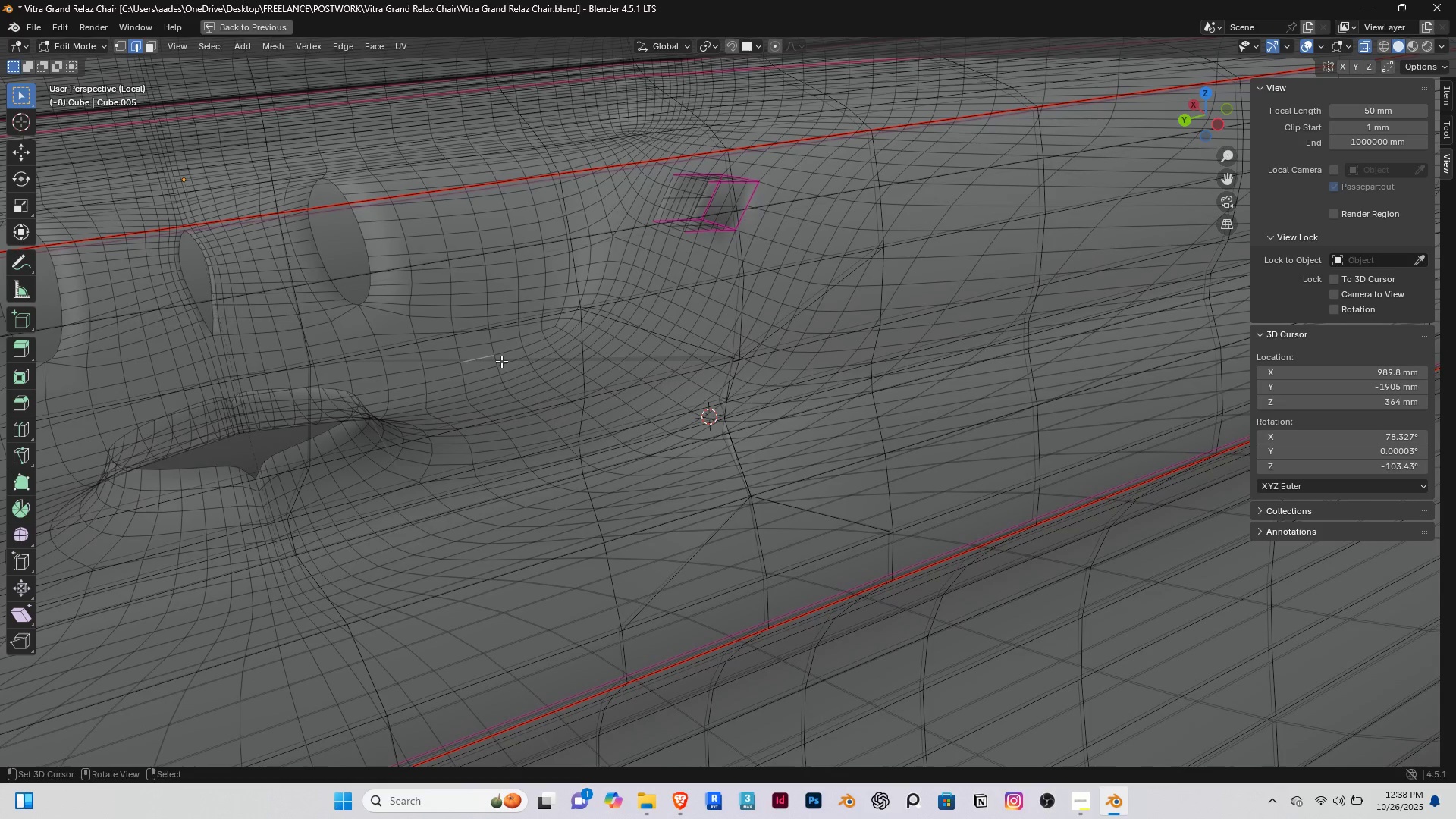 
right_click([501, 361])
 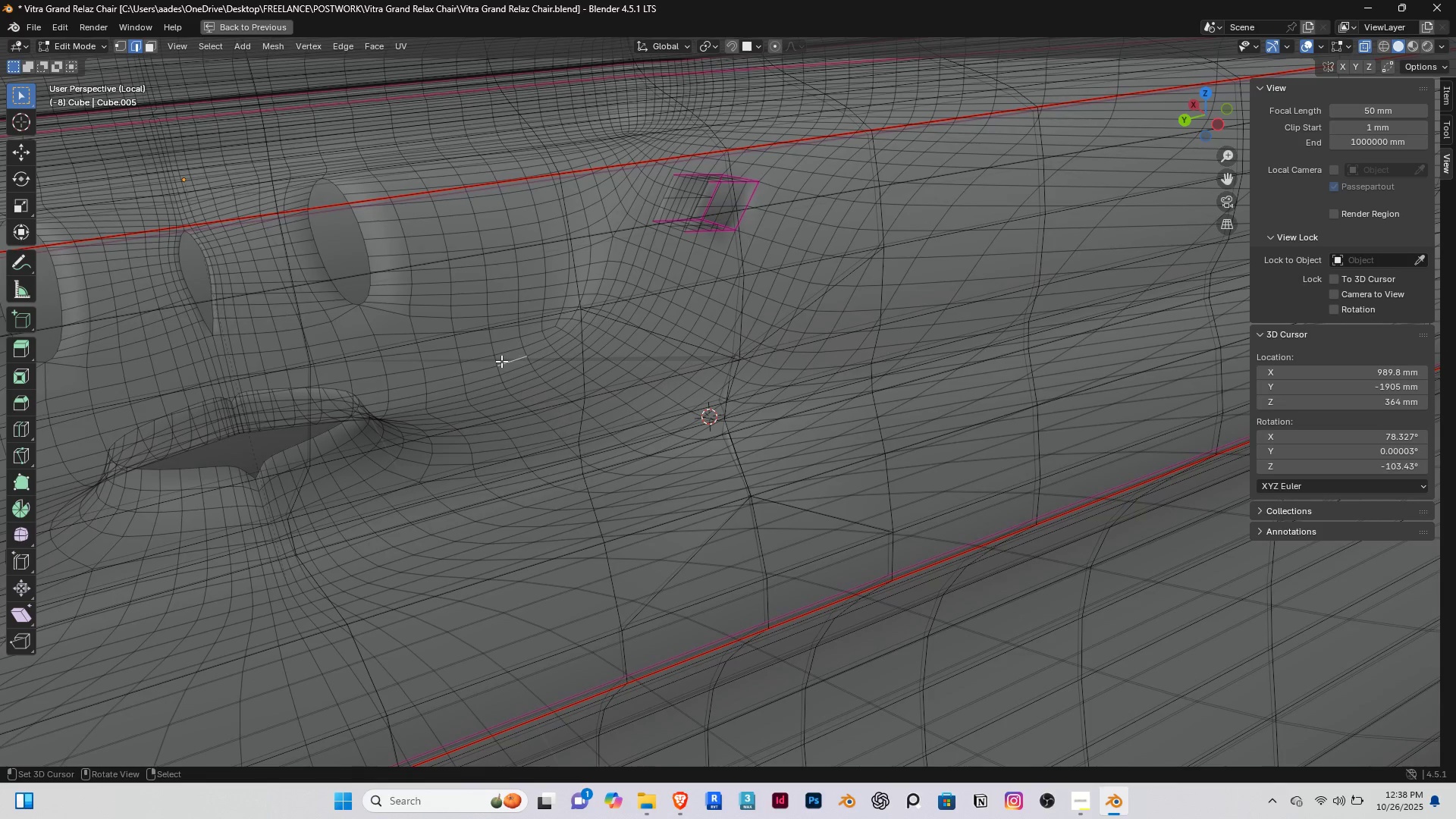 
key(Alt+AltRight)
 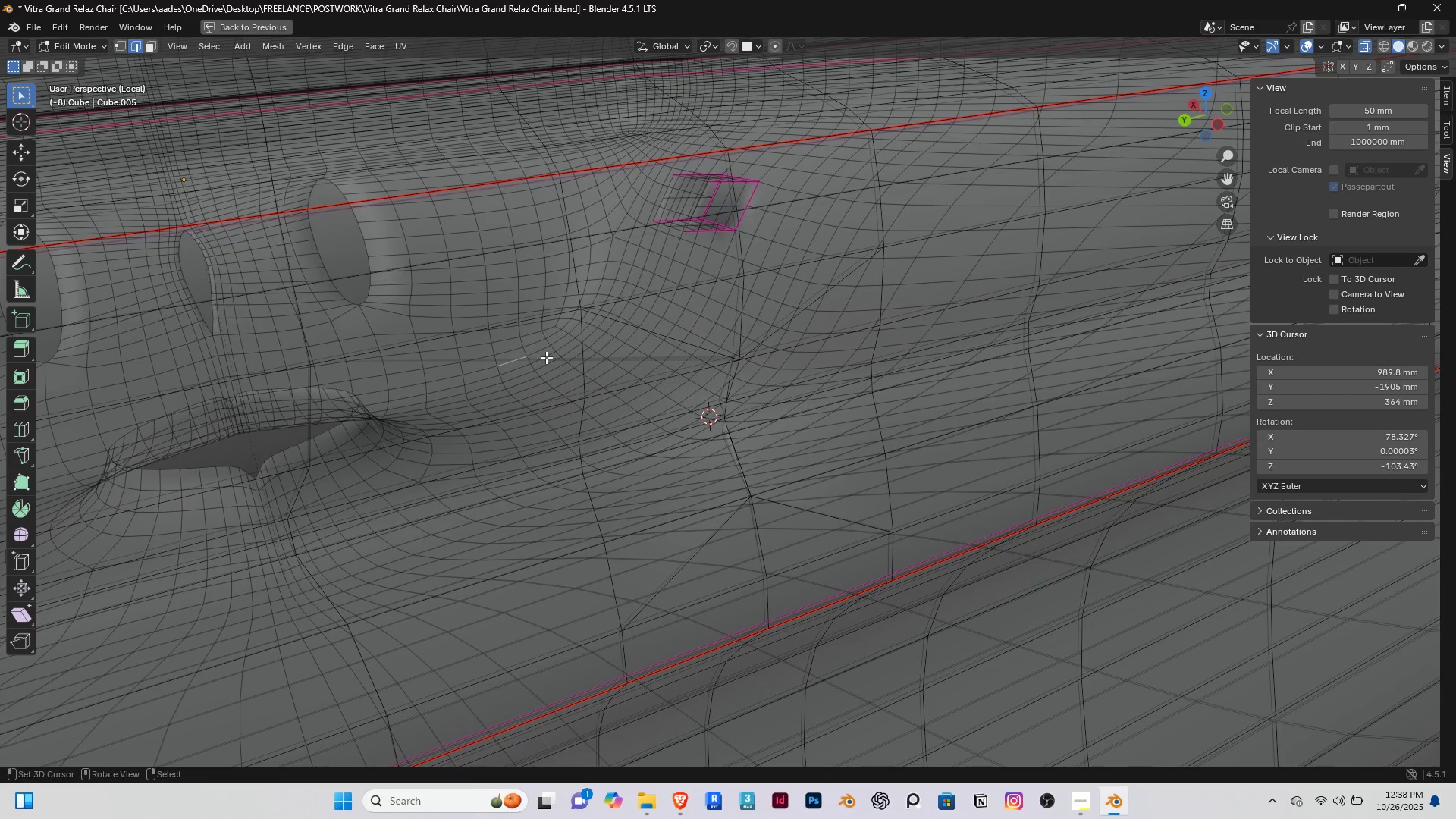 
double_click([546, 357])
 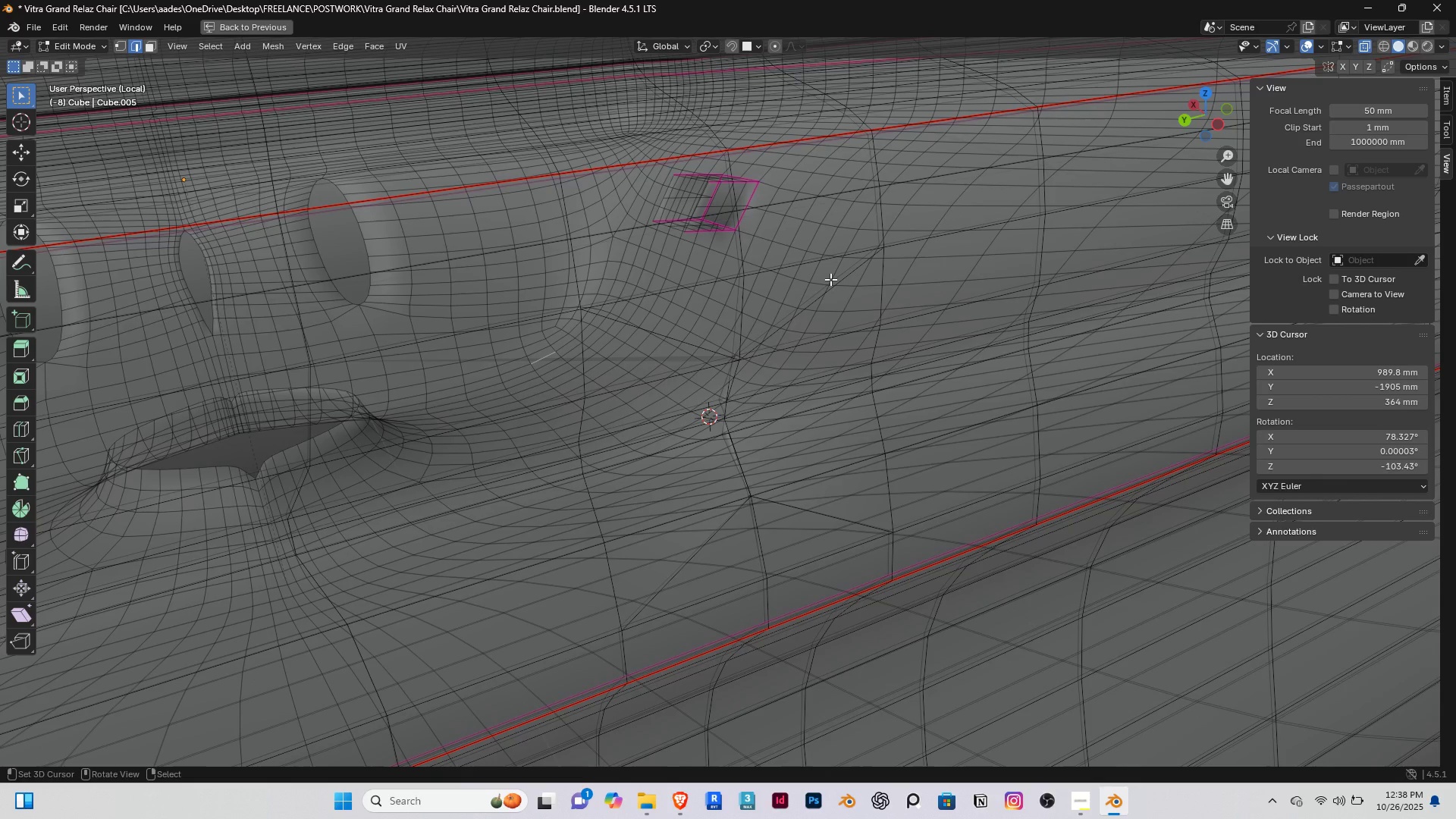 
right_click([830, 279])
 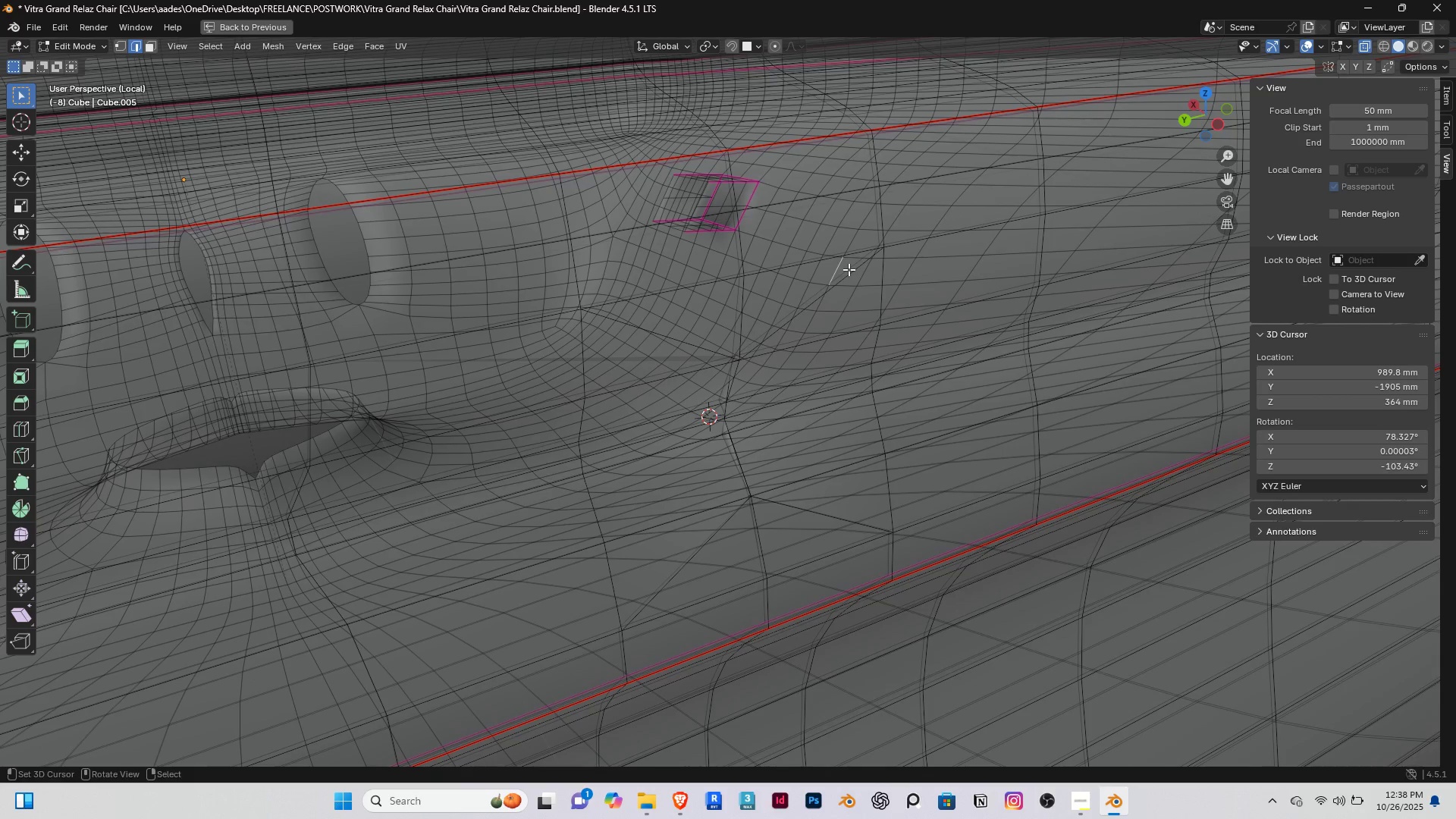 
right_click([849, 269])
 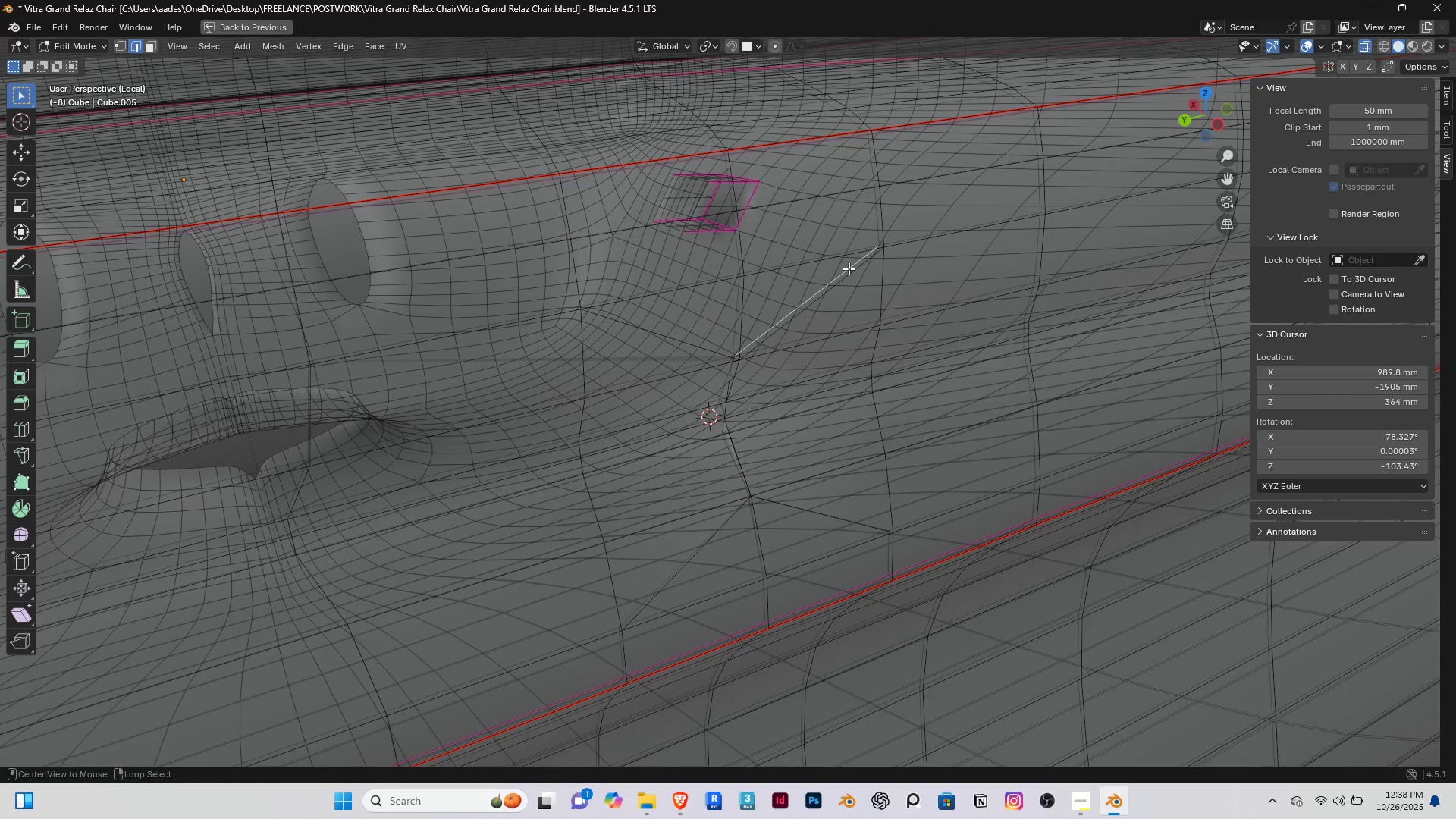 
hold_key(key=AltRight, duration=0.73)
double_click([849, 268])
 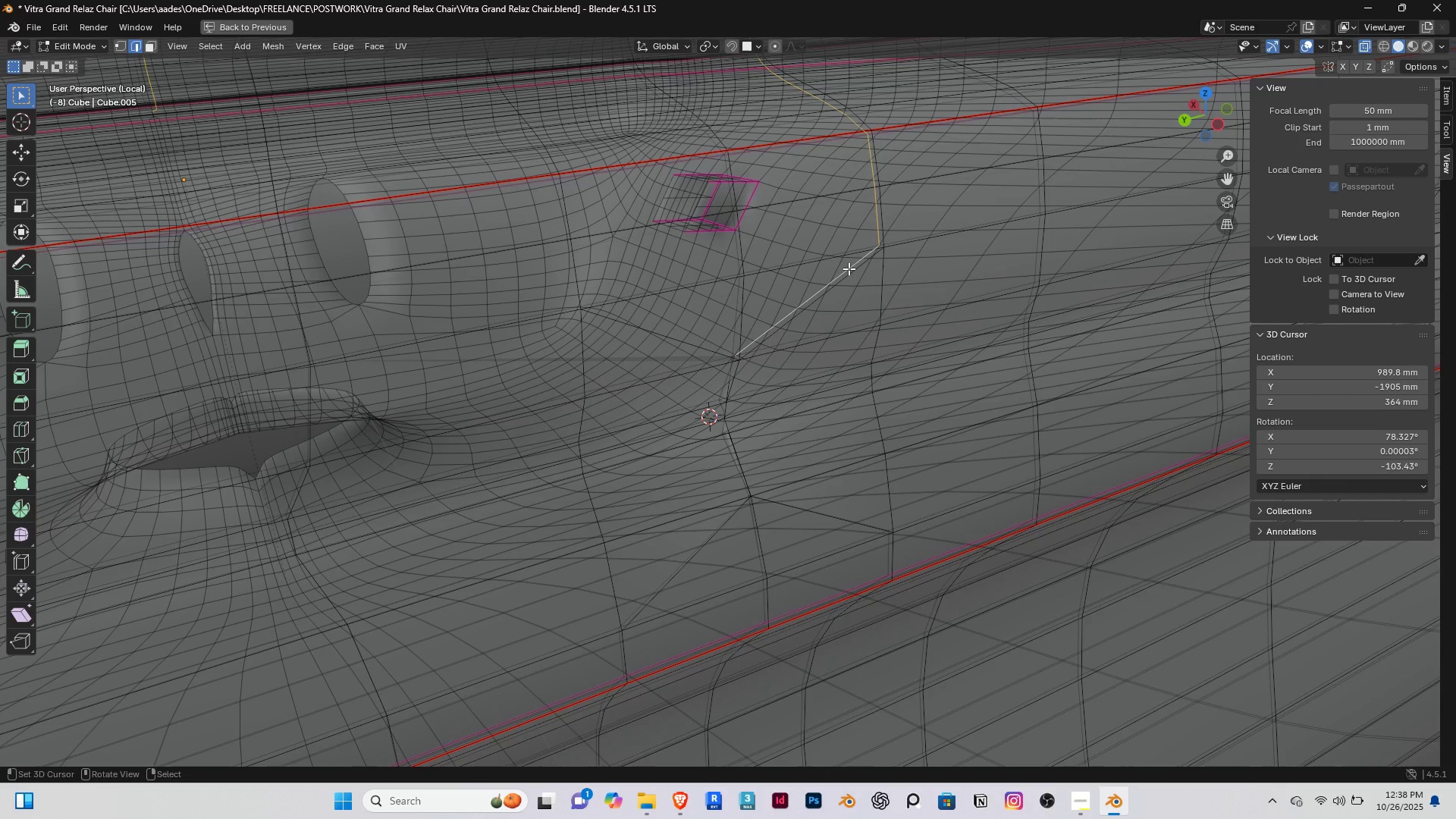 
key(Delete)
 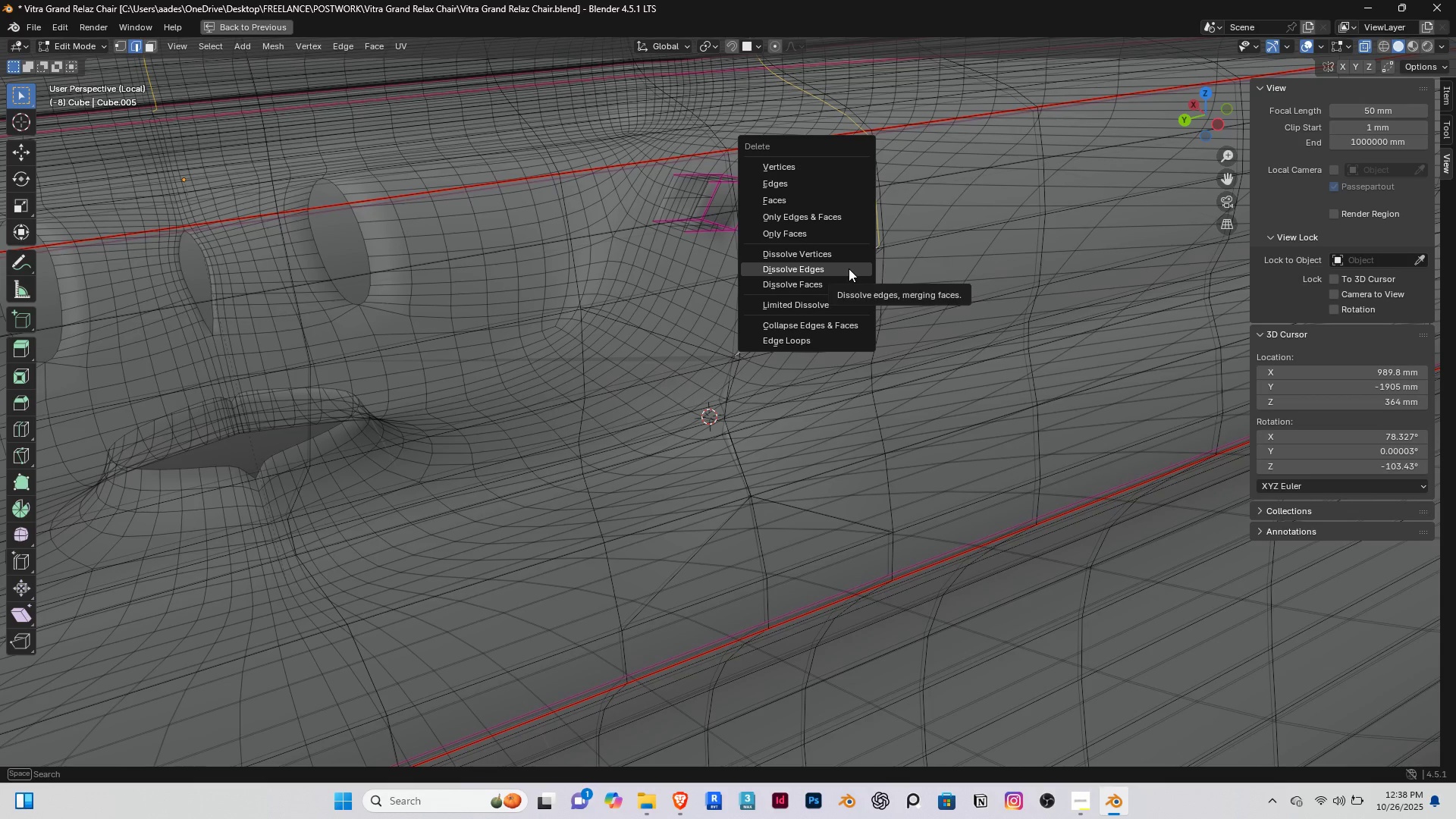 
left_click([849, 268])
 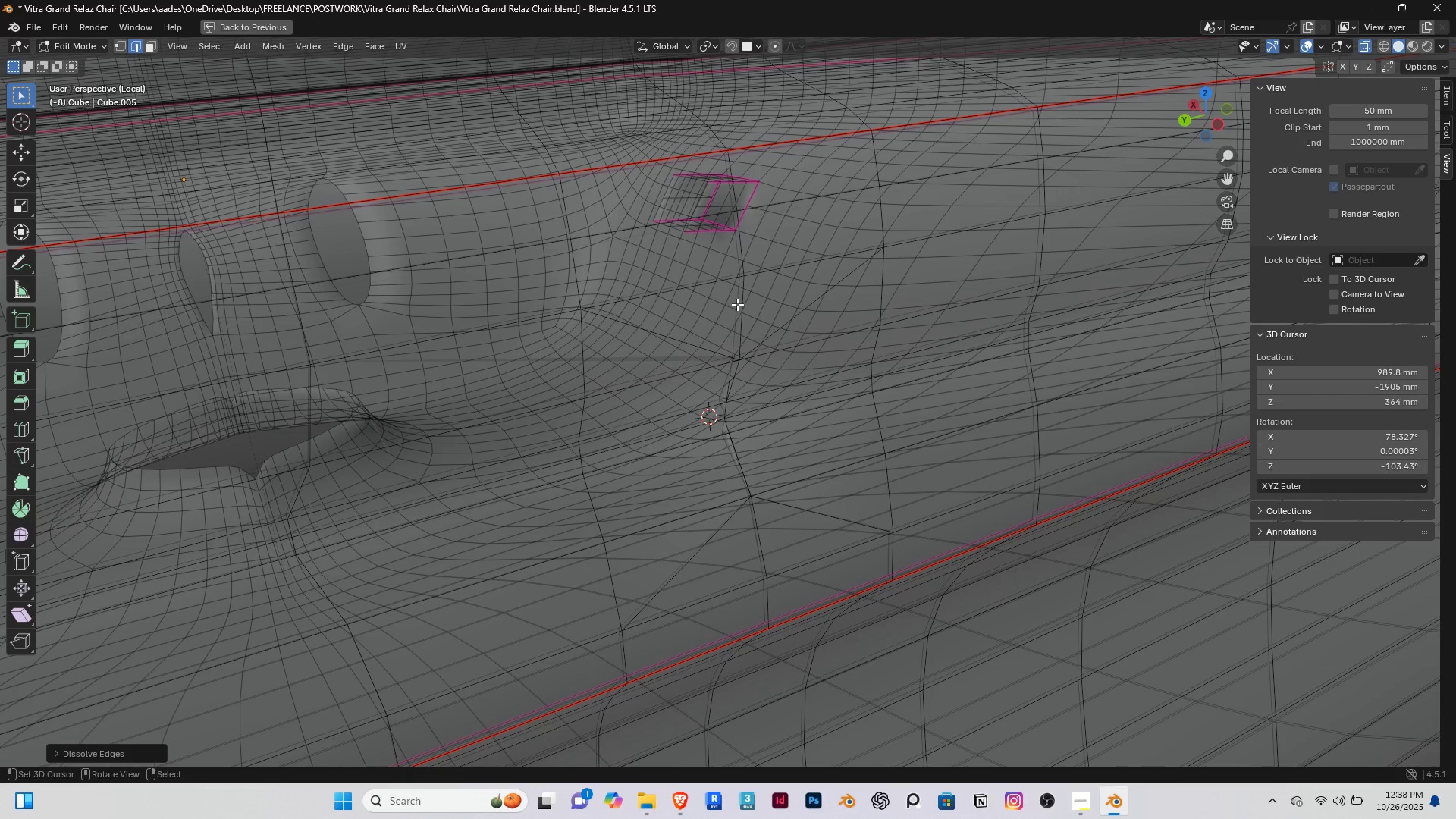 
right_click([734, 293])
 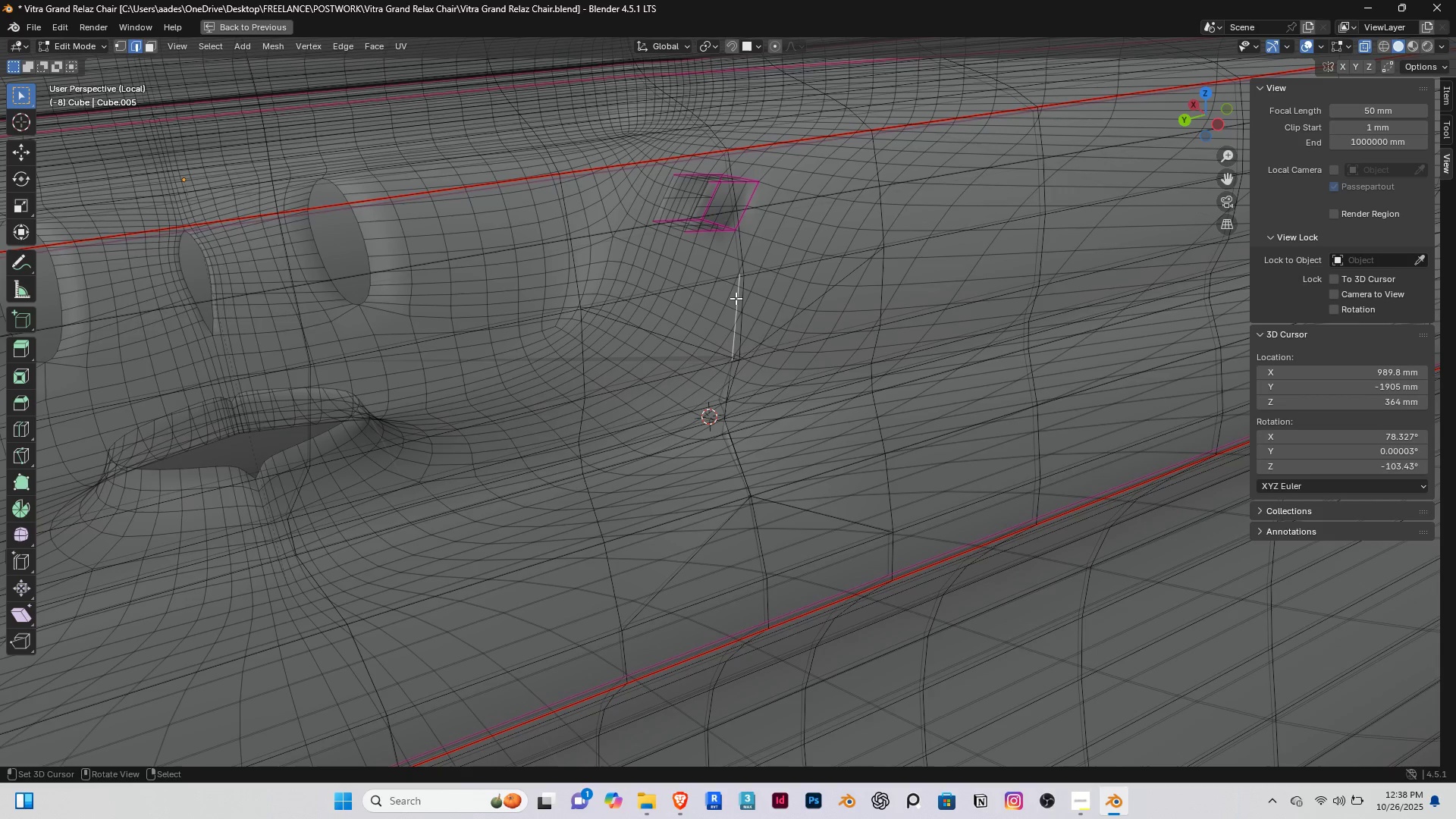 
hold_key(key=AltRight, duration=0.51)
right_click([736, 298])
 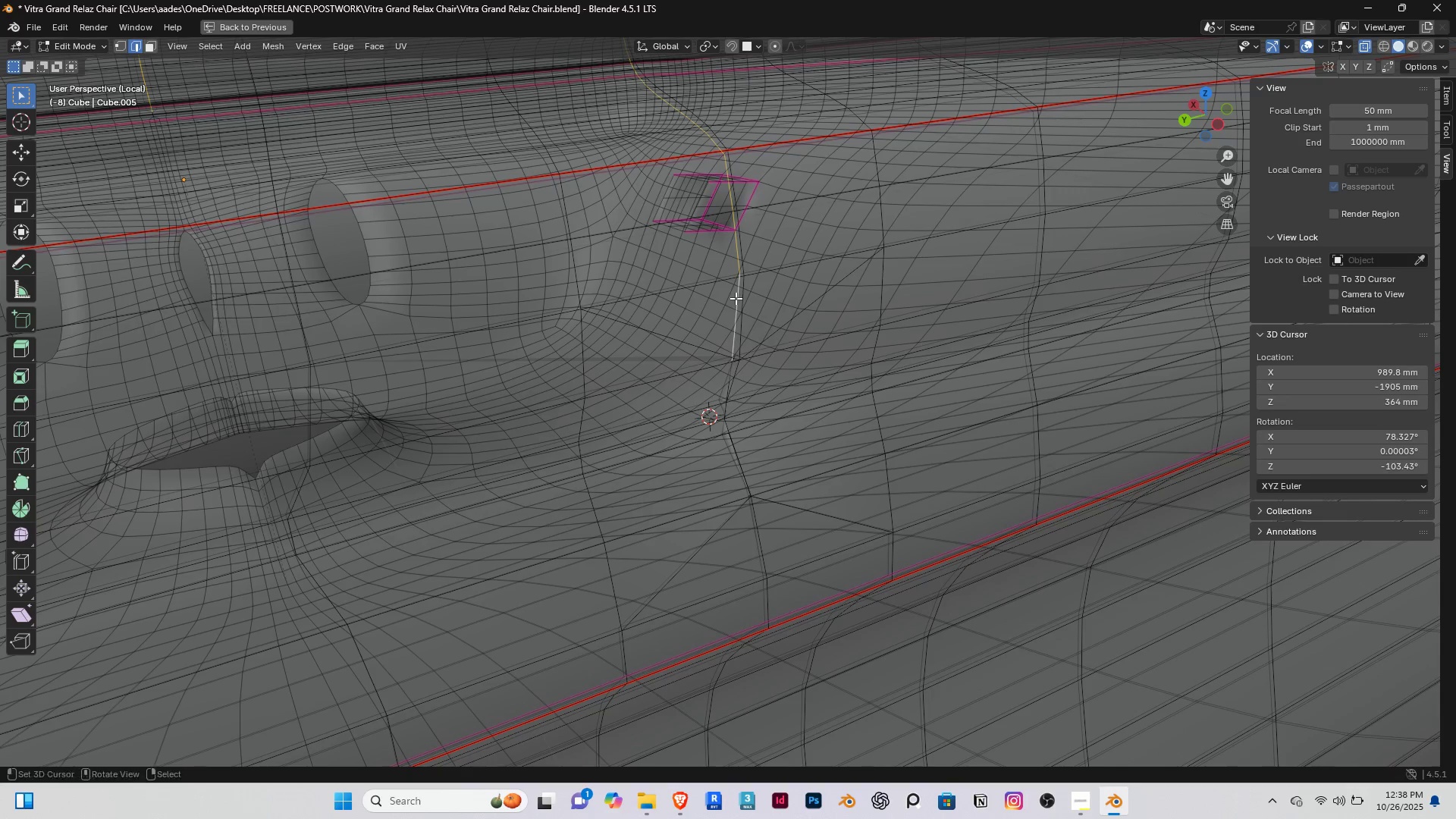 
key(Delete)
 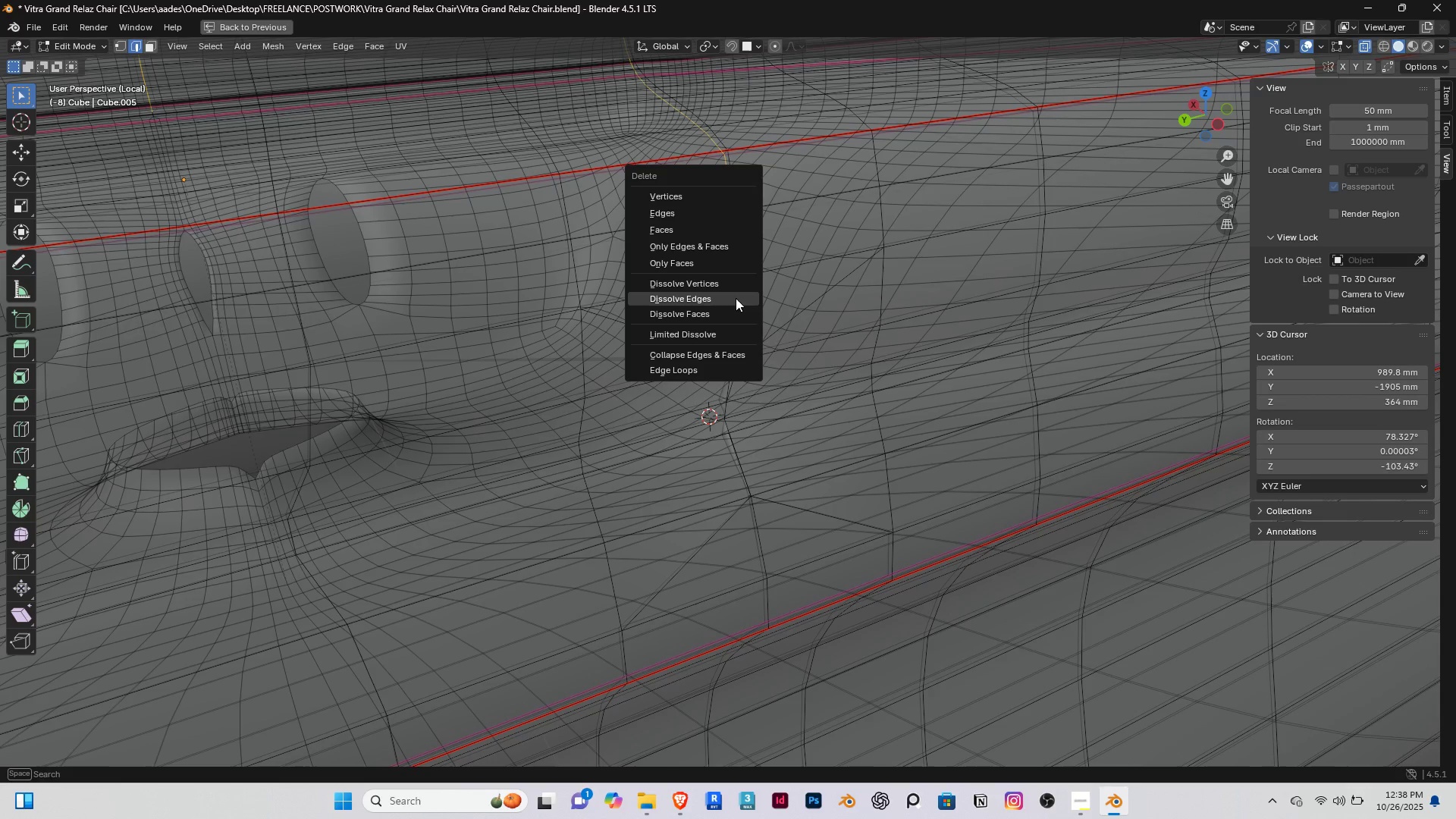 
left_click([736, 298])
 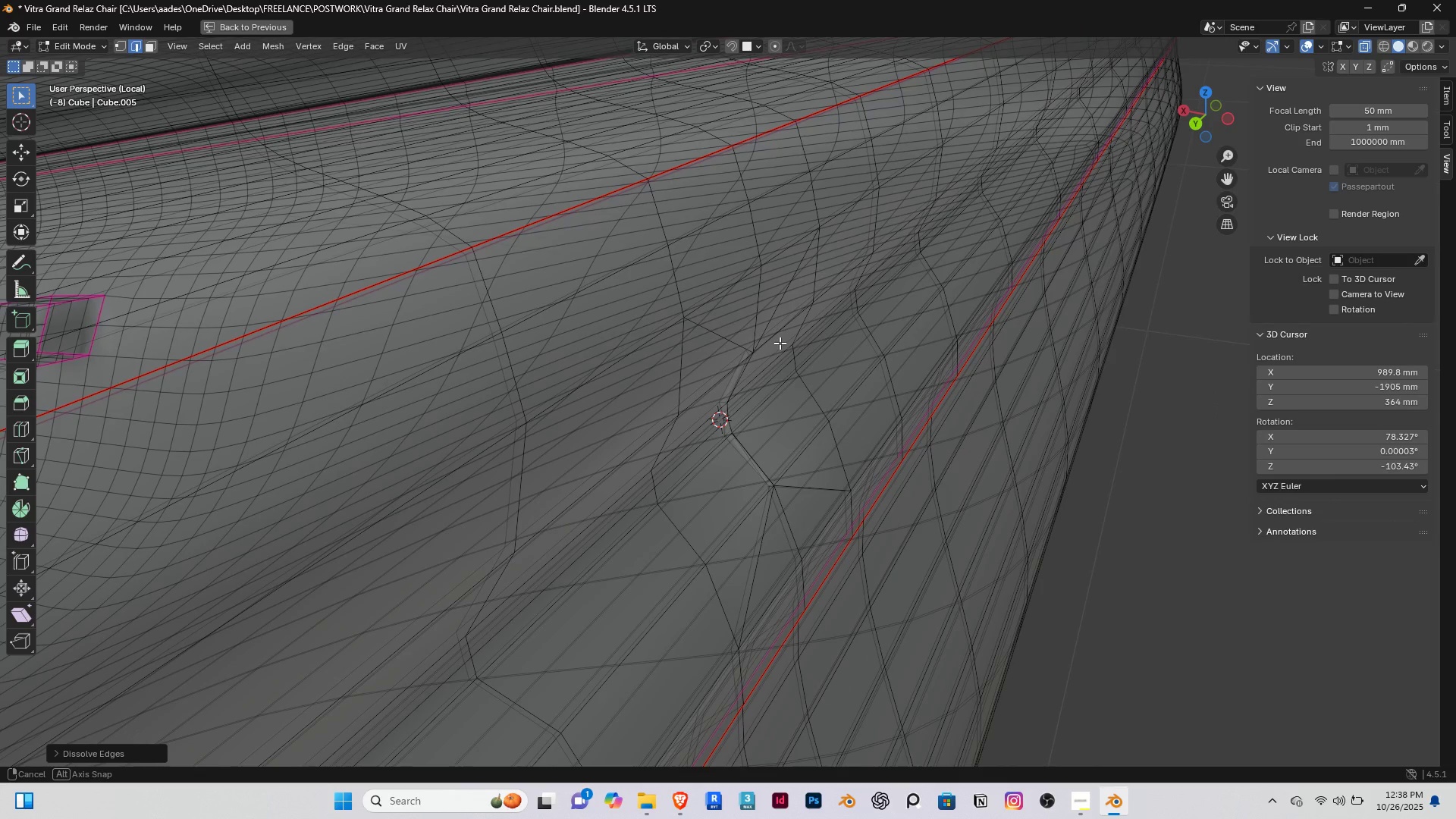 
scroll: coordinate [721, 409], scroll_direction: up, amount: 4.0
 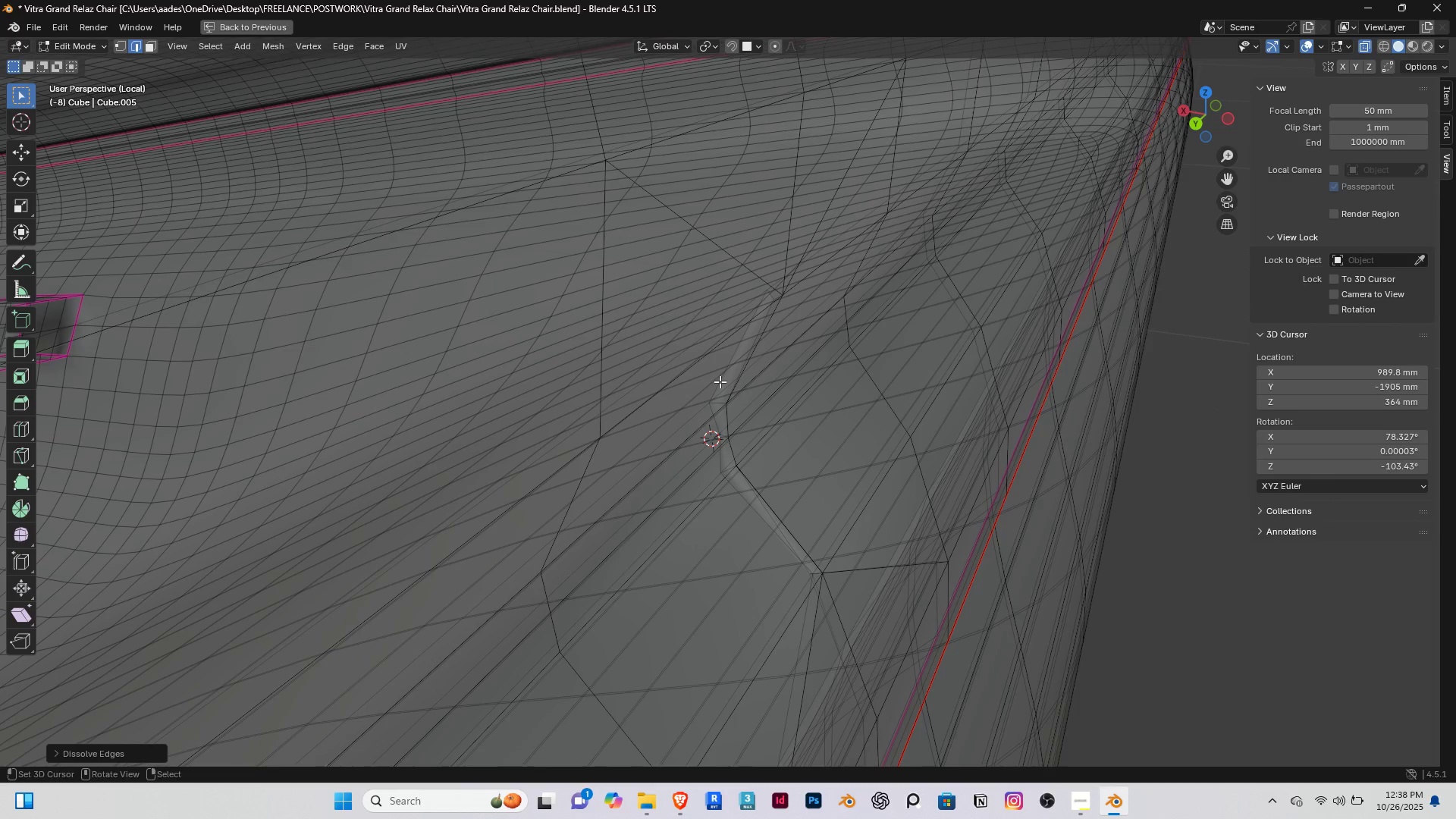 
right_click([720, 381])
 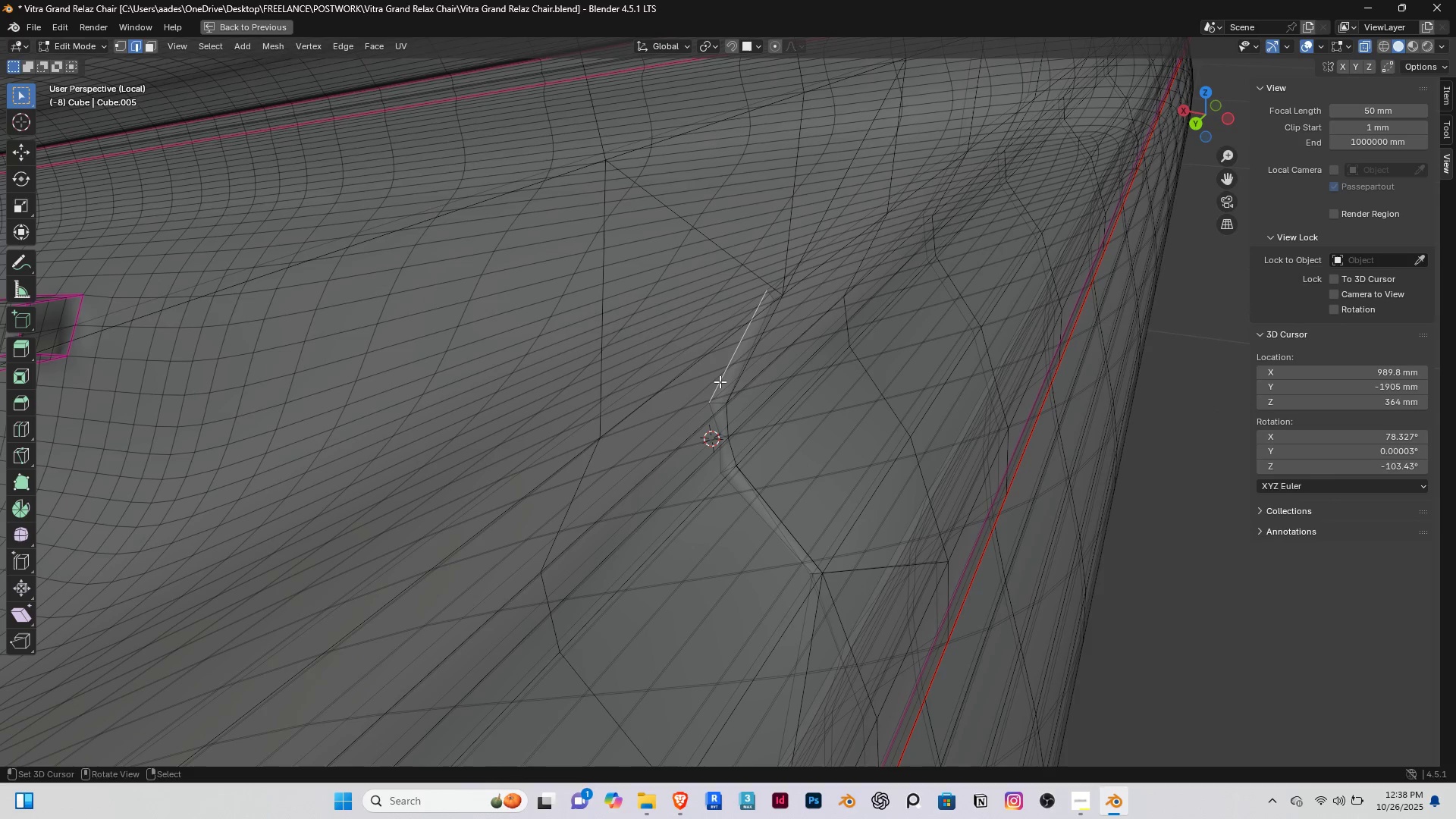 
hold_key(key=AltRight, duration=0.57)
double_click([720, 381])
 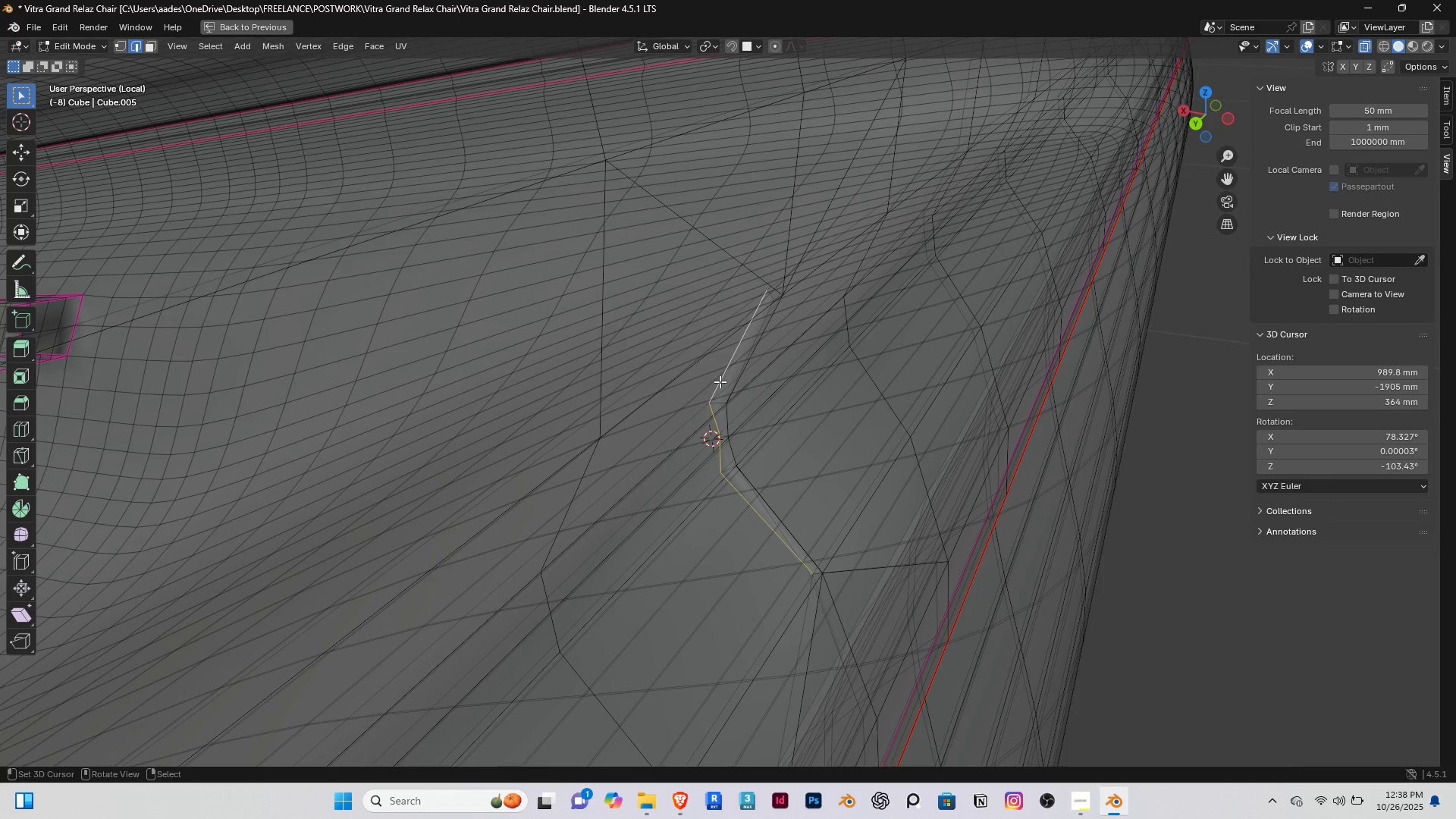 
key(Delete)
 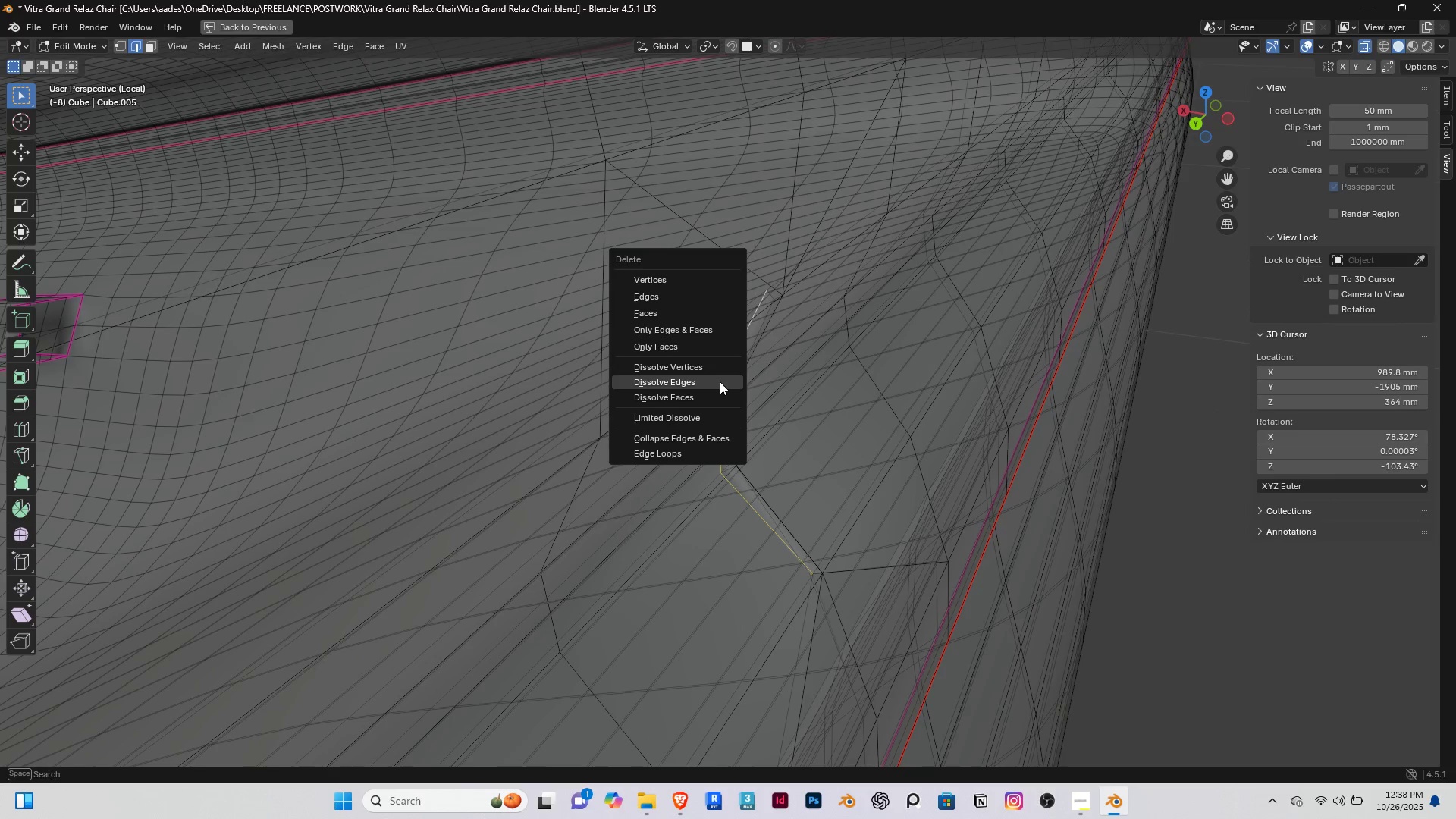 
left_click([720, 381])
 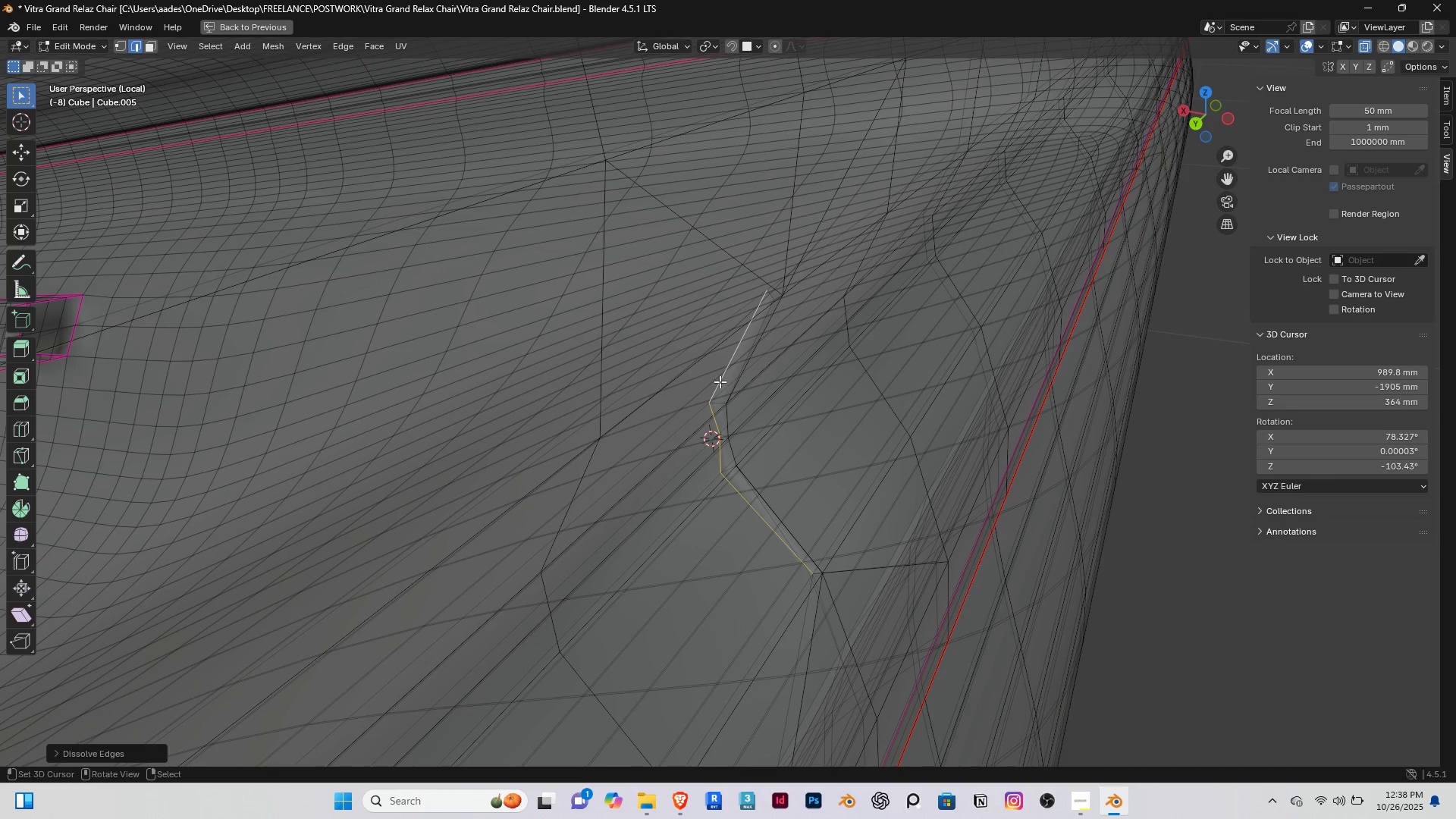 
key(Delete)
 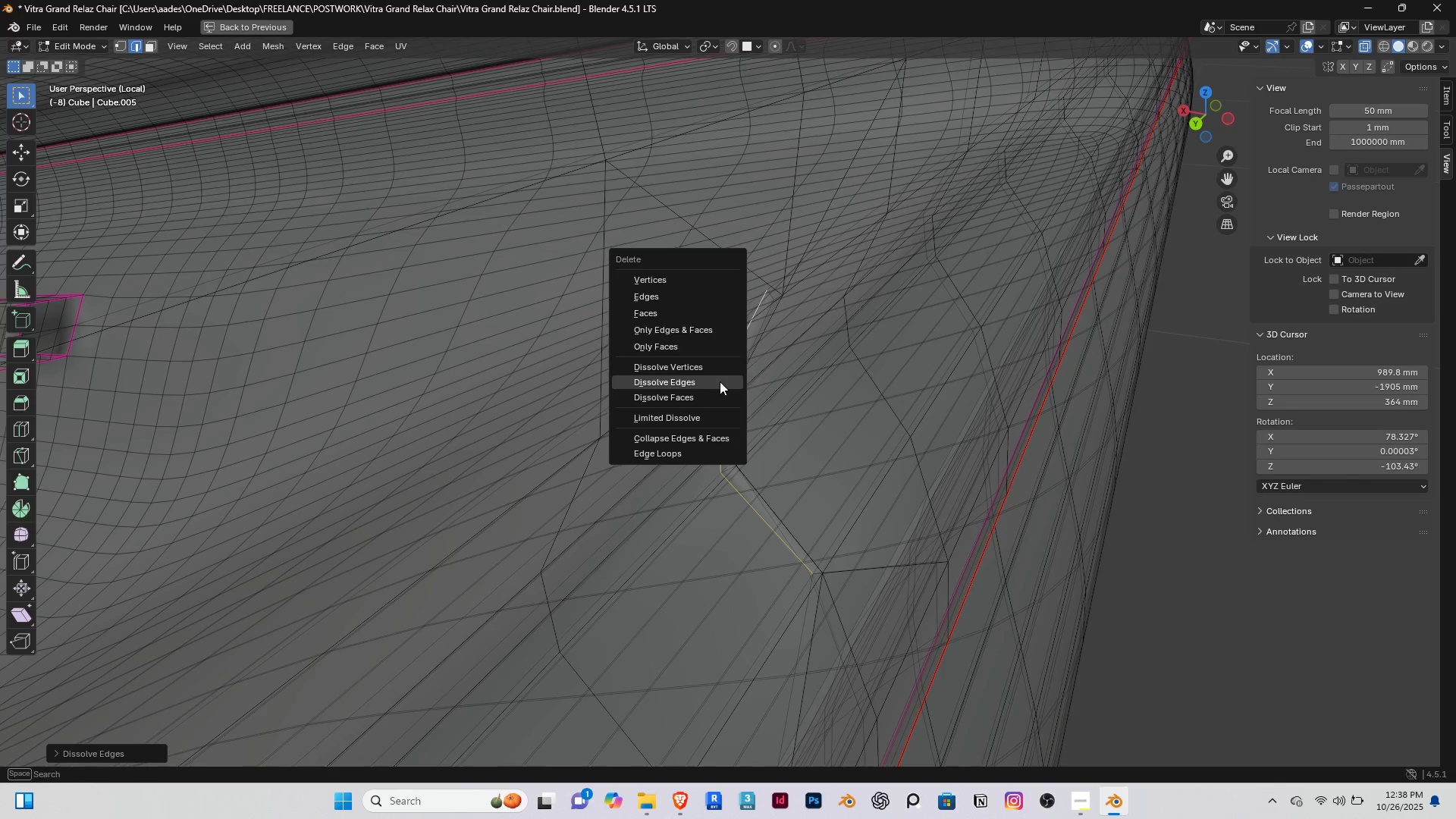 
left_click([720, 381])
 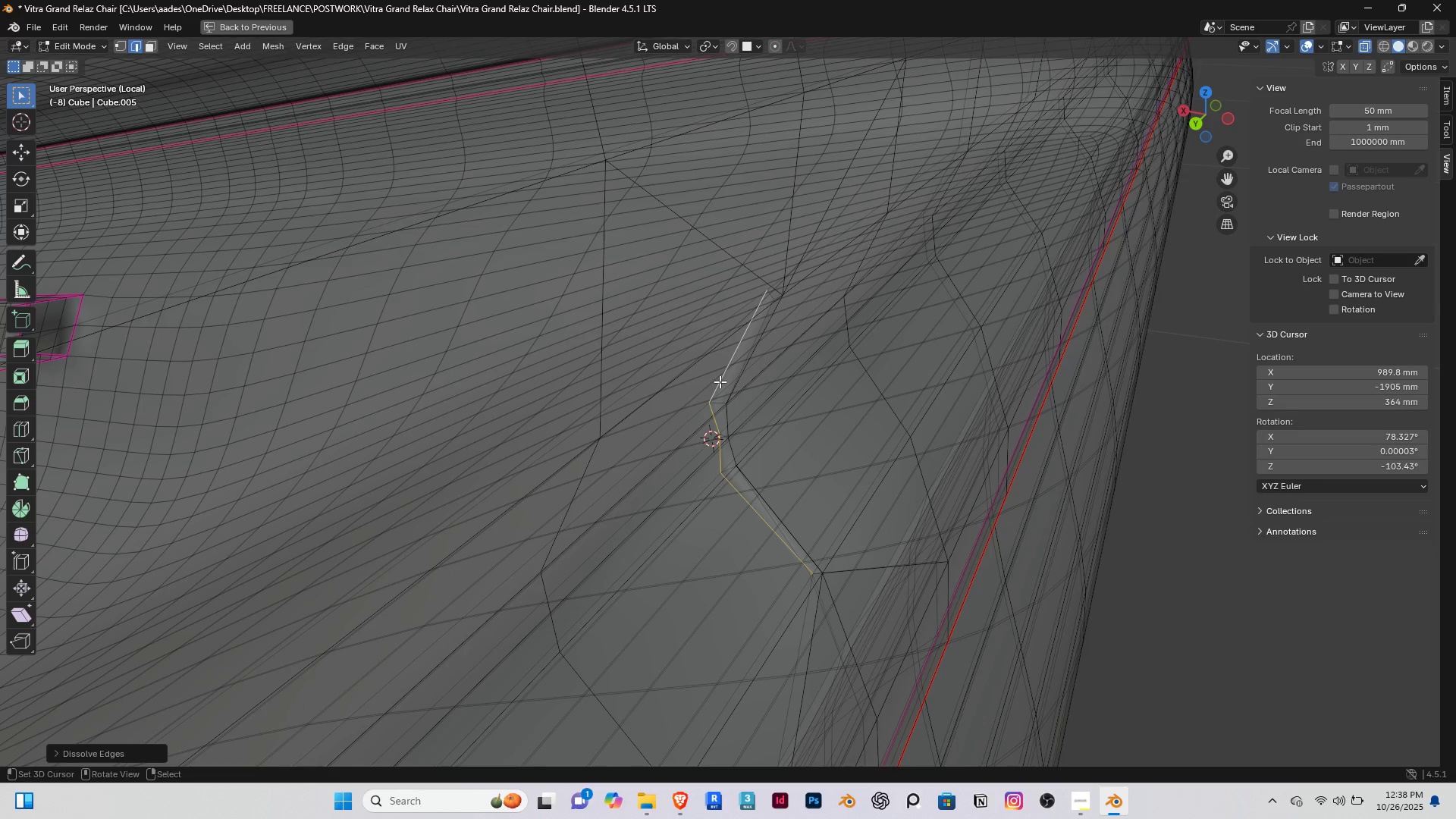 
key(Delete)
 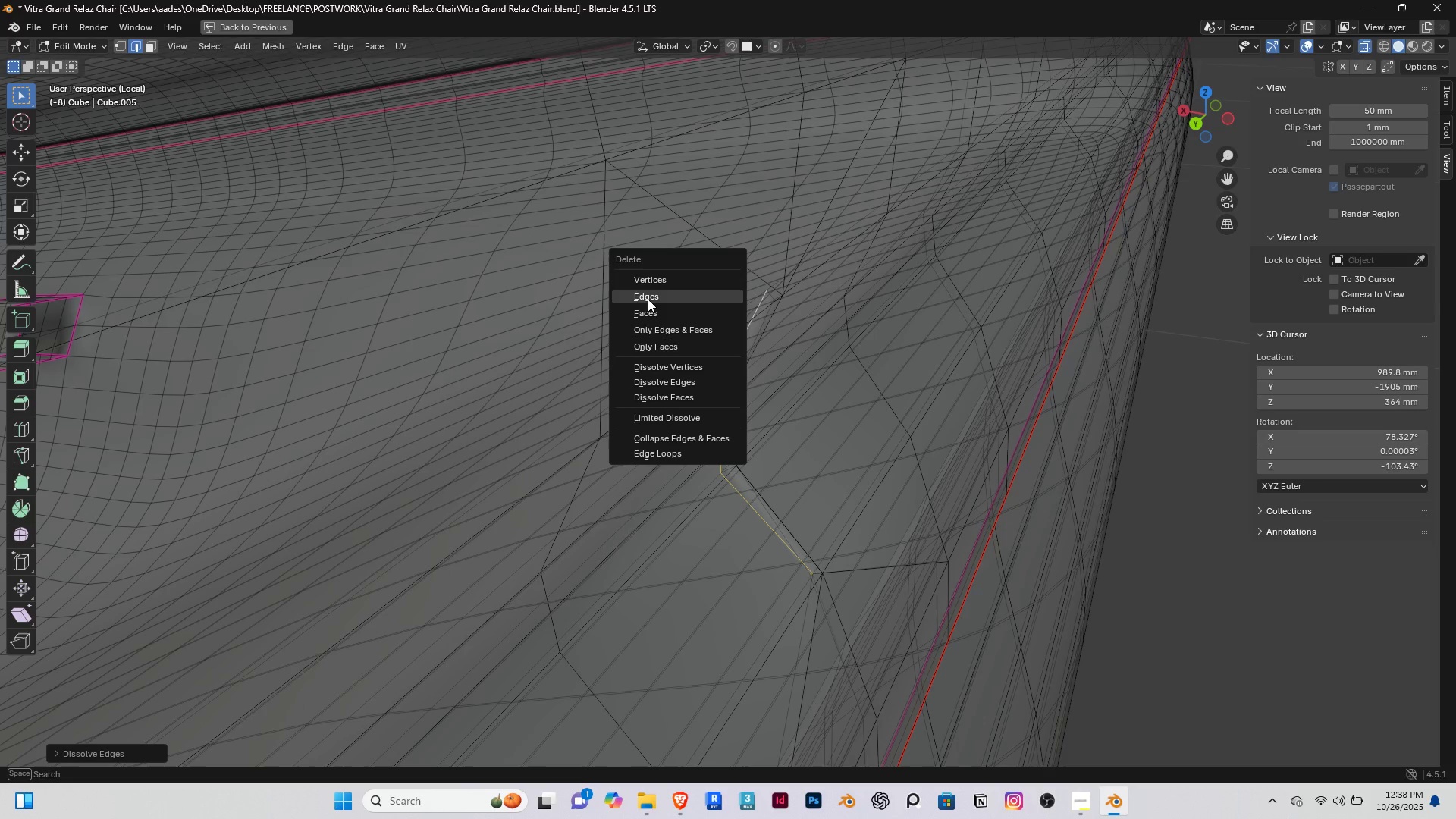 
left_click([648, 297])
 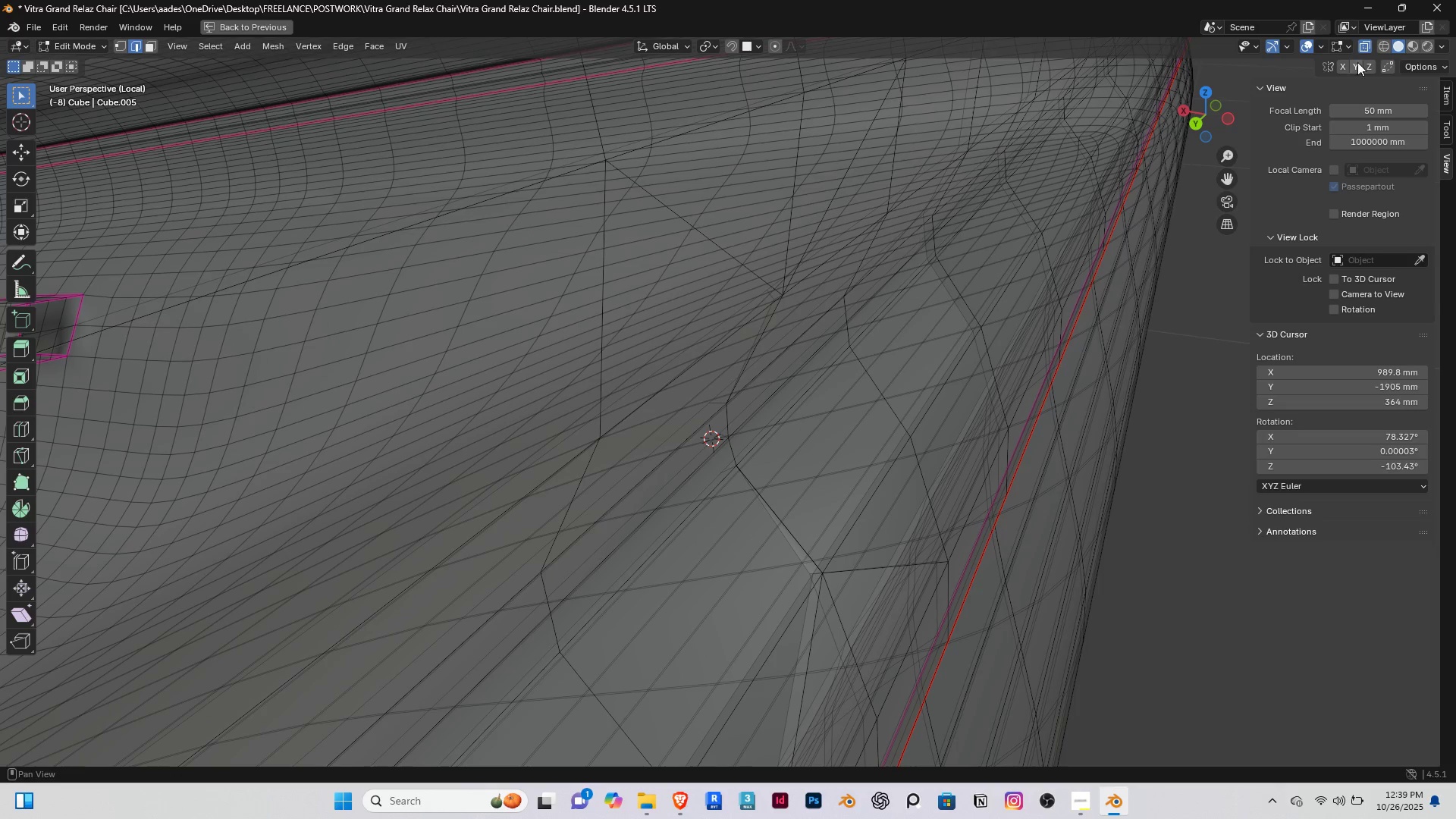 
left_click([1366, 48])
 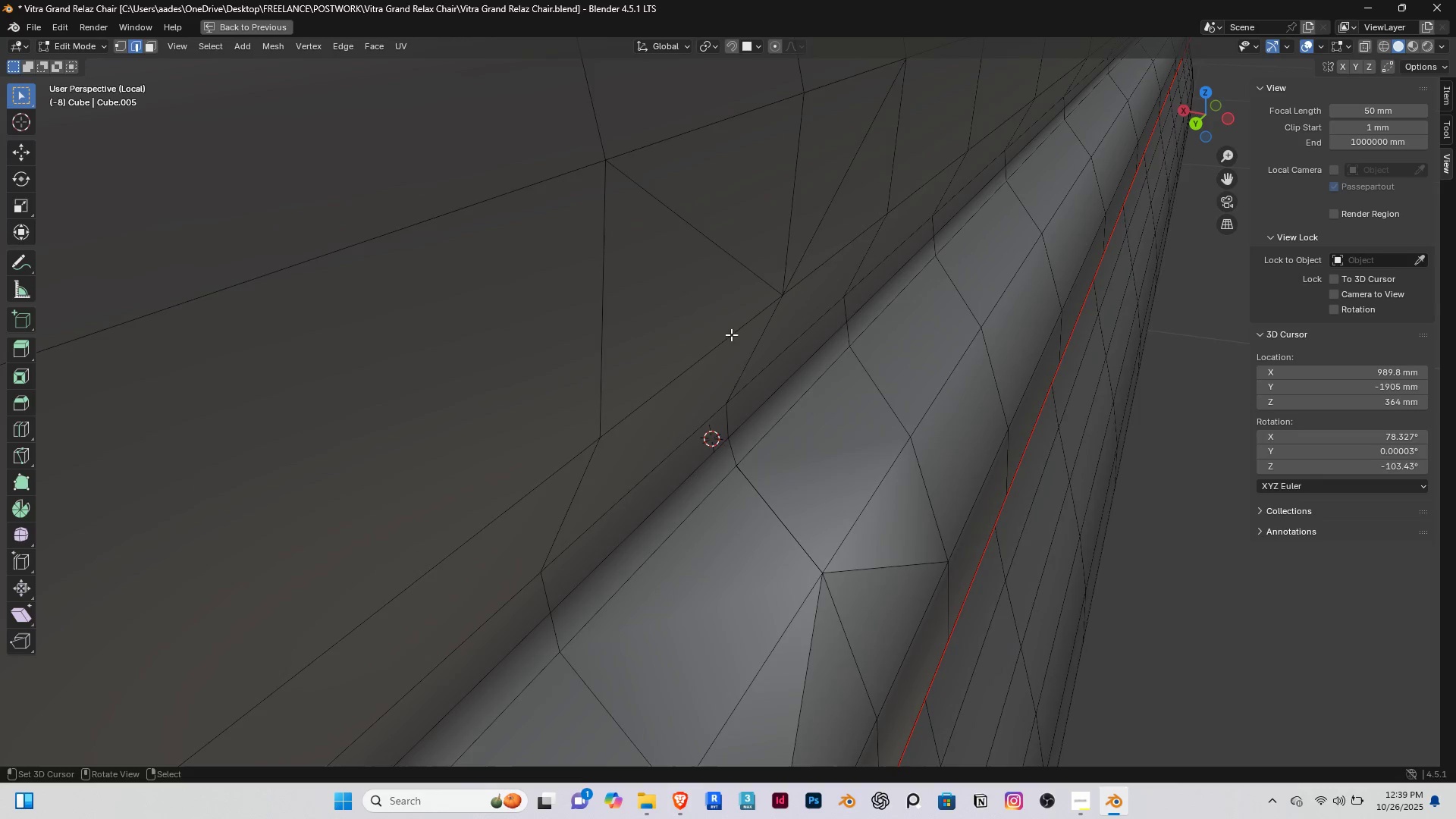 
scroll: coordinate [734, 344], scroll_direction: down, amount: 5.0
 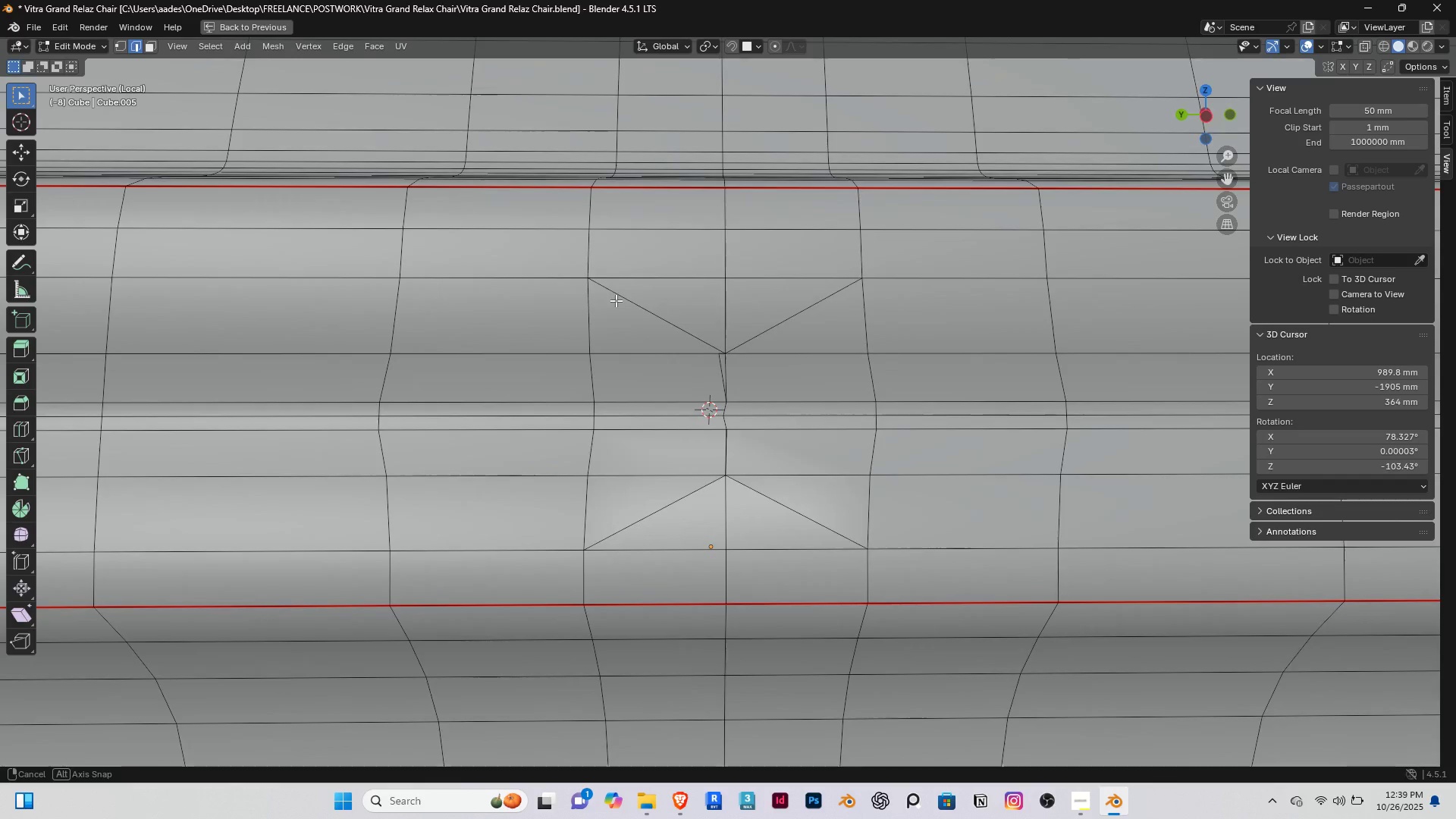 
scroll: coordinate [730, 404], scroll_direction: up, amount: 3.0
 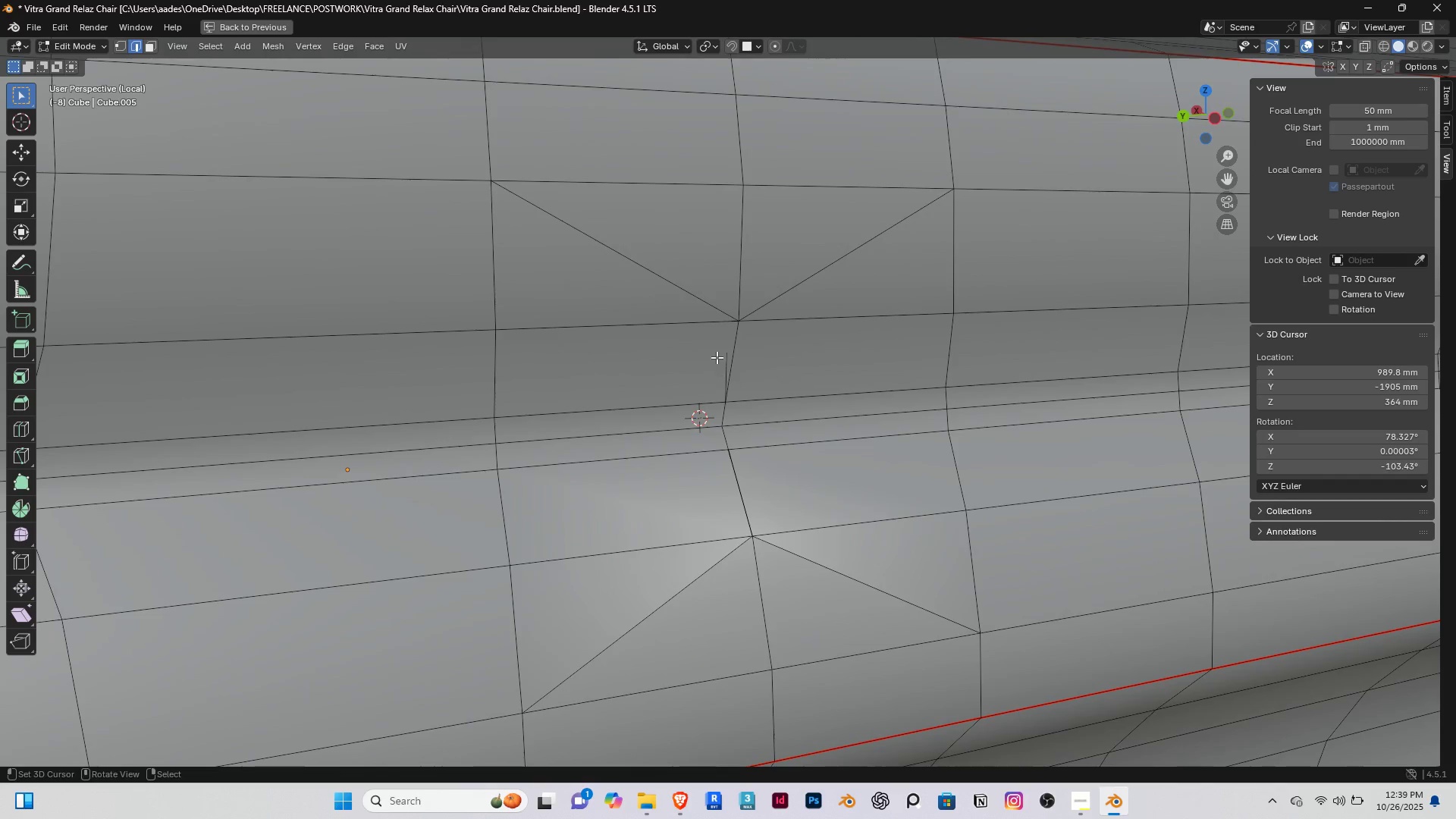 
scroll: coordinate [715, 356], scroll_direction: down, amount: 4.0
 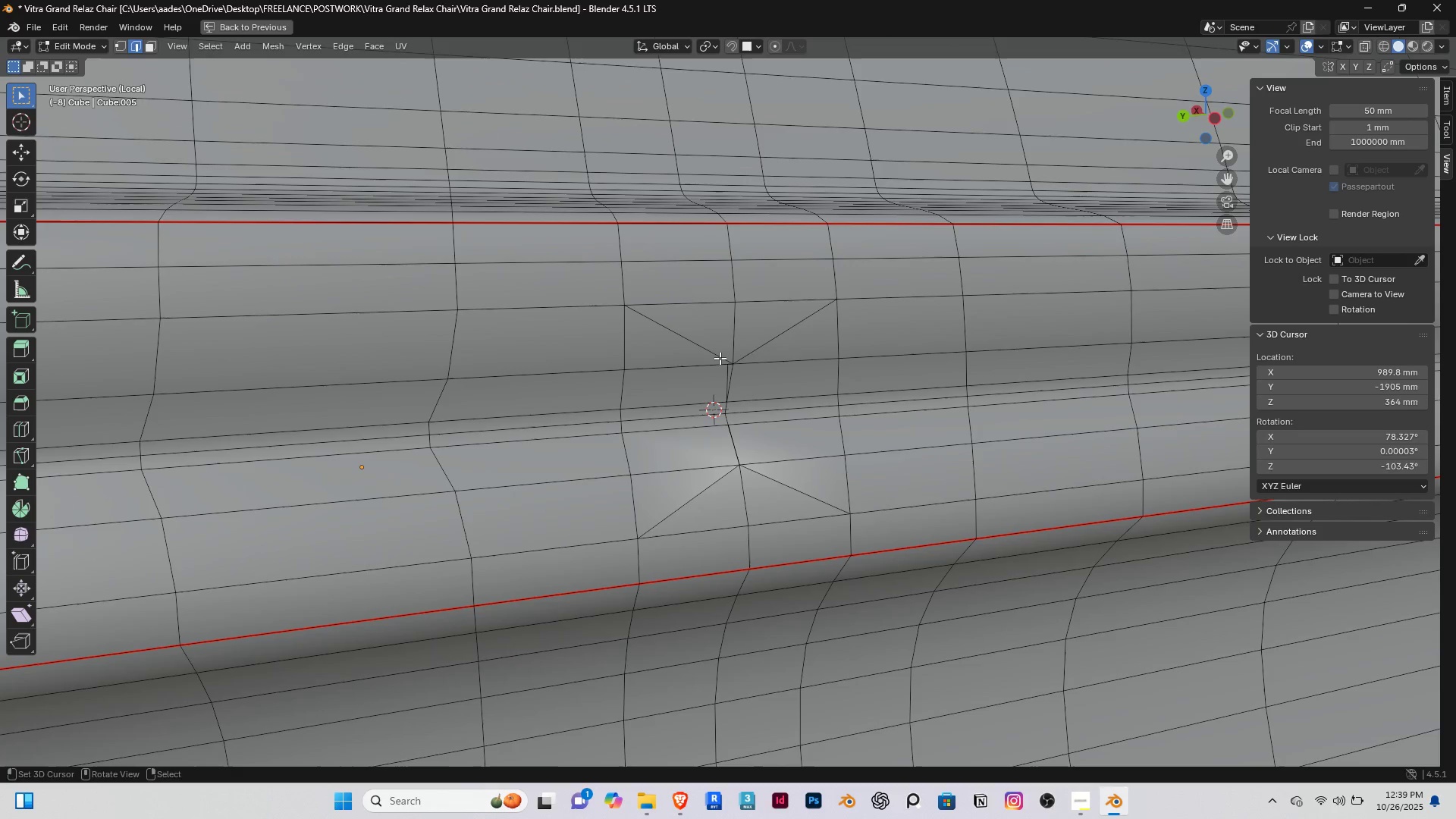 
type(1m)
 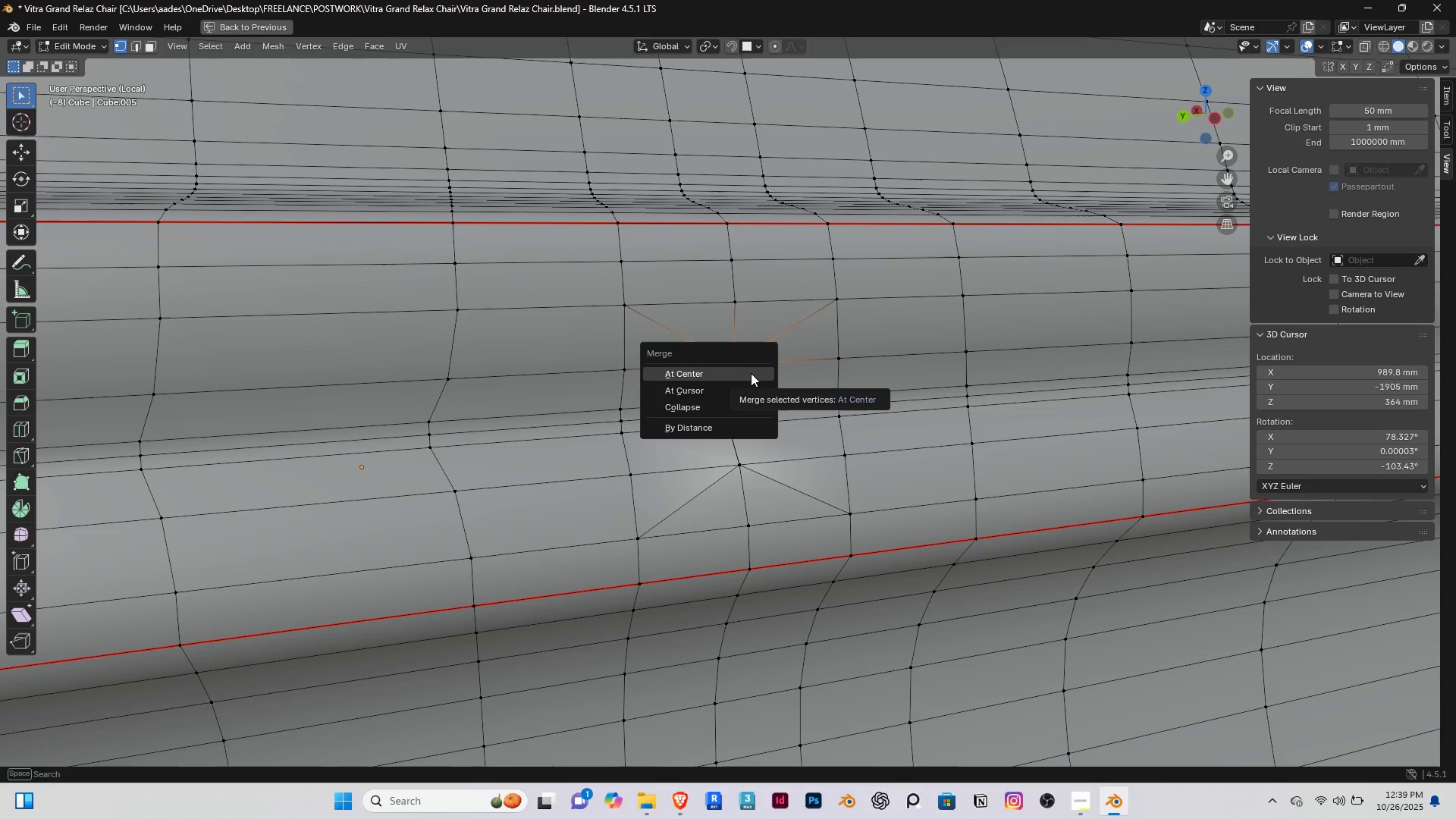 
left_click([751, 373])
 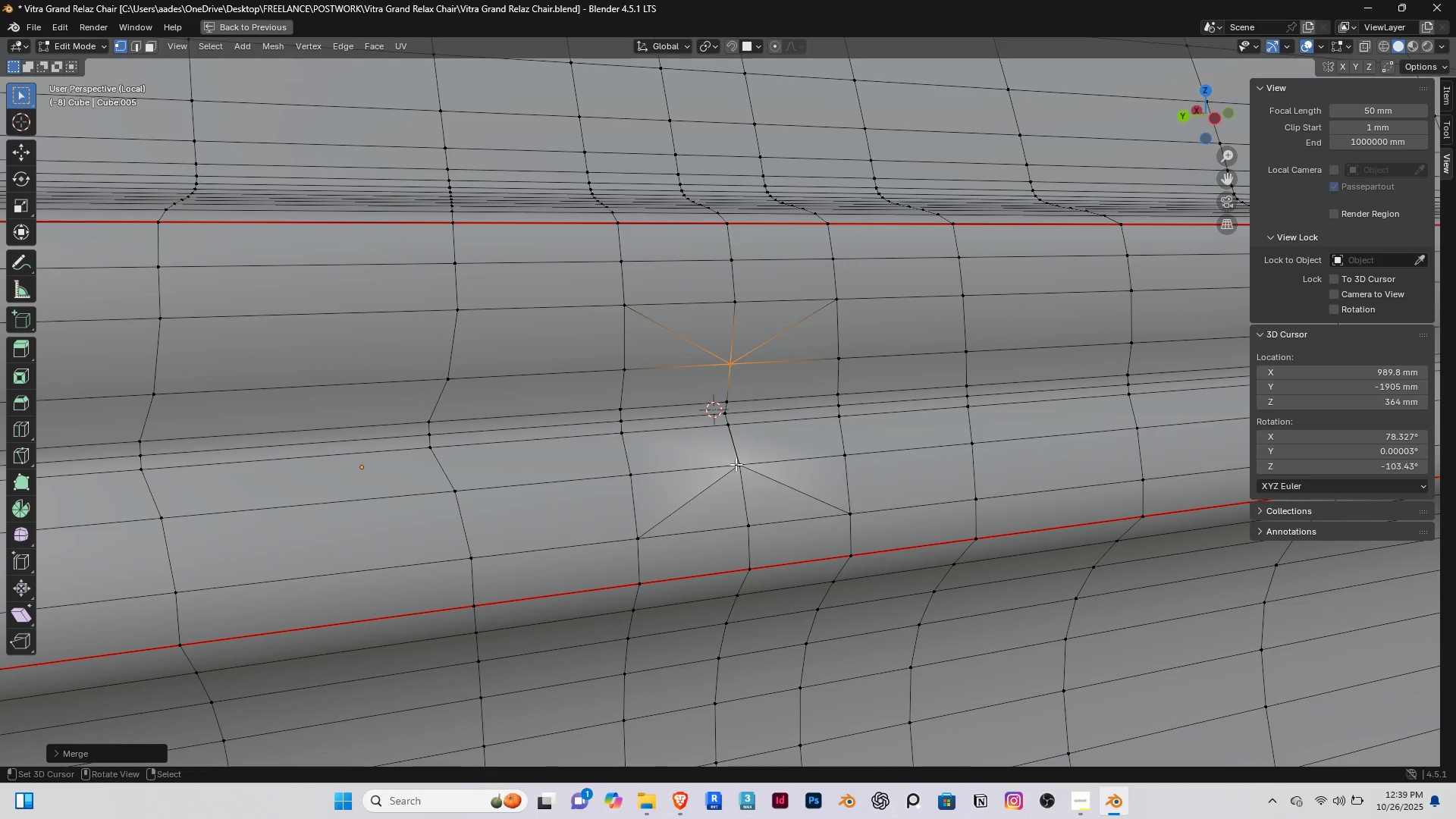 
scroll: coordinate [732, 432], scroll_direction: up, amount: 4.0
 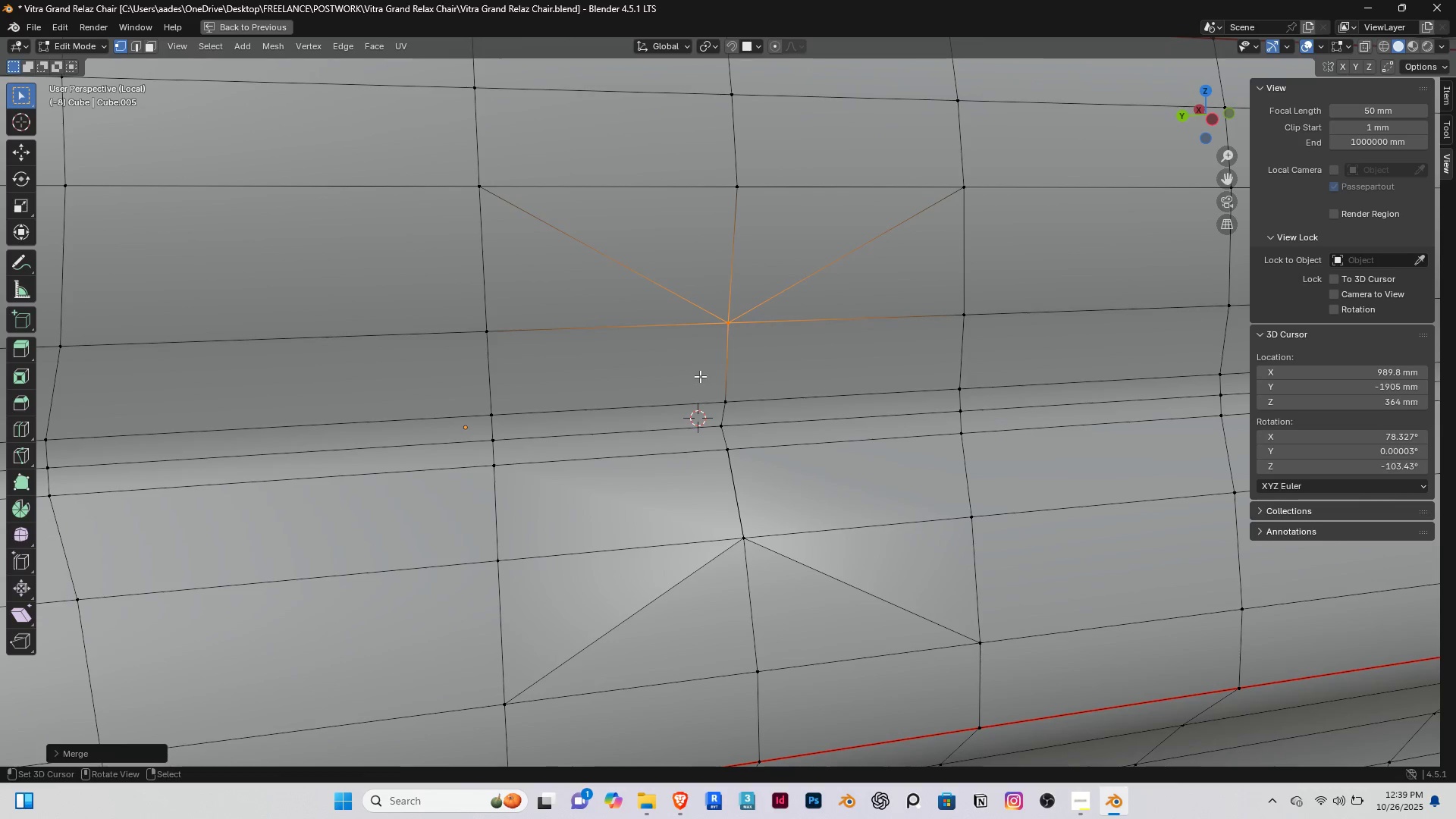 
key(2)
 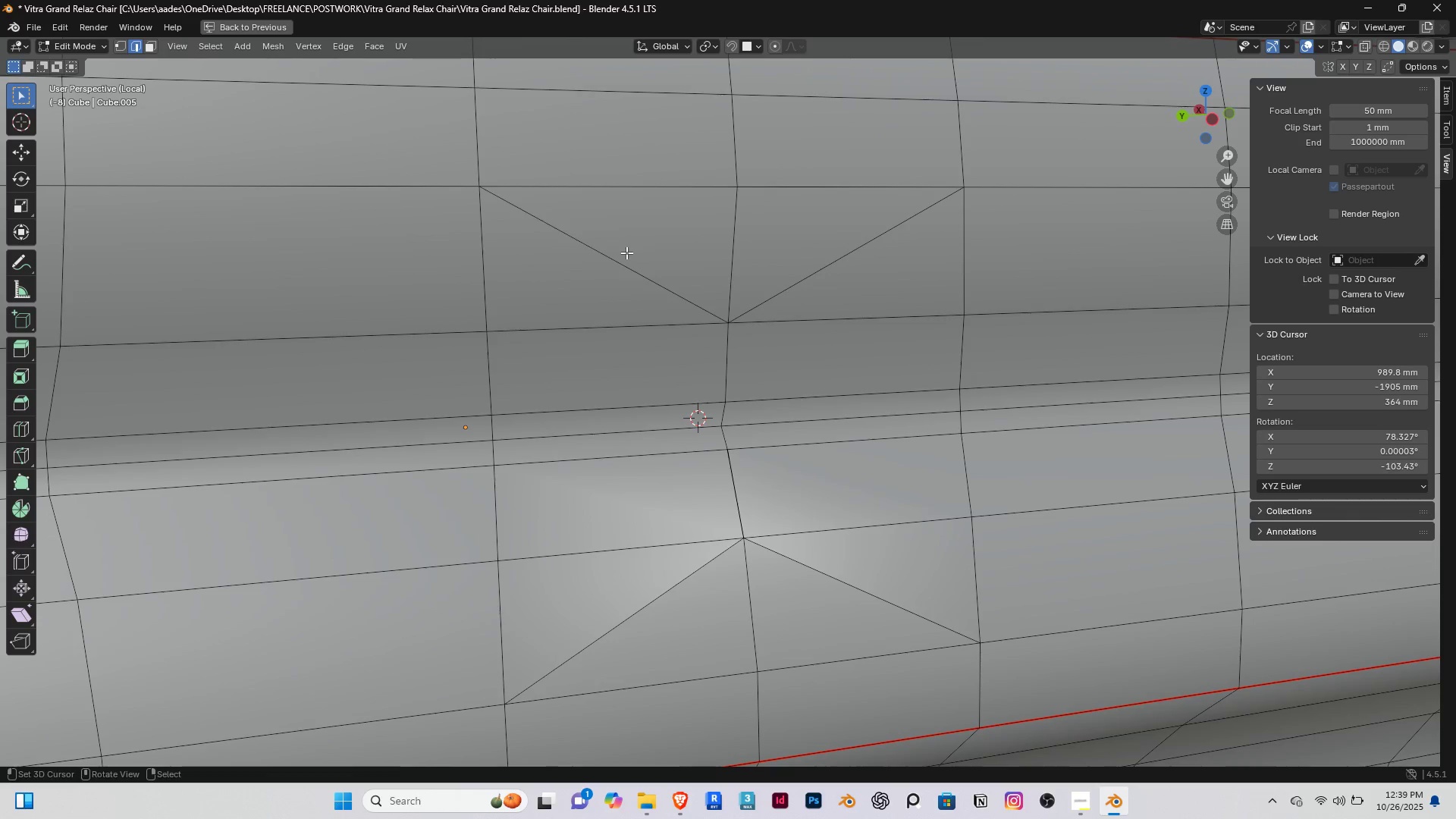 
right_click([626, 253])
 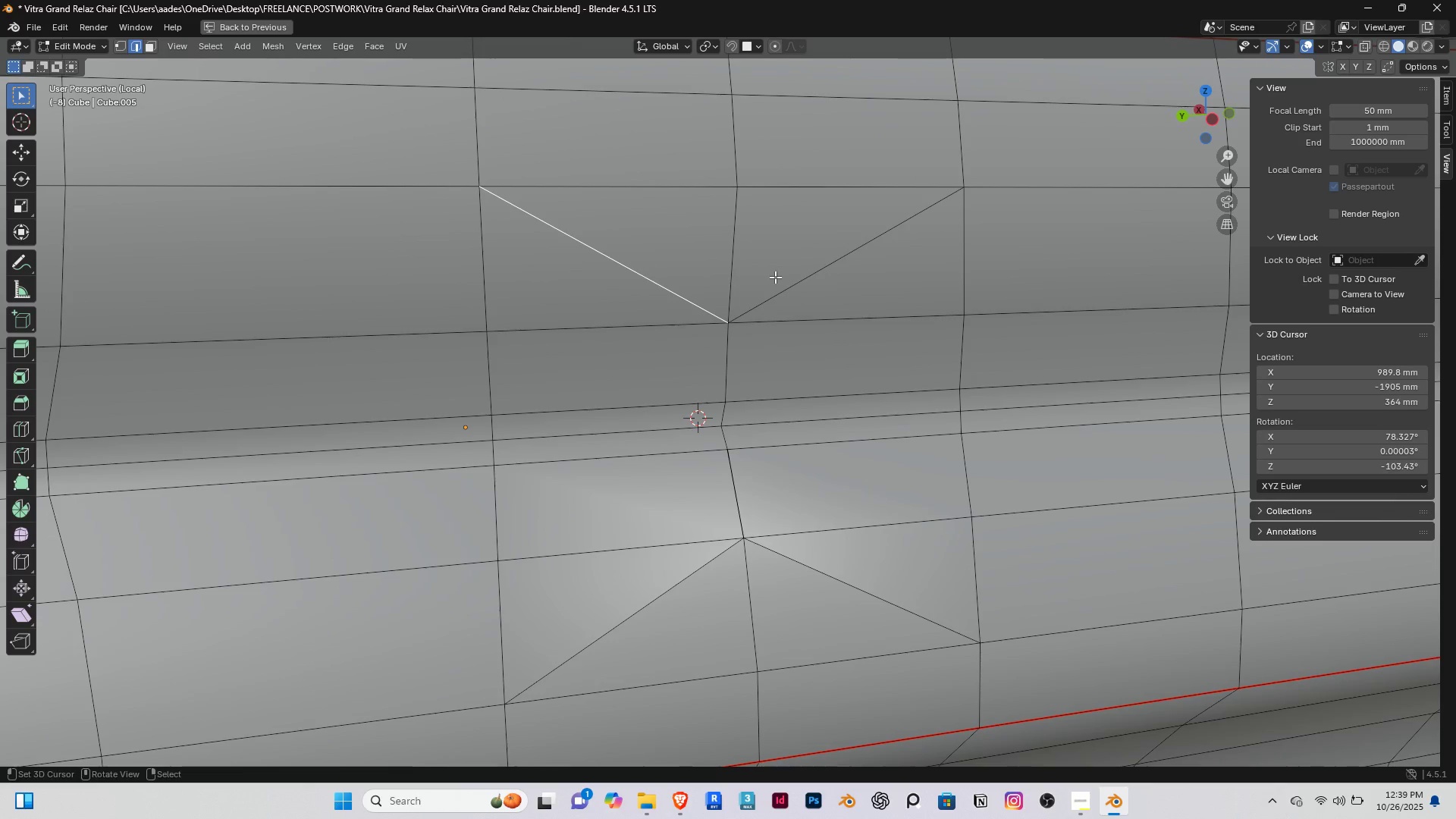 
hold_key(key=ShiftRight, duration=1.5)
right_click([849, 275])
 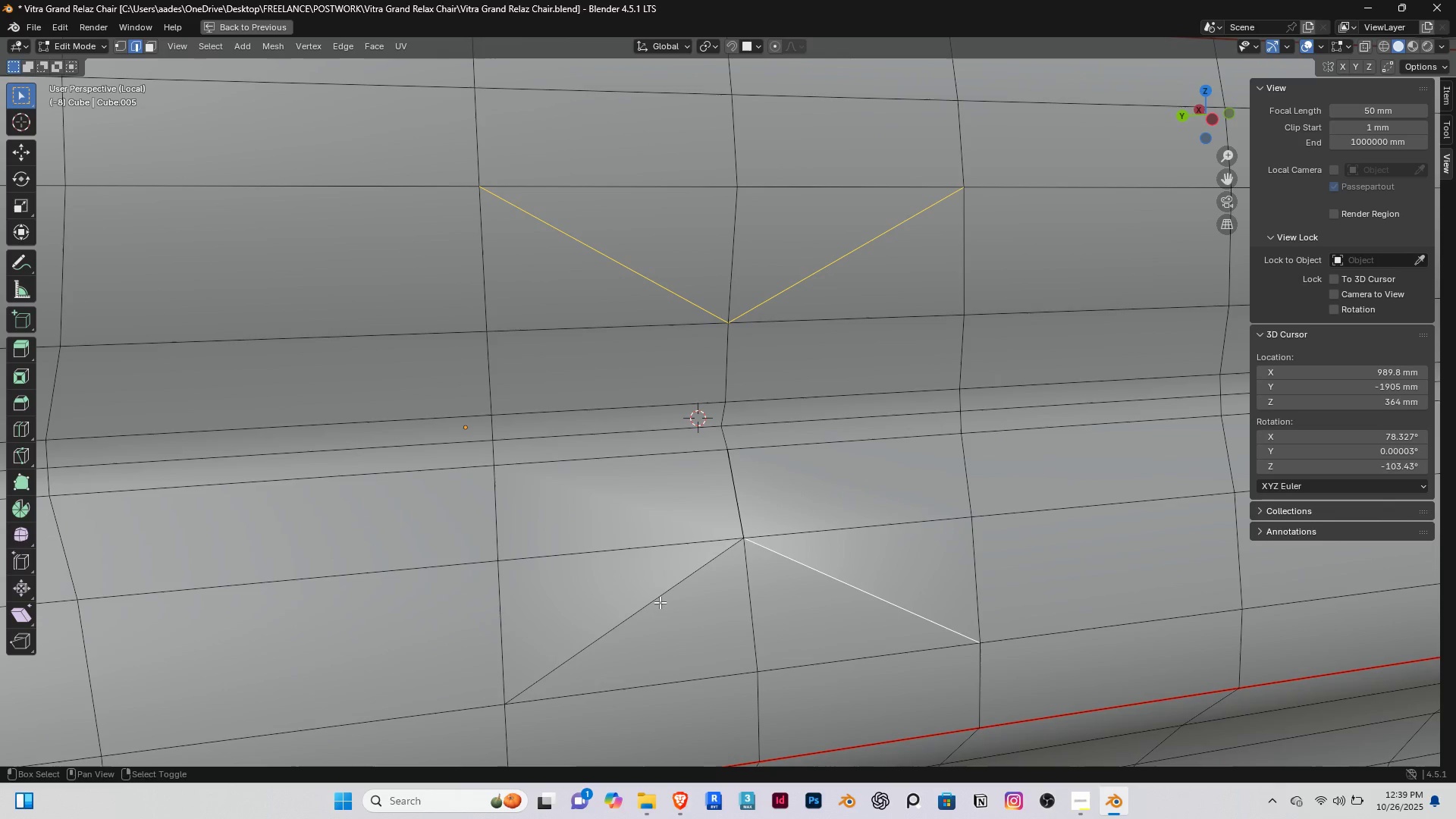 
double_click([660, 602])
 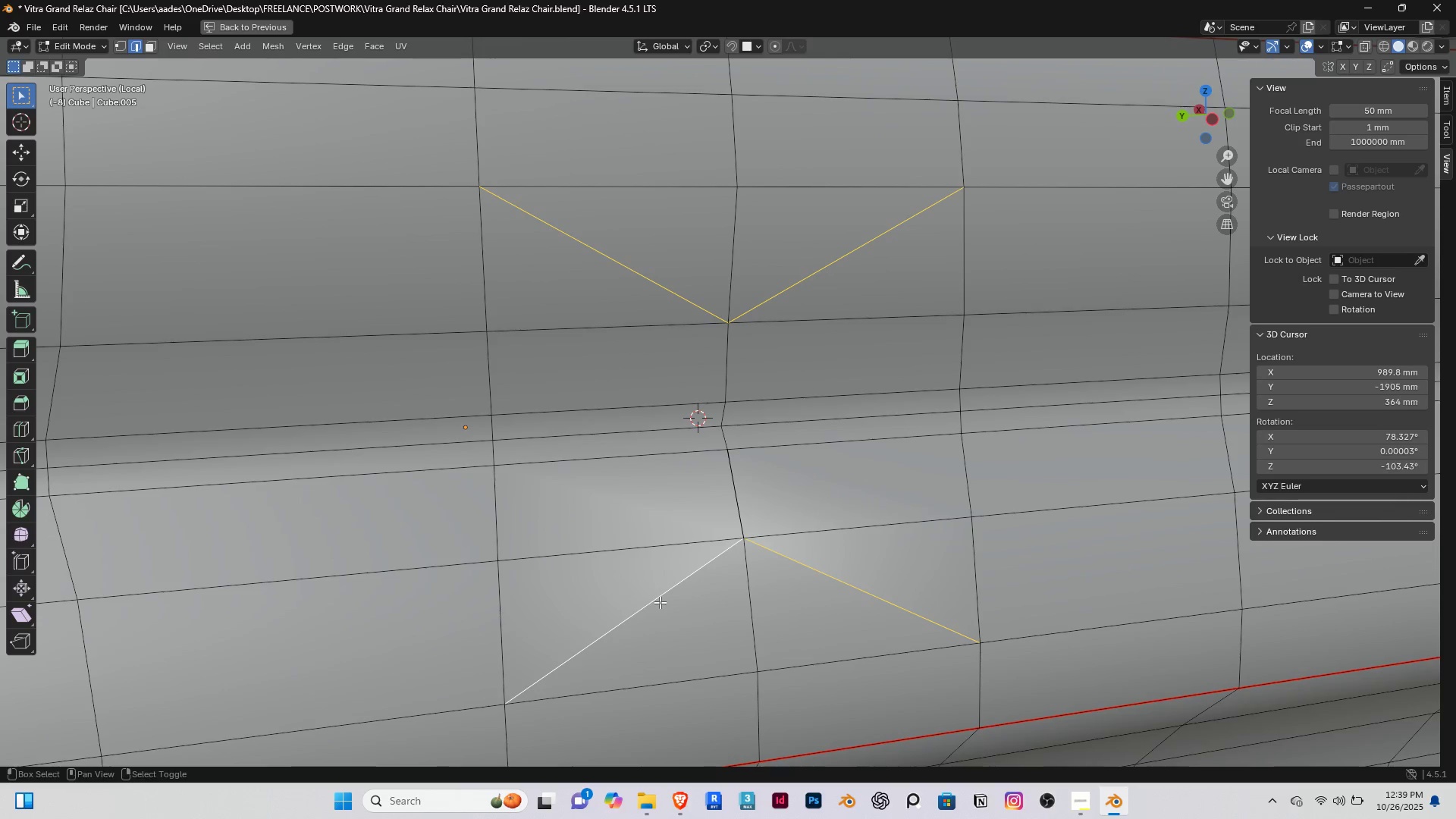 
key(Shift+ShiftRight)
 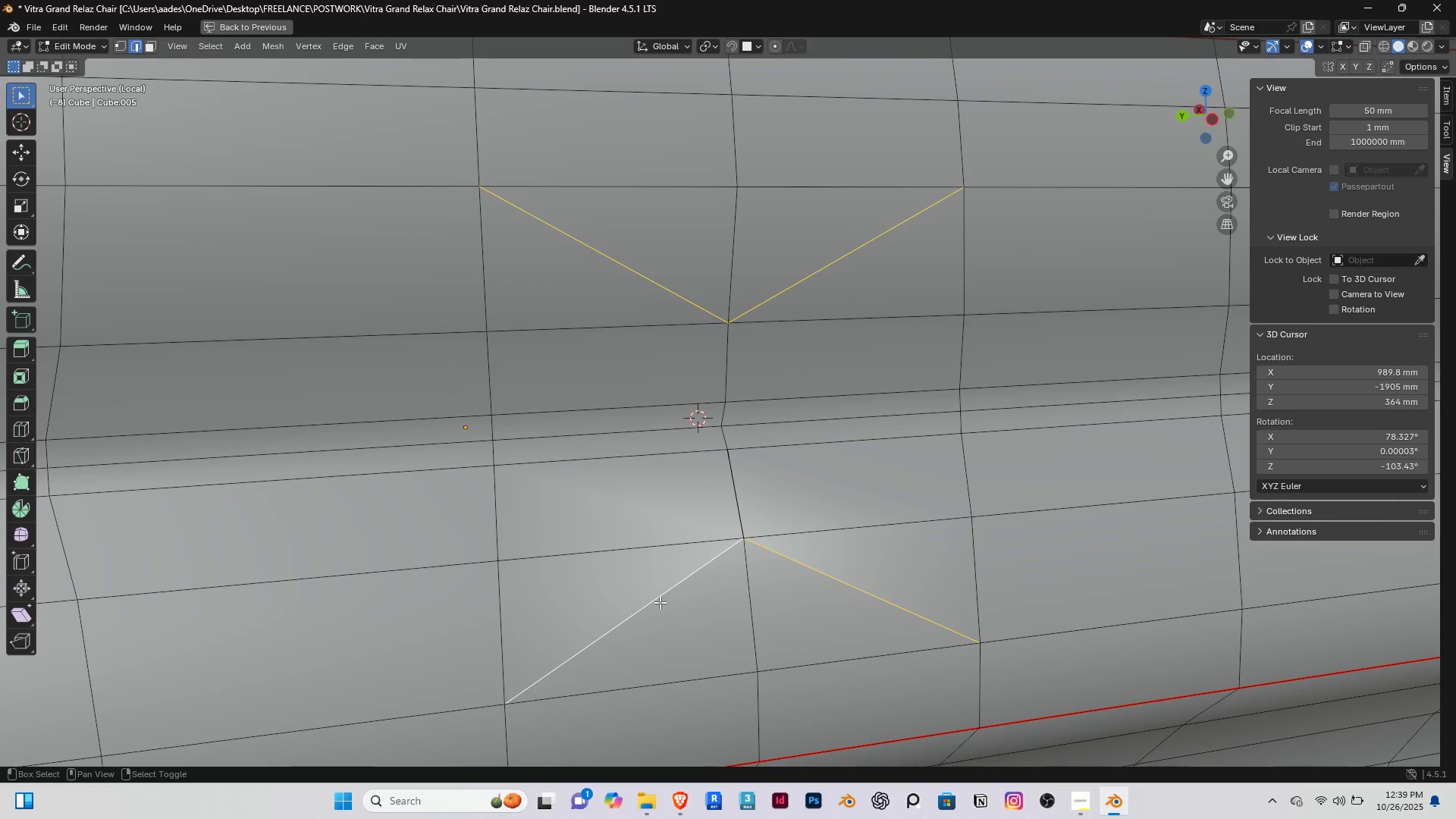 
key(Shift+ShiftRight)
 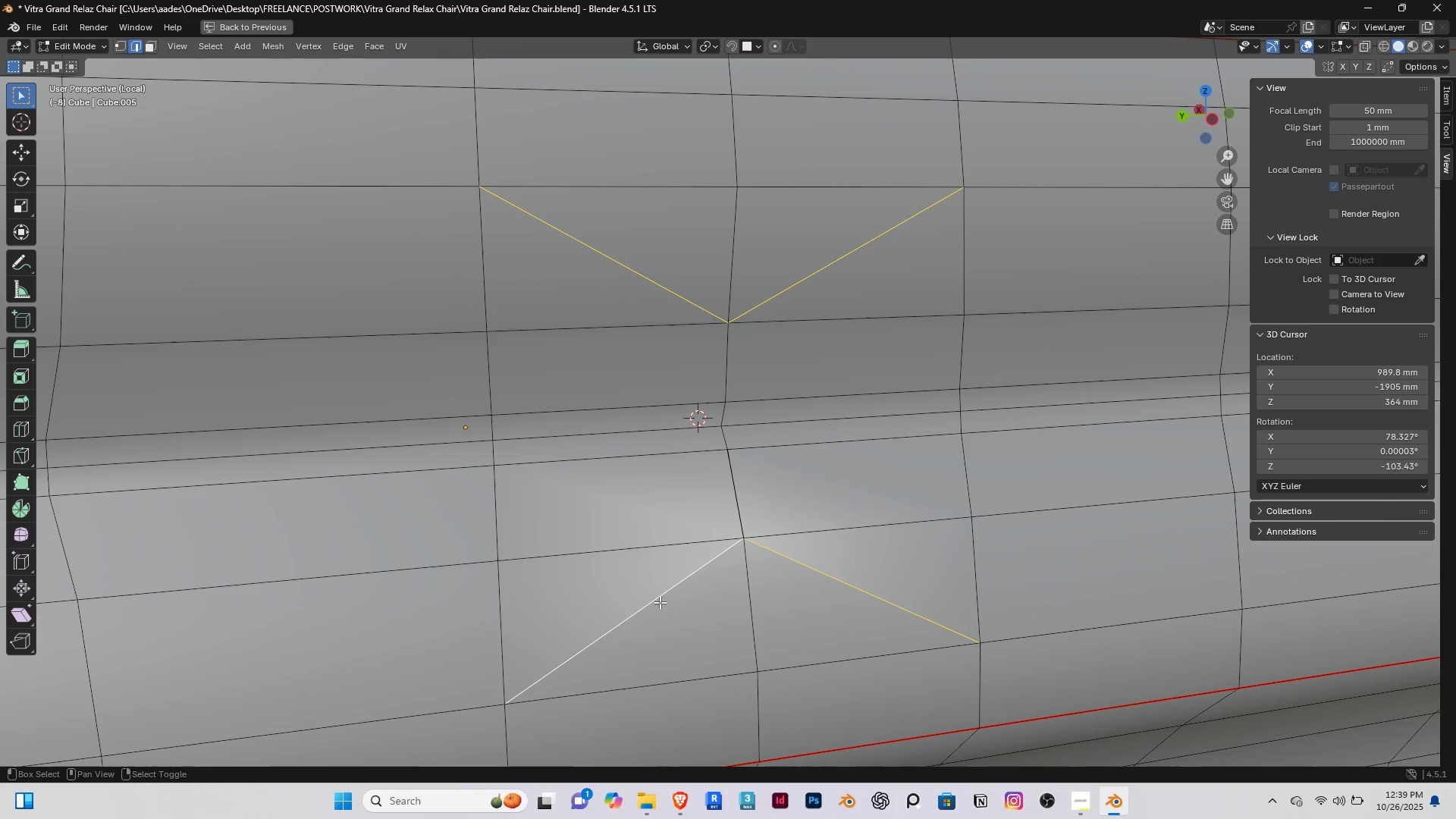 
key(Shift+ShiftRight)
 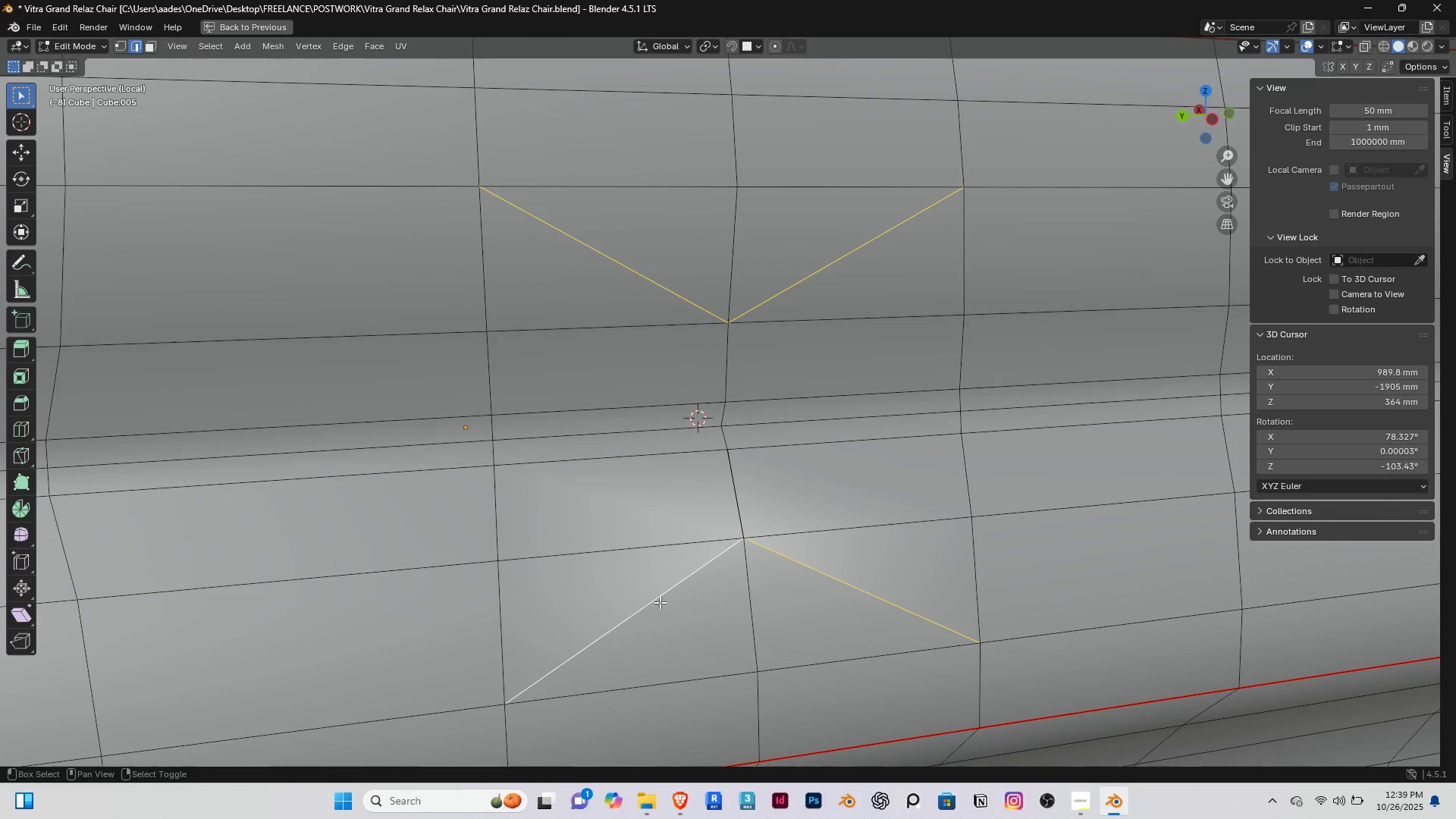 
key(Shift+ShiftRight)
 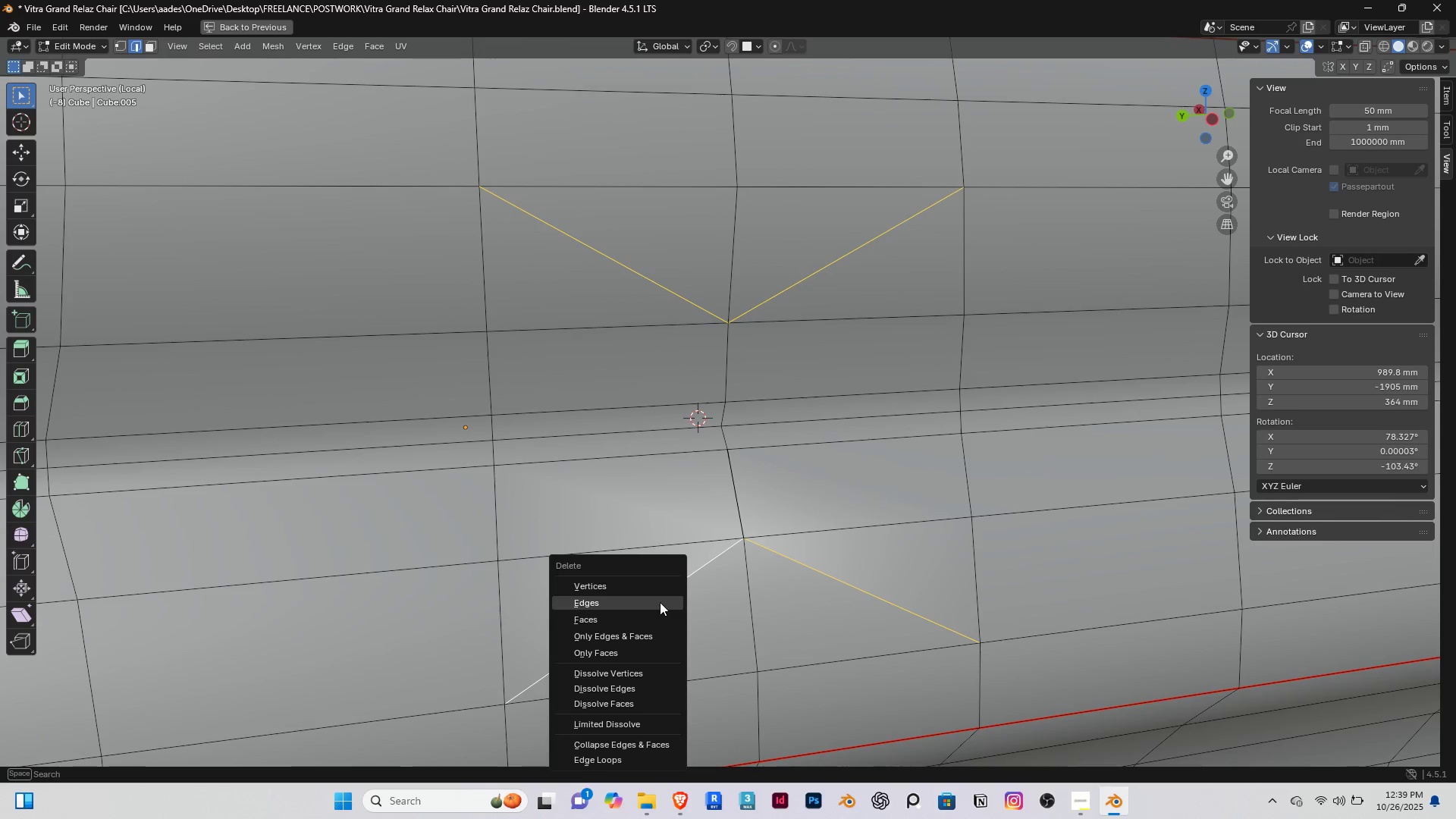 
key(Shift+ShiftRight)
 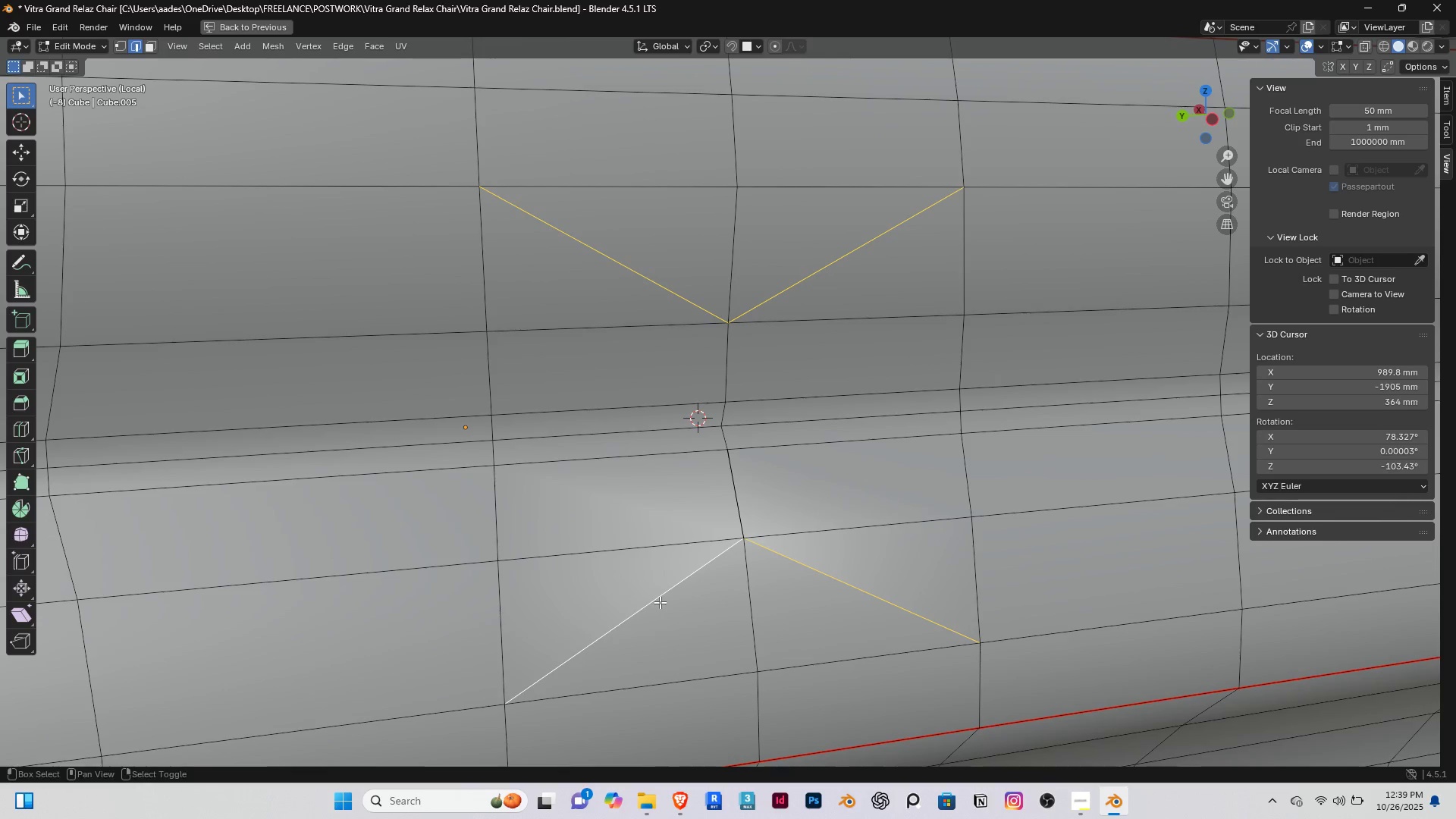 
key(Shift+ShiftRight)
 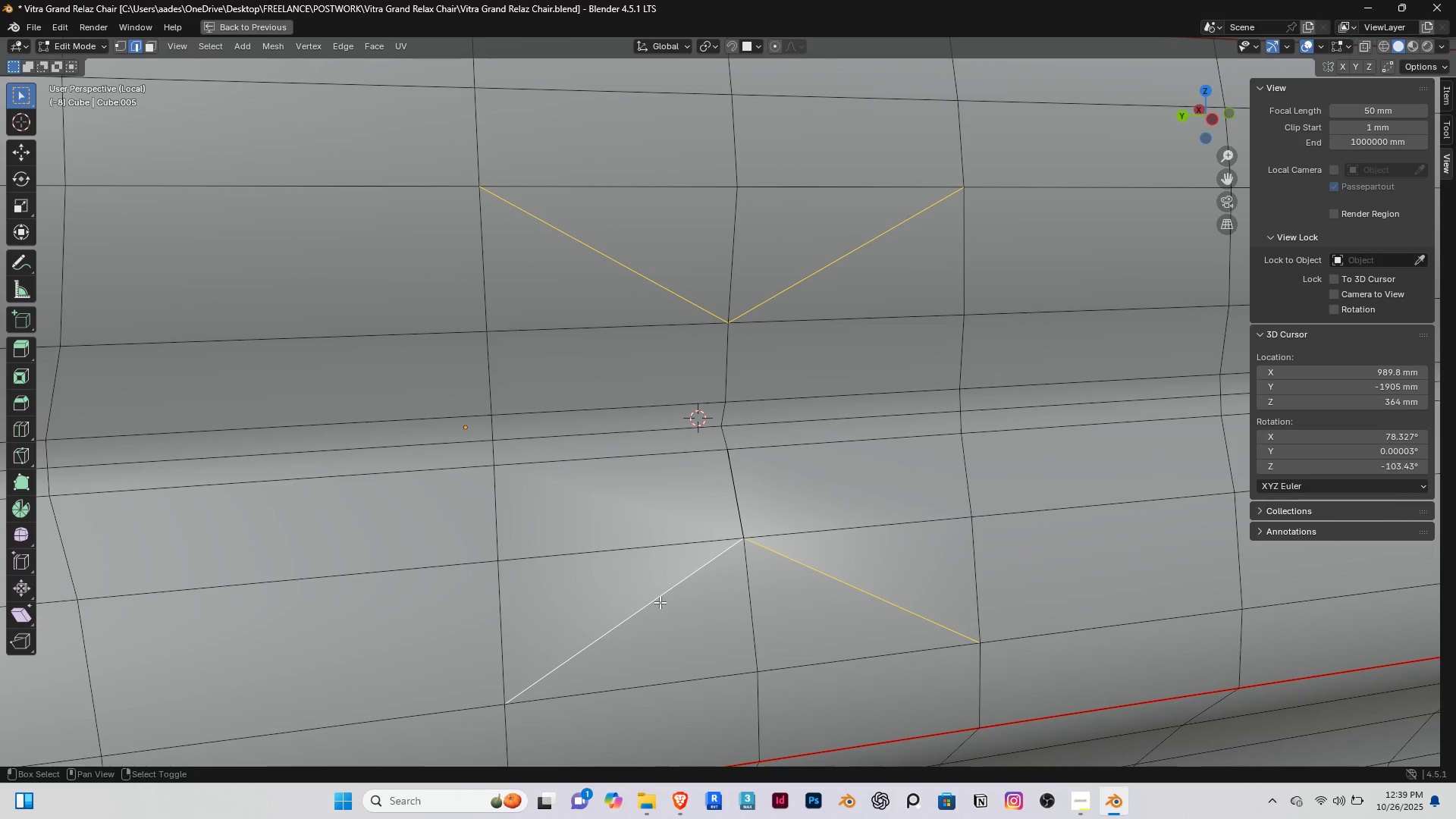 
key(Shift+ShiftRight)
 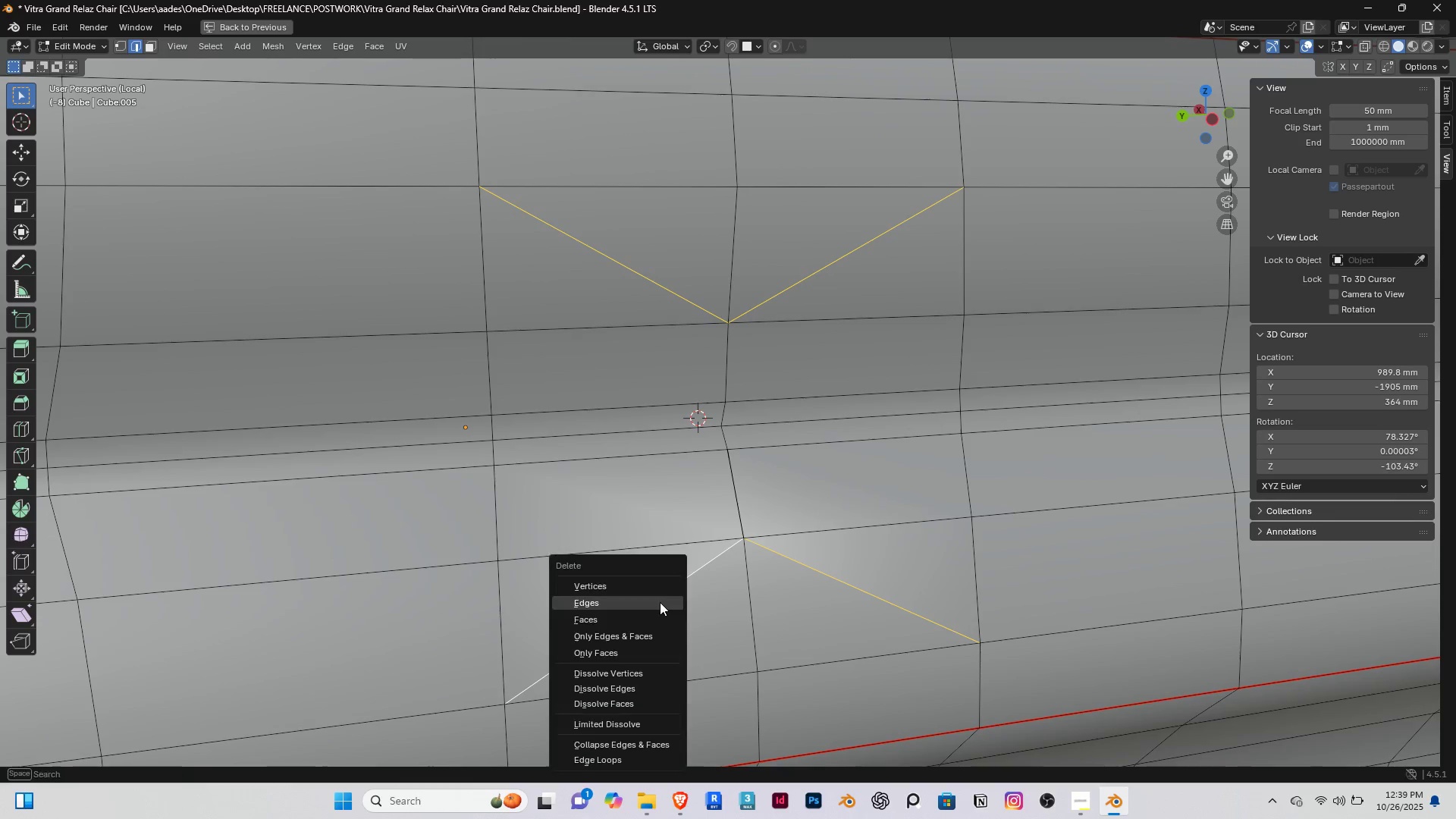 
key(Delete)
 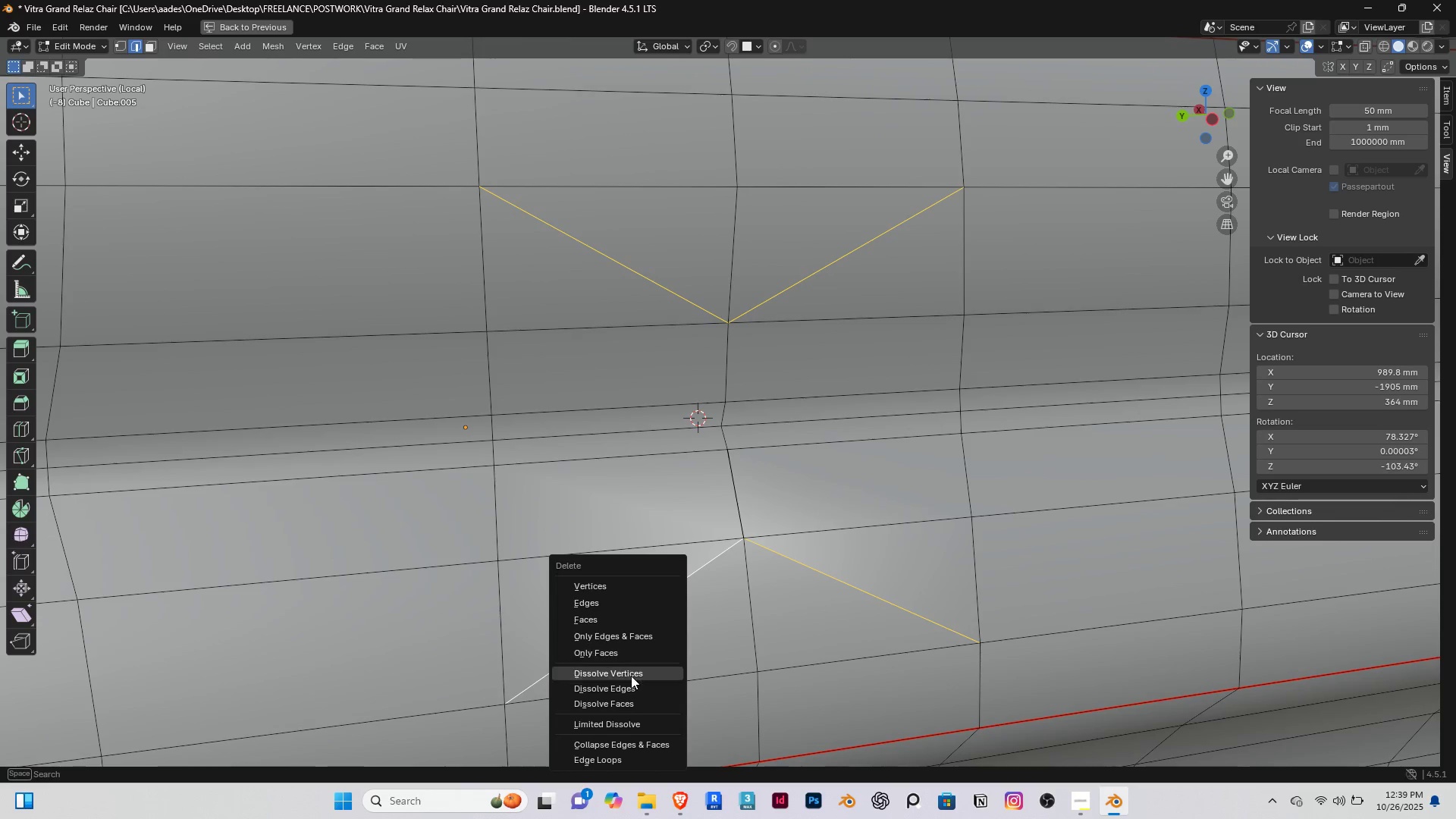 
left_click([623, 685])
 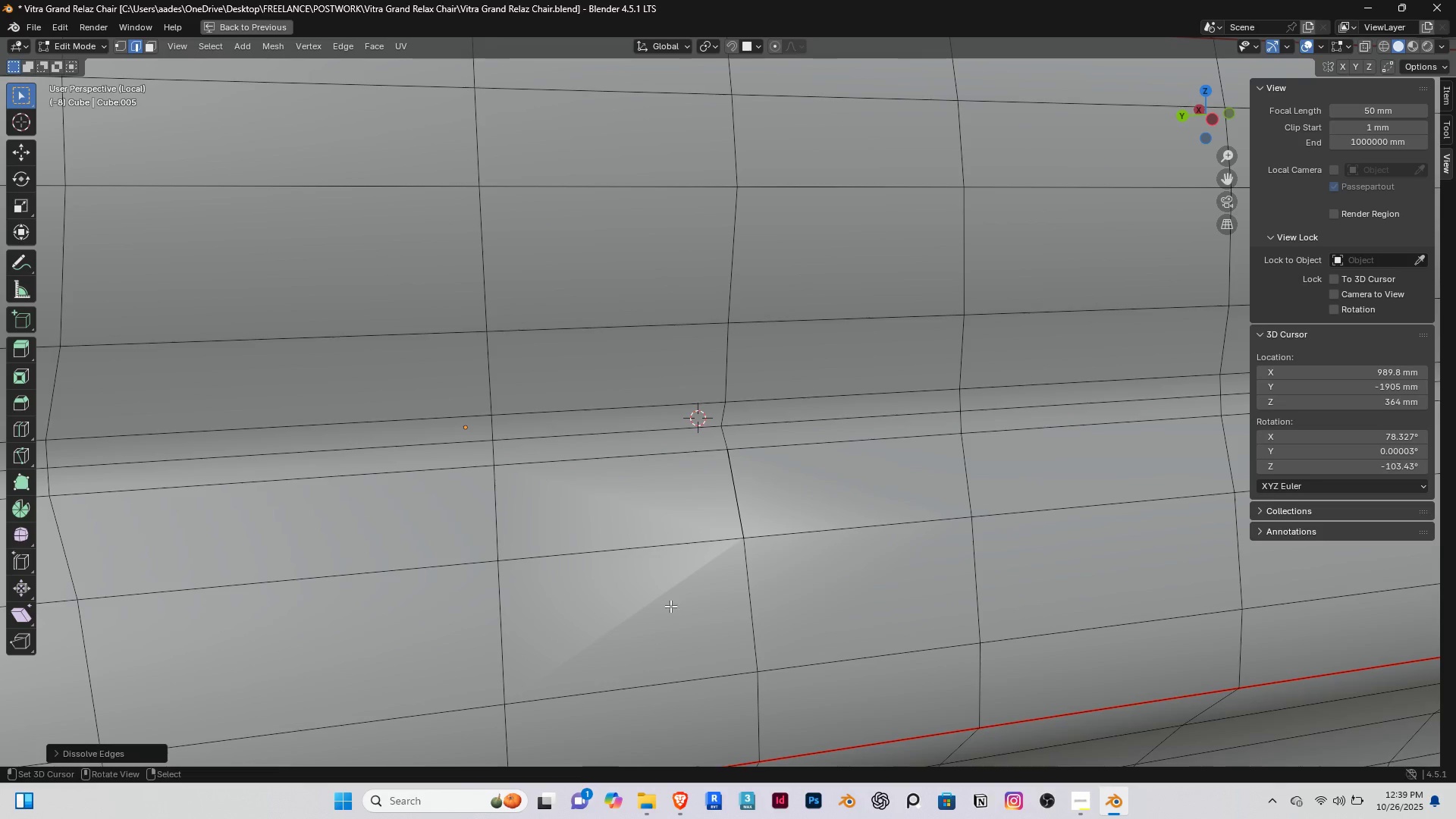 
scroll: coordinate [670, 605], scroll_direction: down, amount: 5.0
 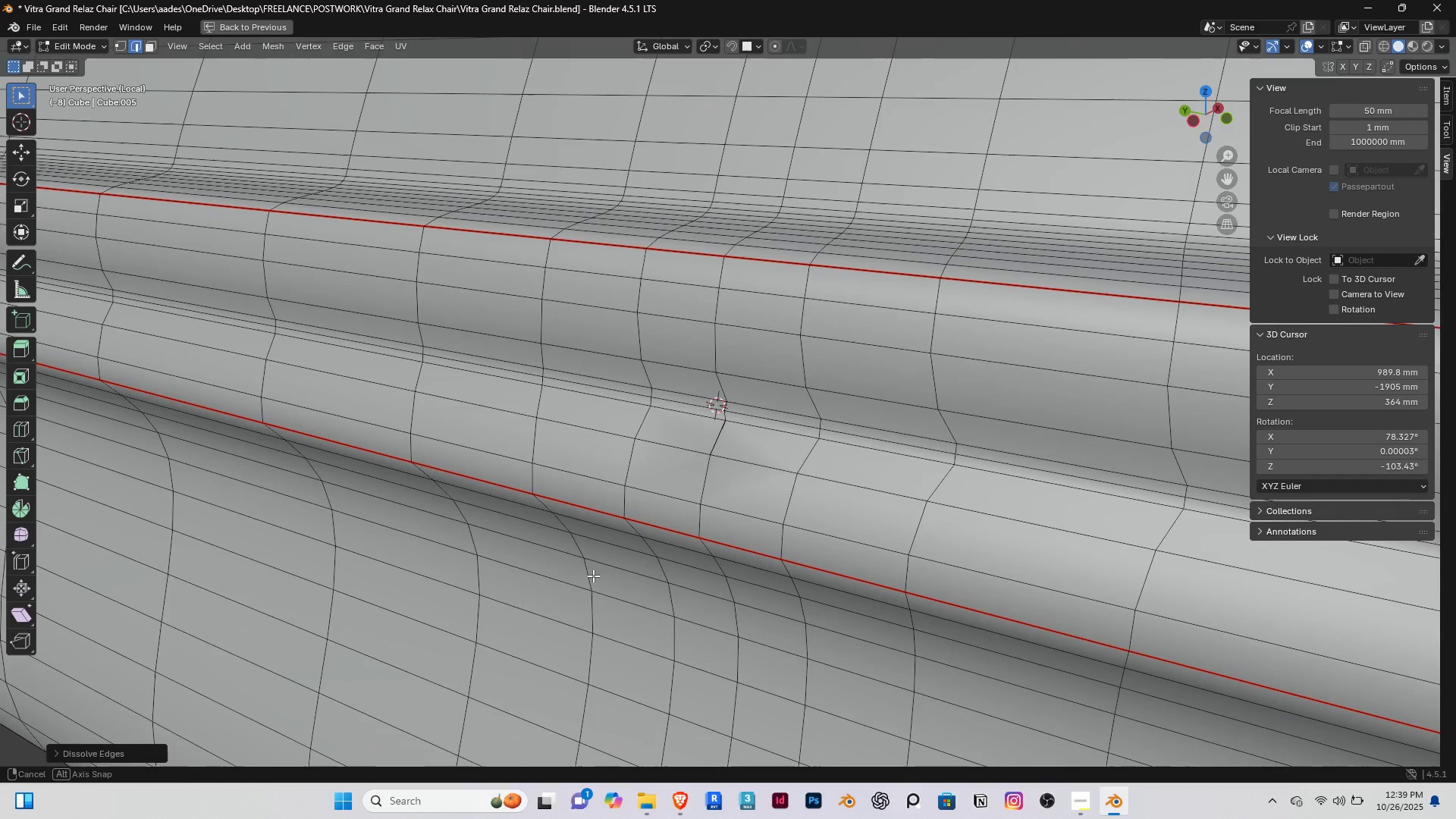 
scroll: coordinate [698, 477], scroll_direction: up, amount: 4.0
 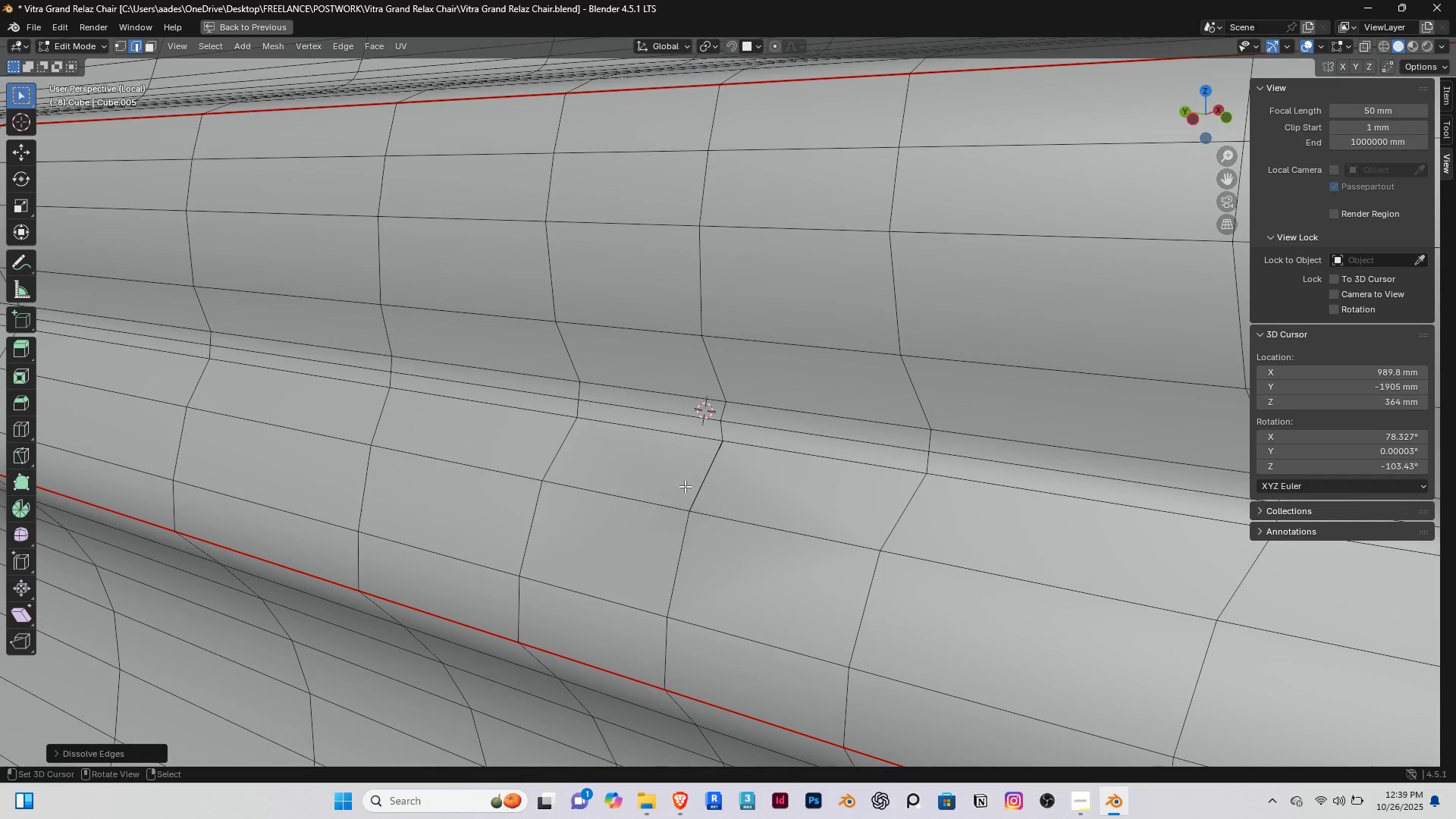 
key(1)
 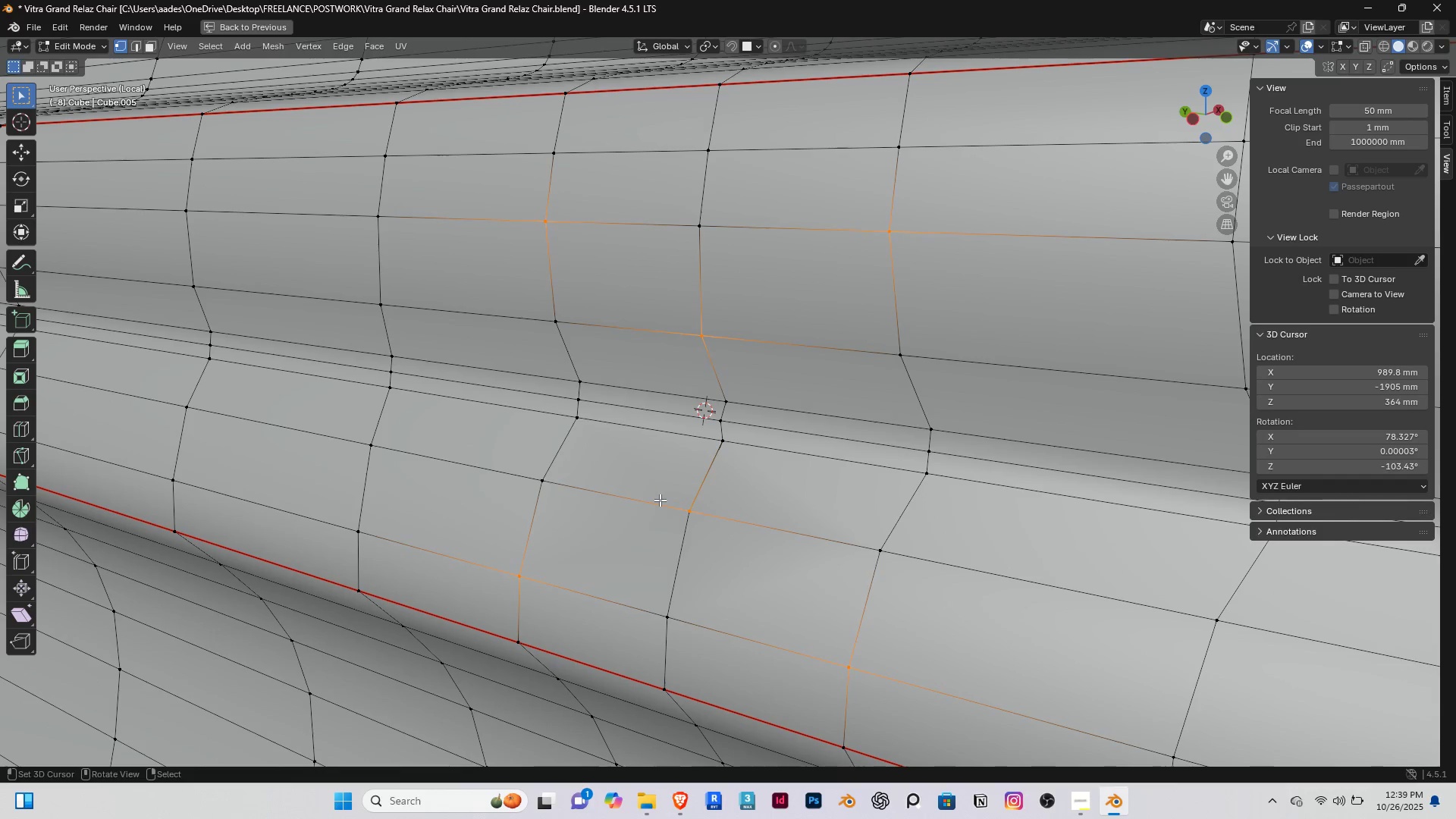 
right_click([660, 500])
 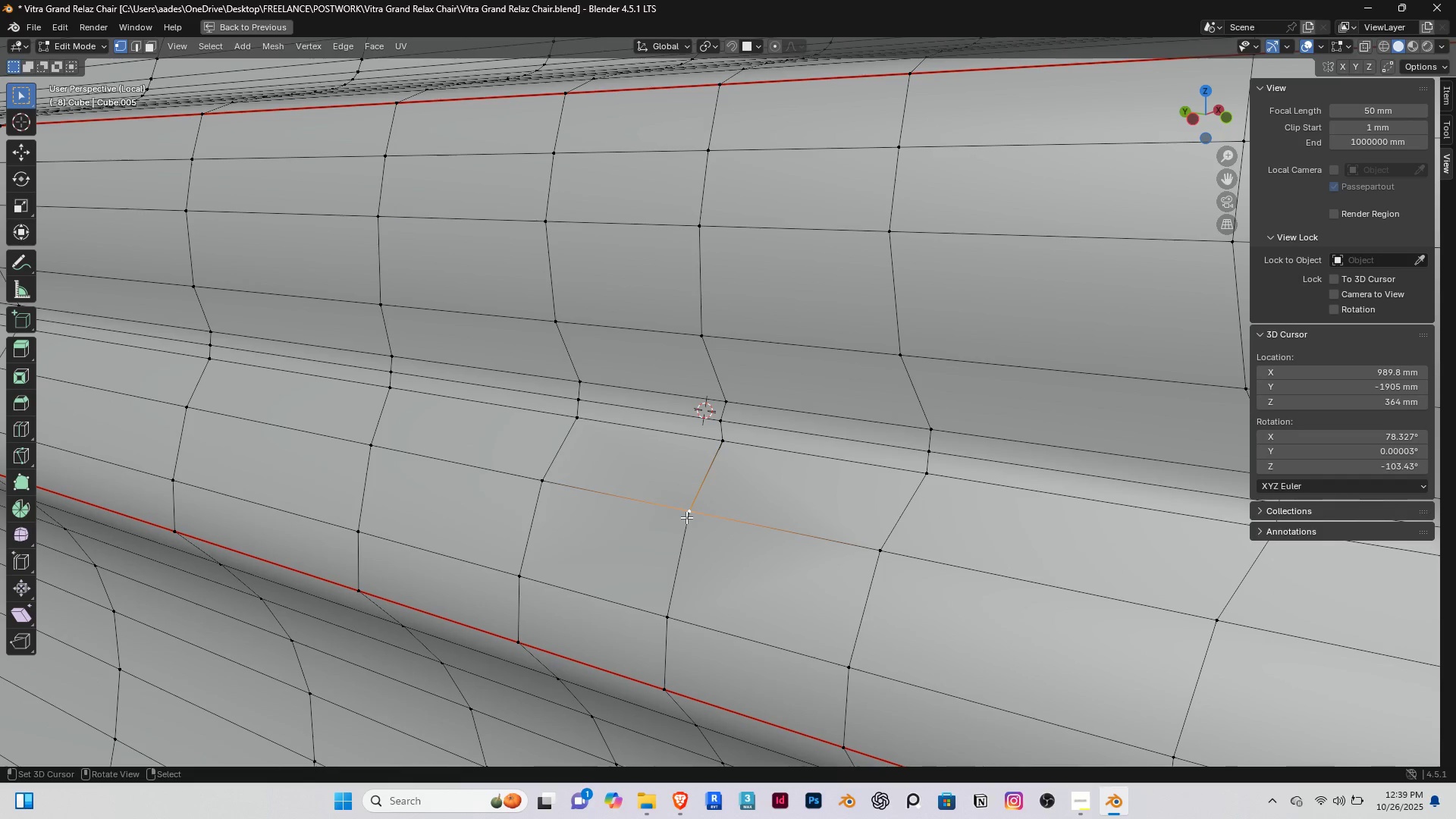 
scroll: coordinate [686, 517], scroll_direction: up, amount: 2.0
 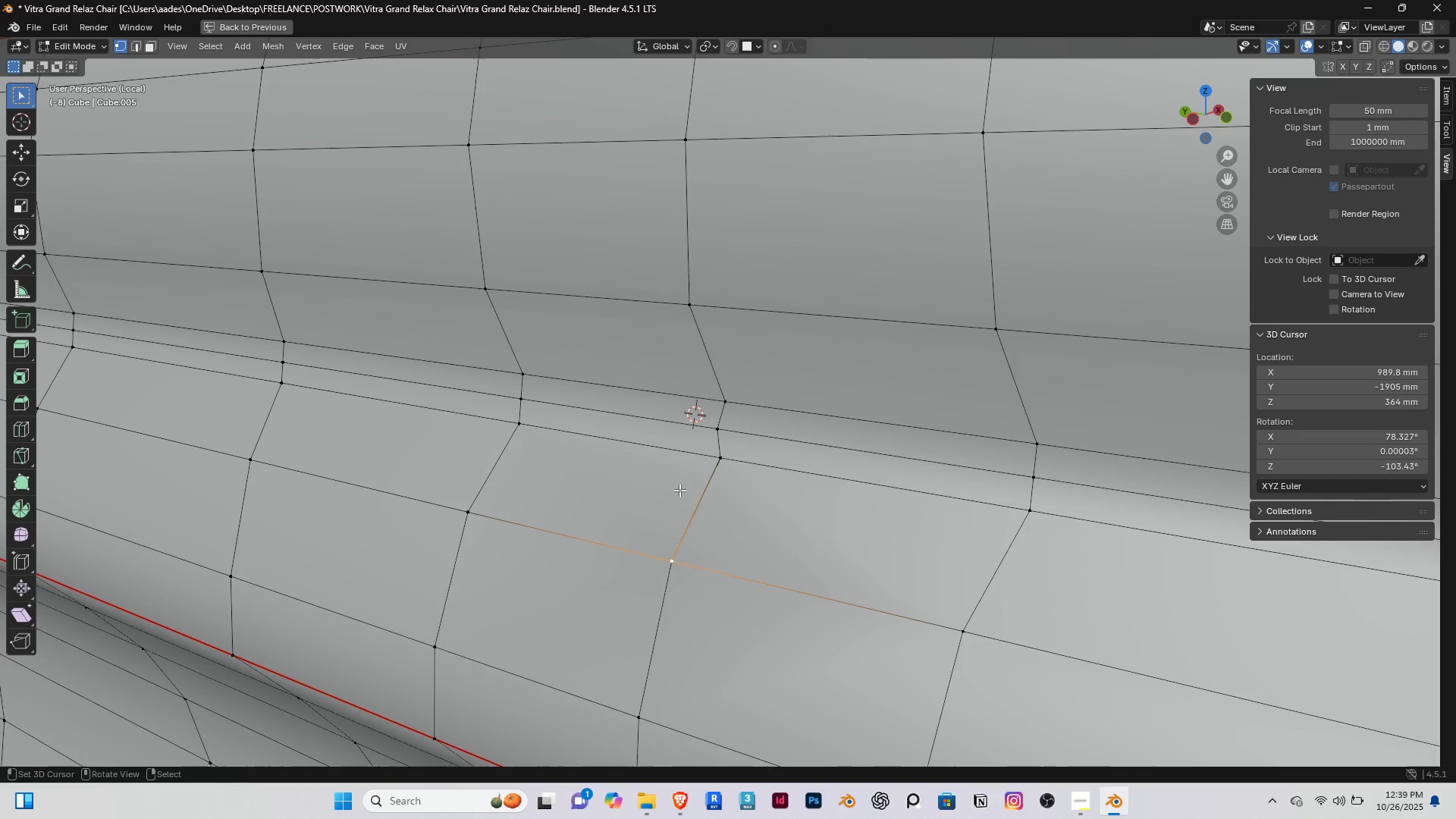 
key(G)
 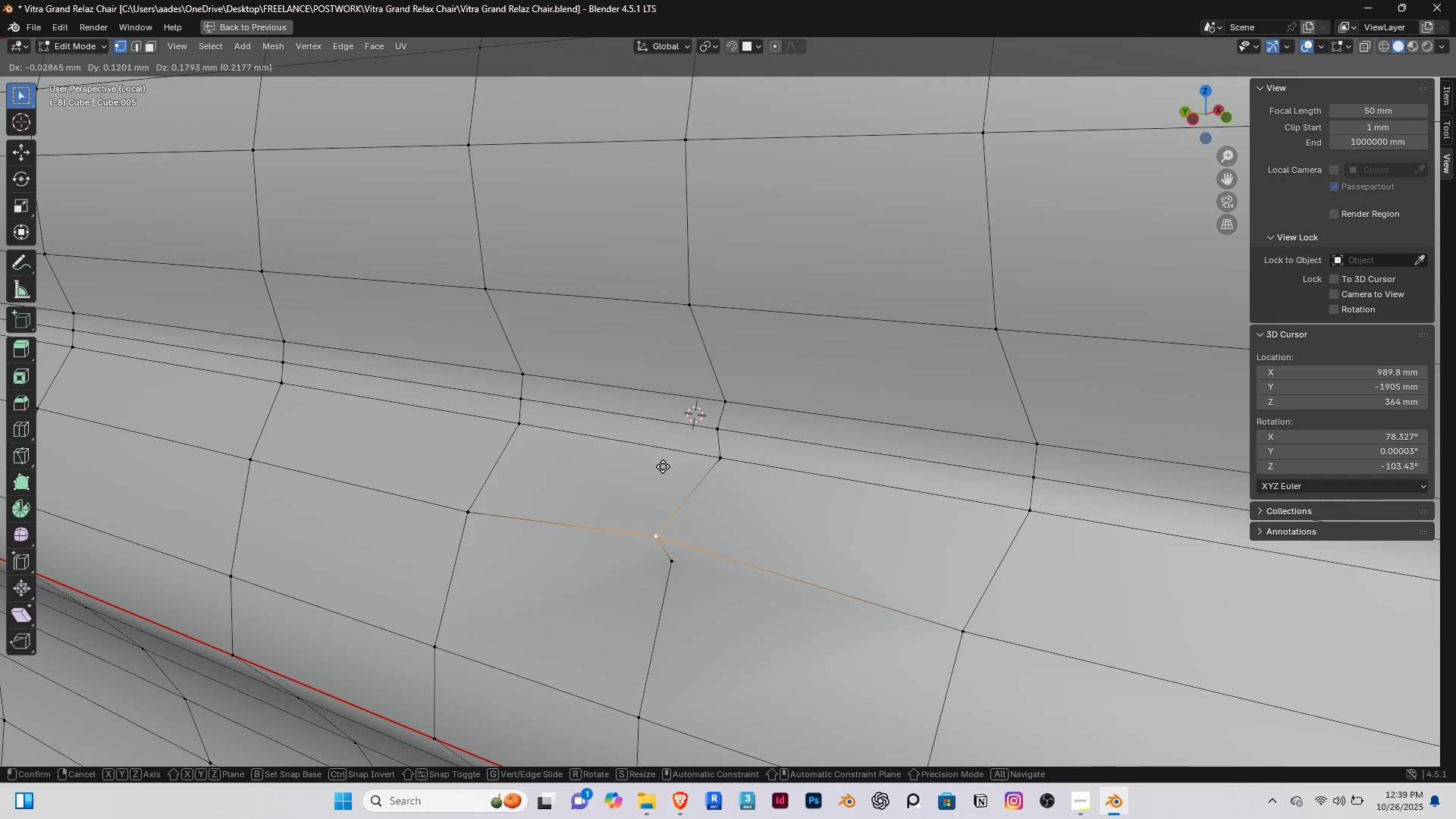 
right_click([663, 466])
 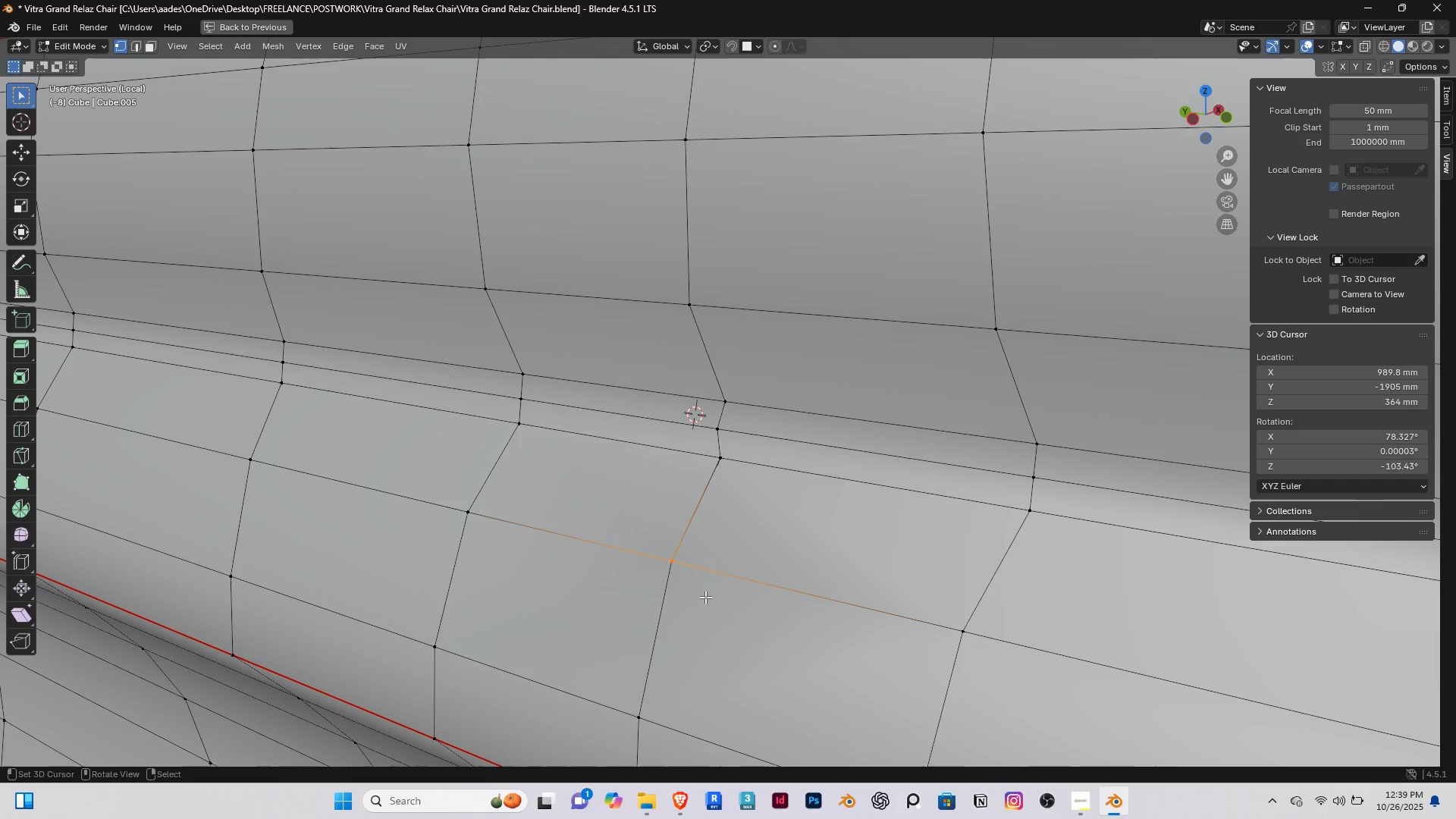 
key(M)
 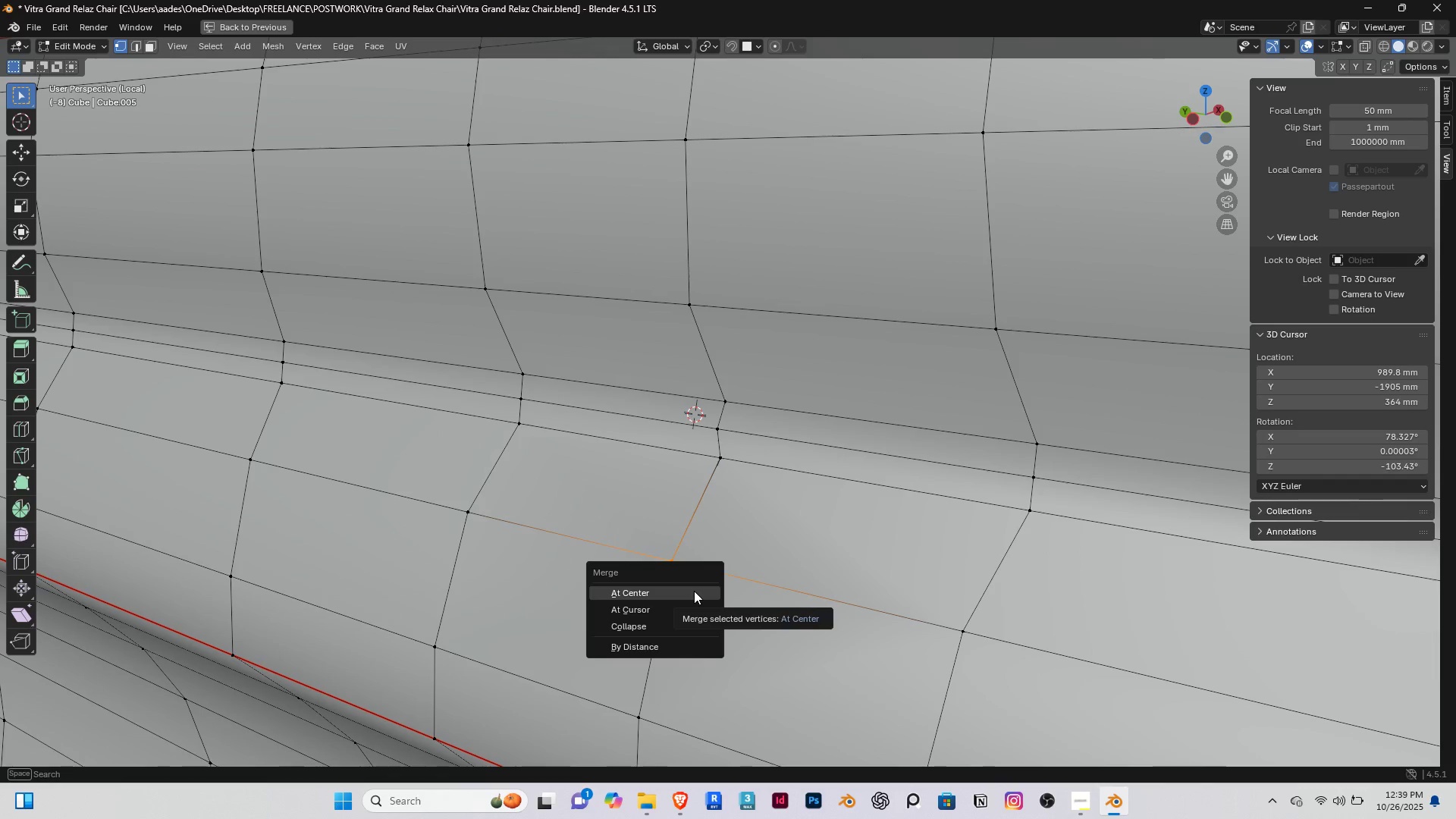 
left_click([694, 591])
 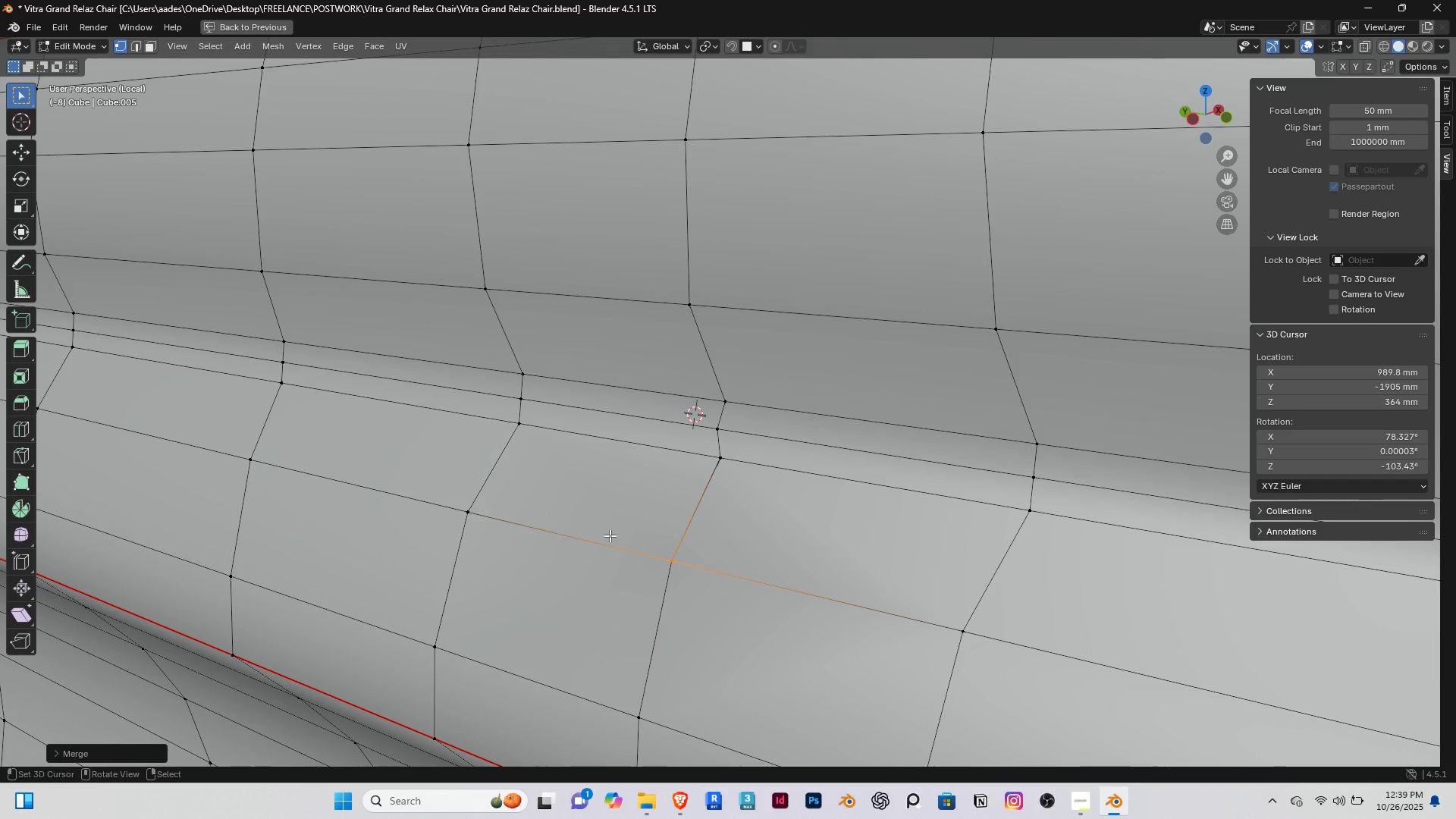 
key(G)
 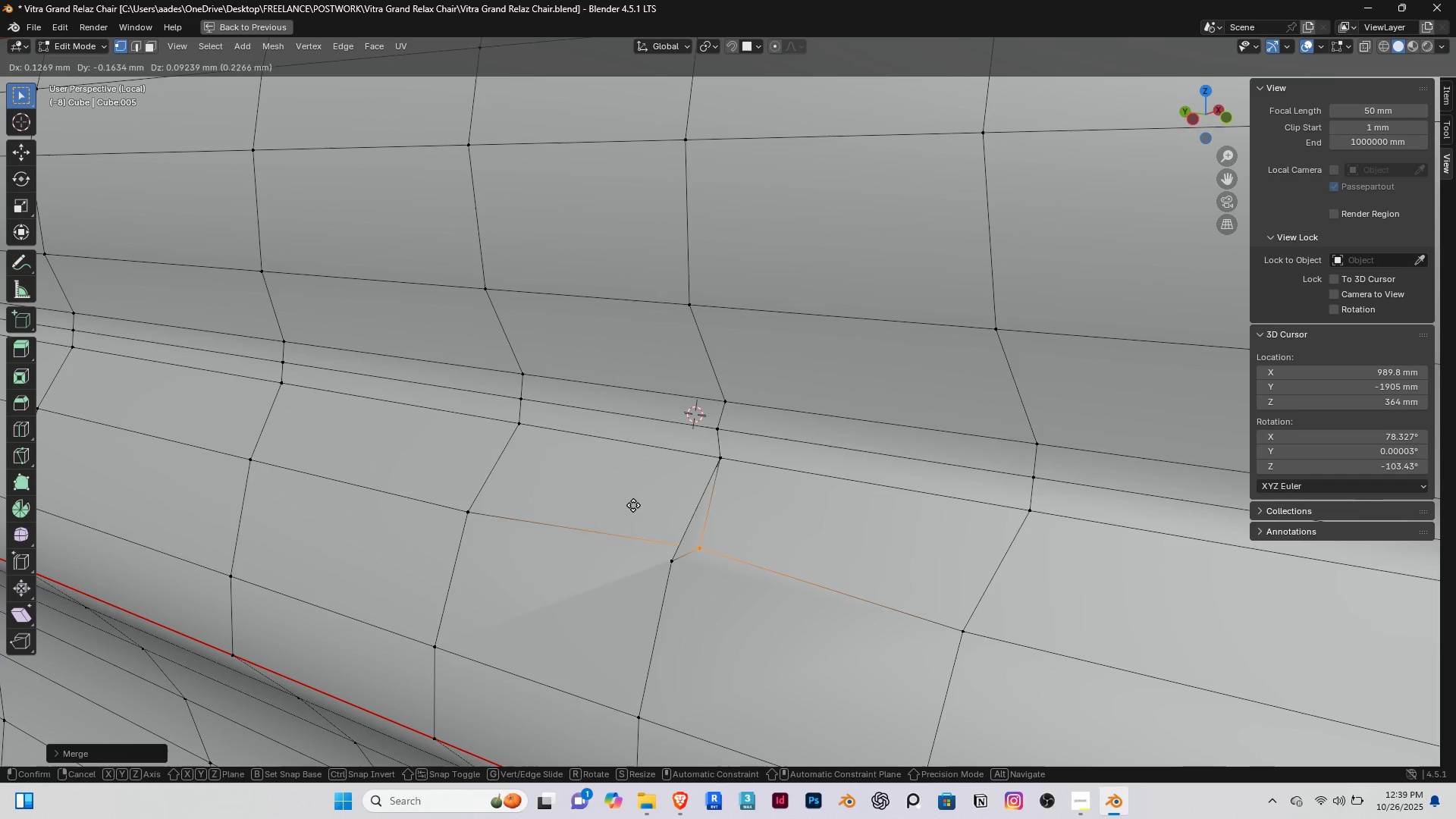 
right_click([633, 505])
 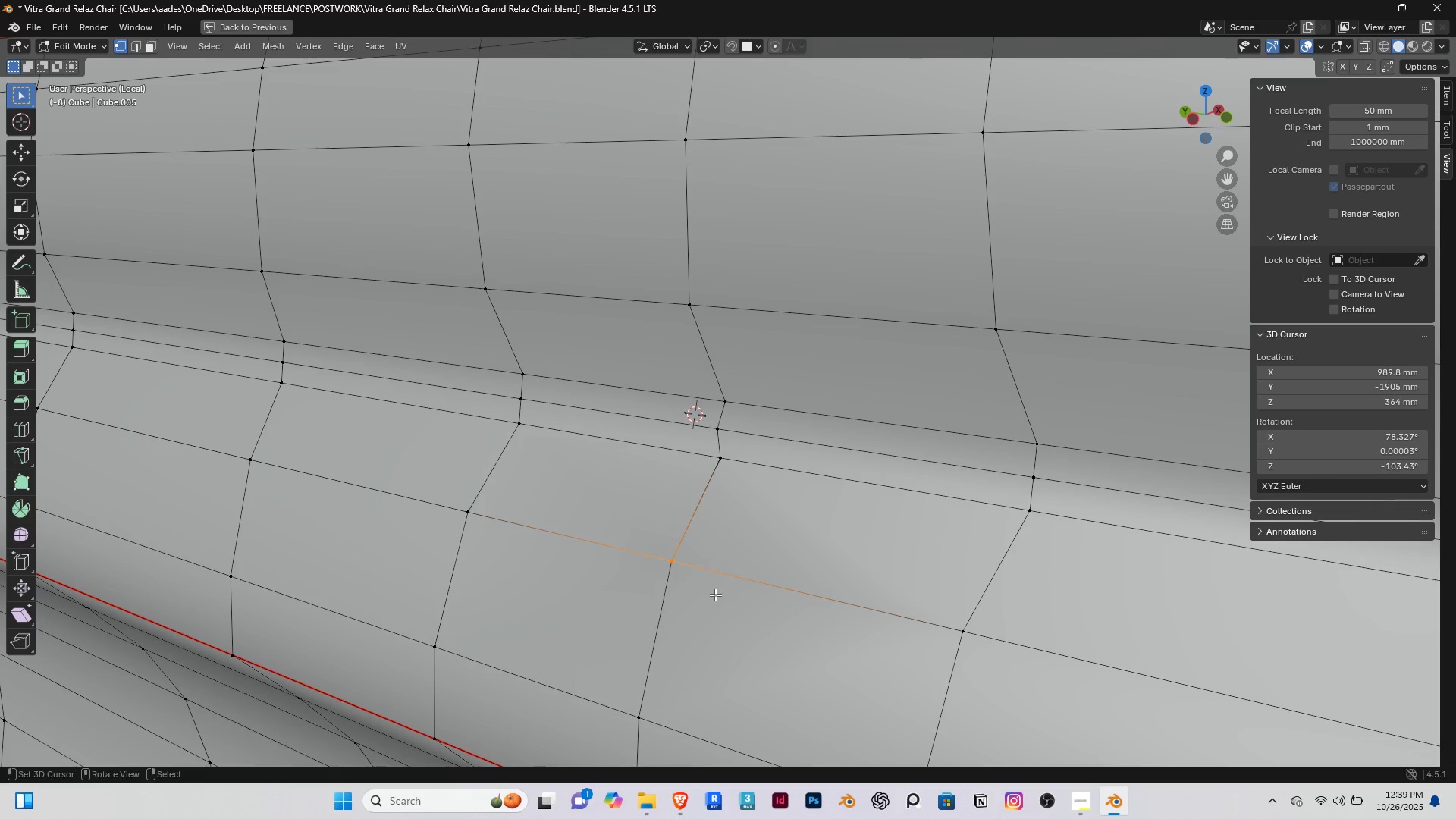 
type(nnm)
 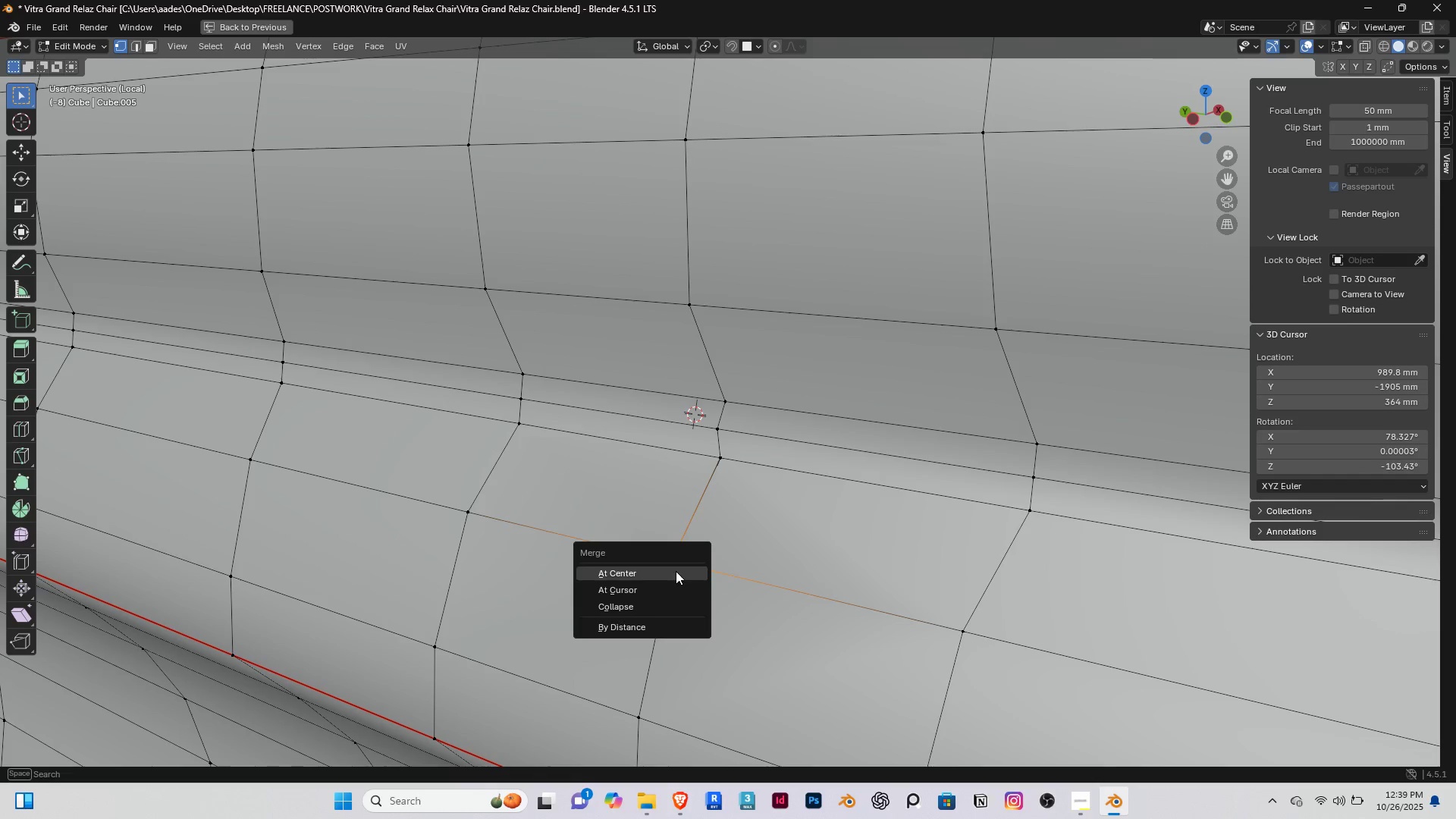 
left_click([676, 571])
 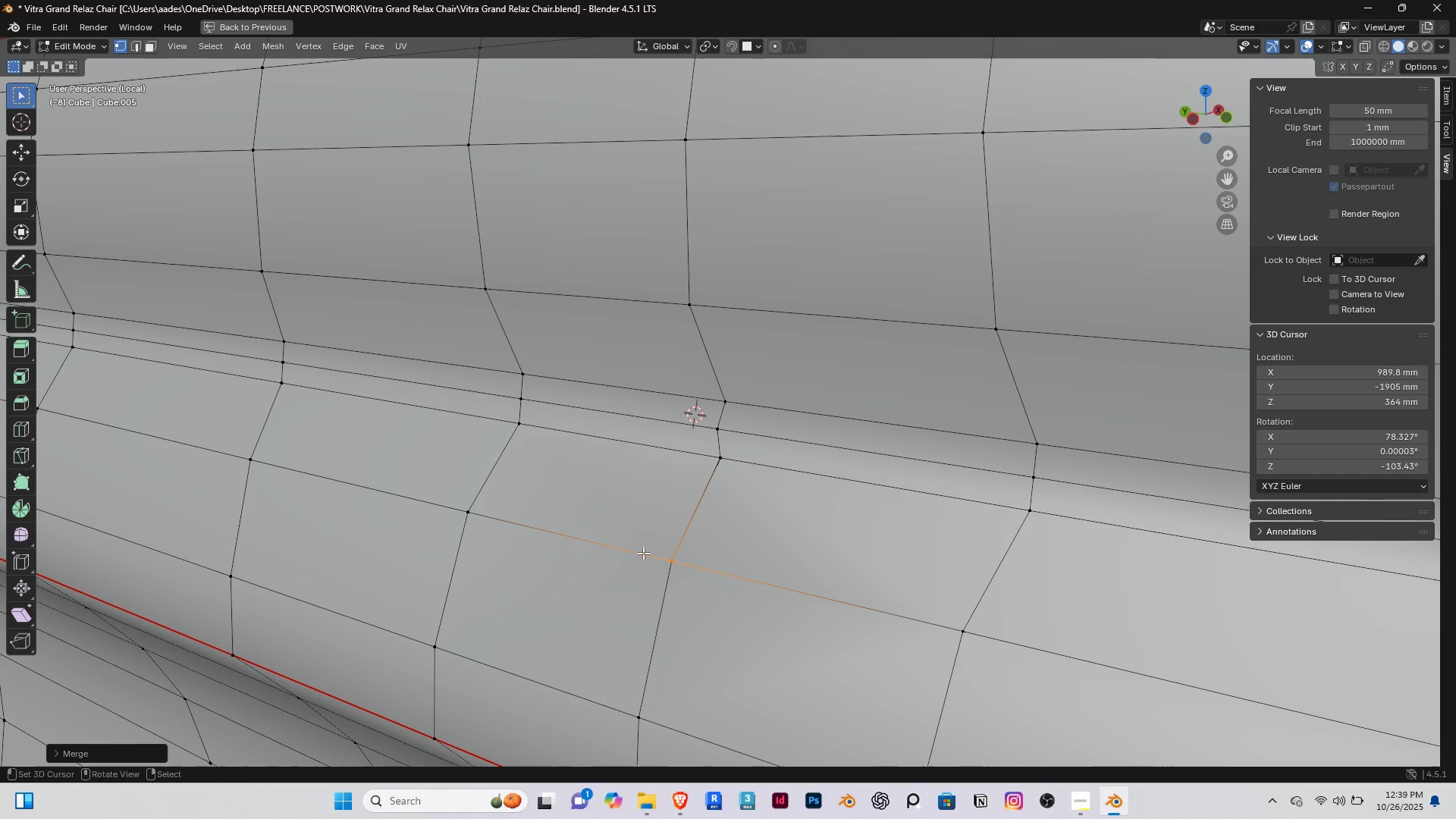 
key(G)
 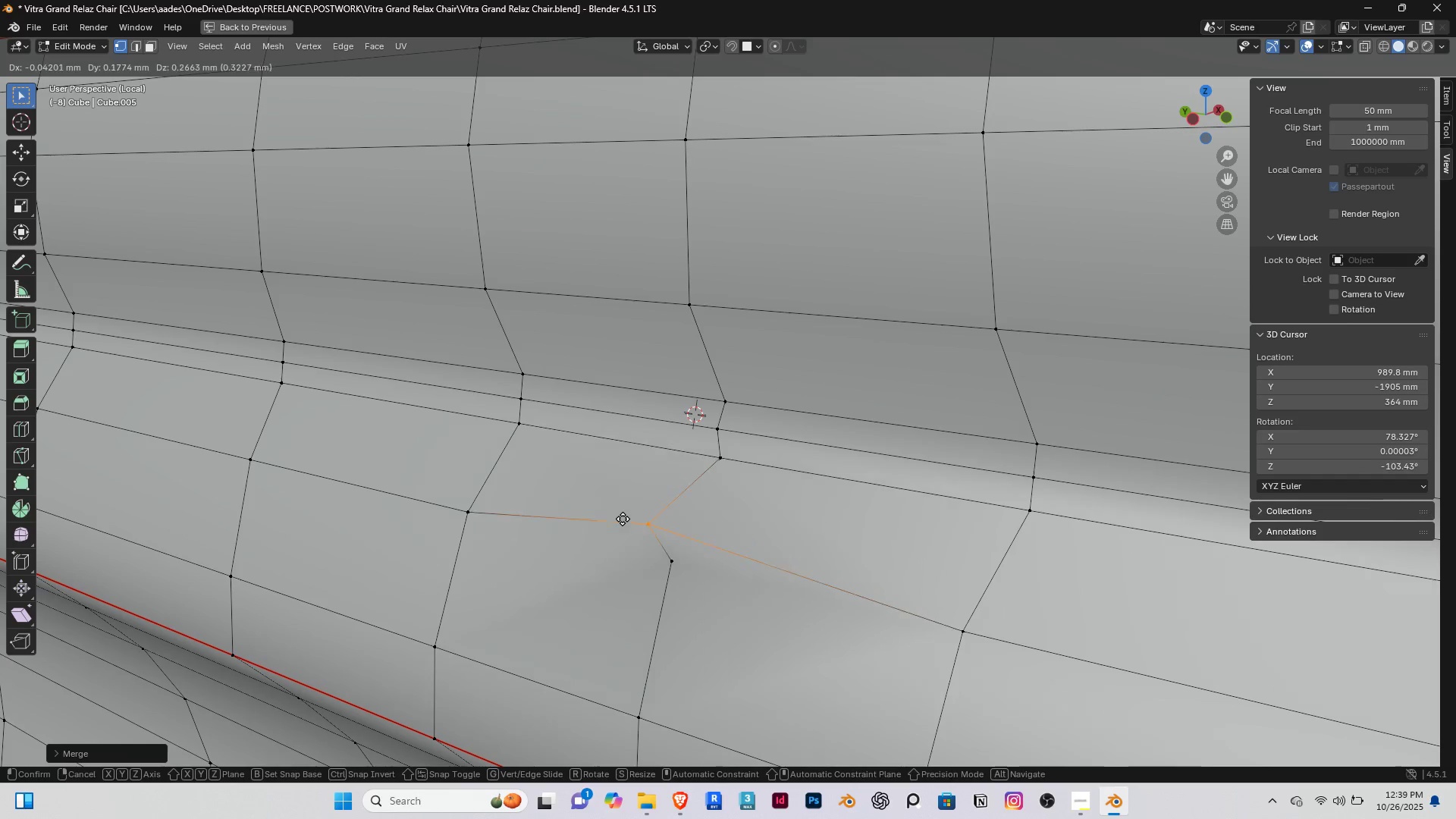 
right_click([623, 519])
 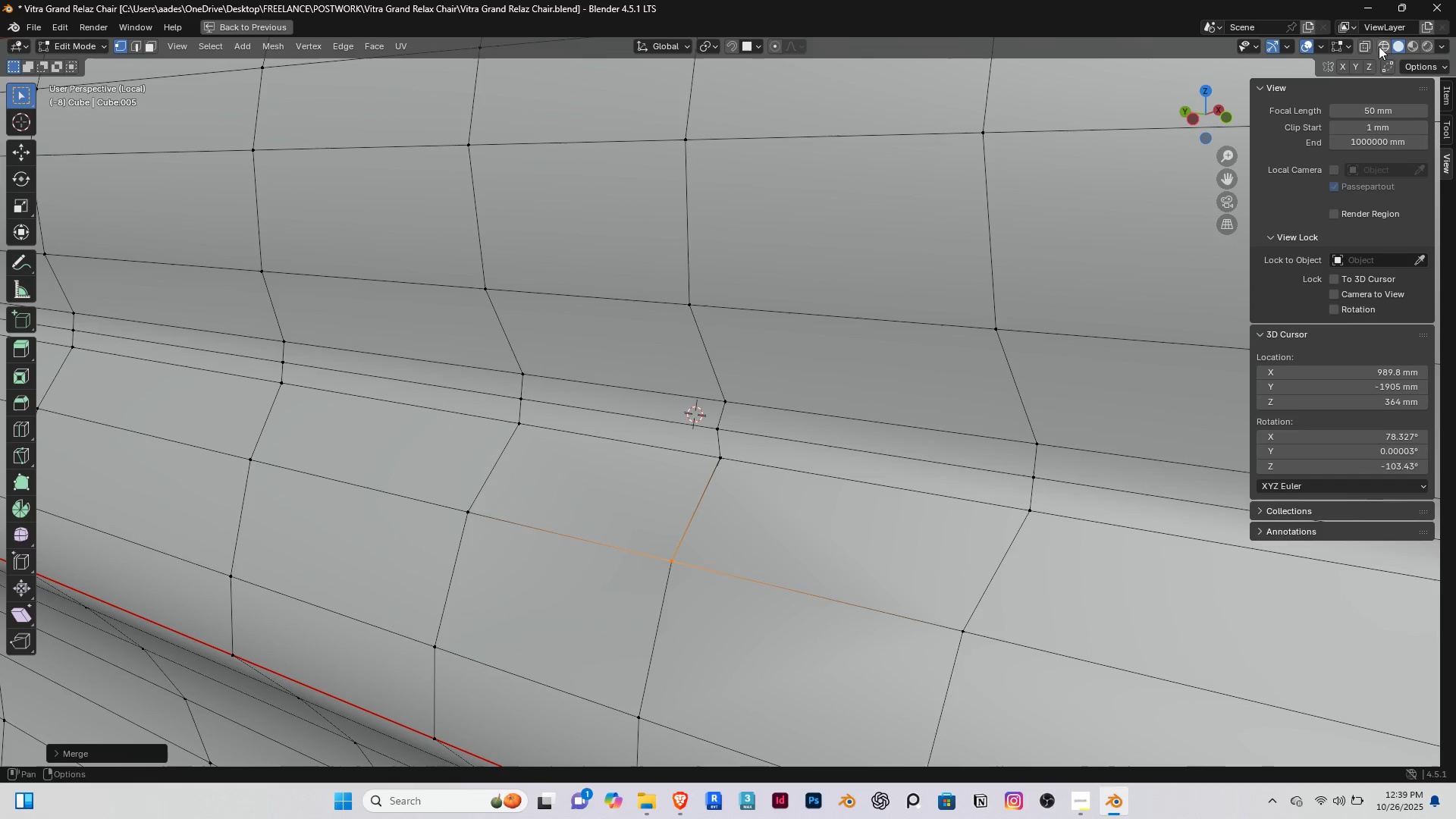 
left_click([1367, 46])
 